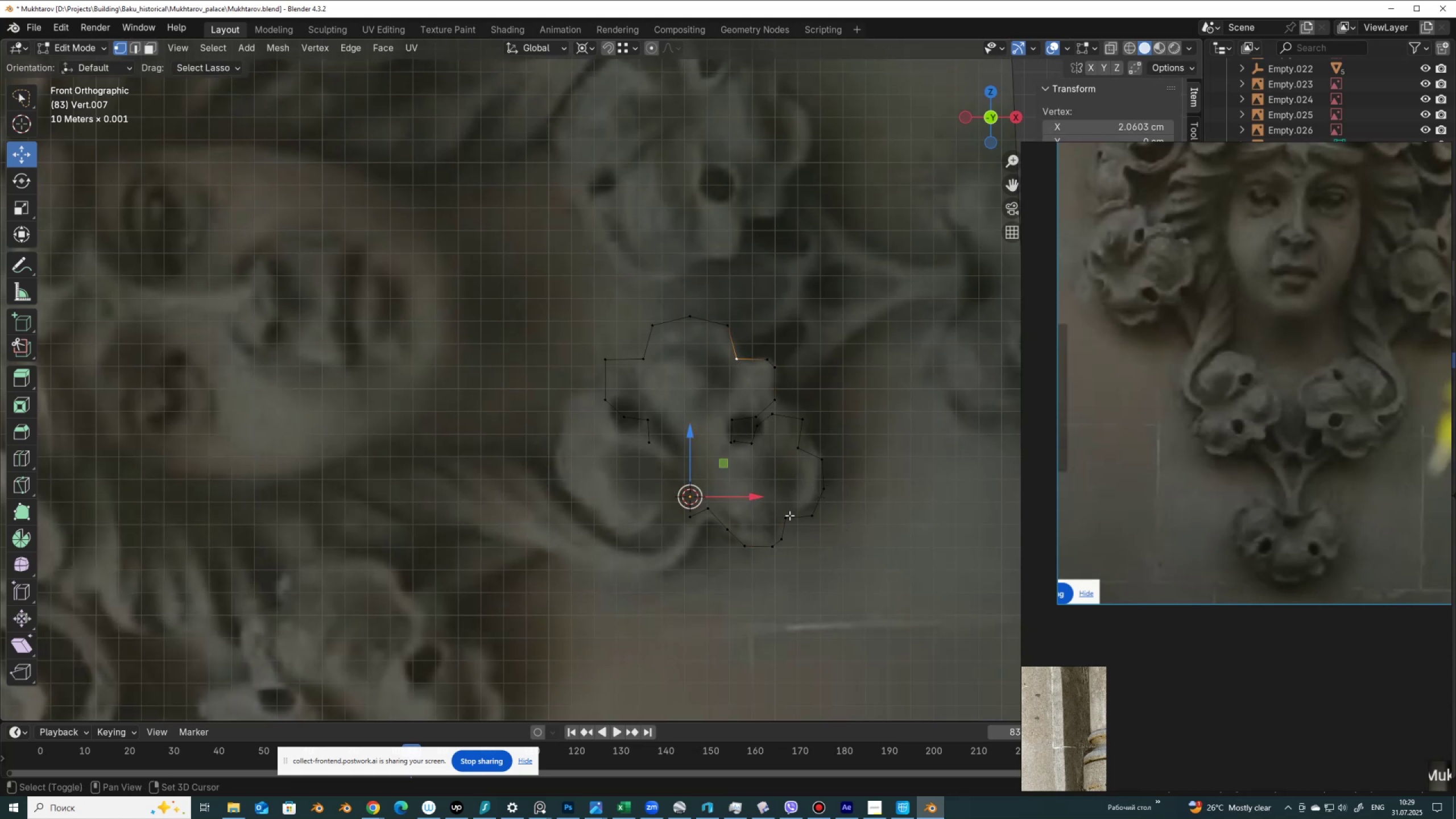 
hold_key(key=ControlLeft, duration=0.53)
 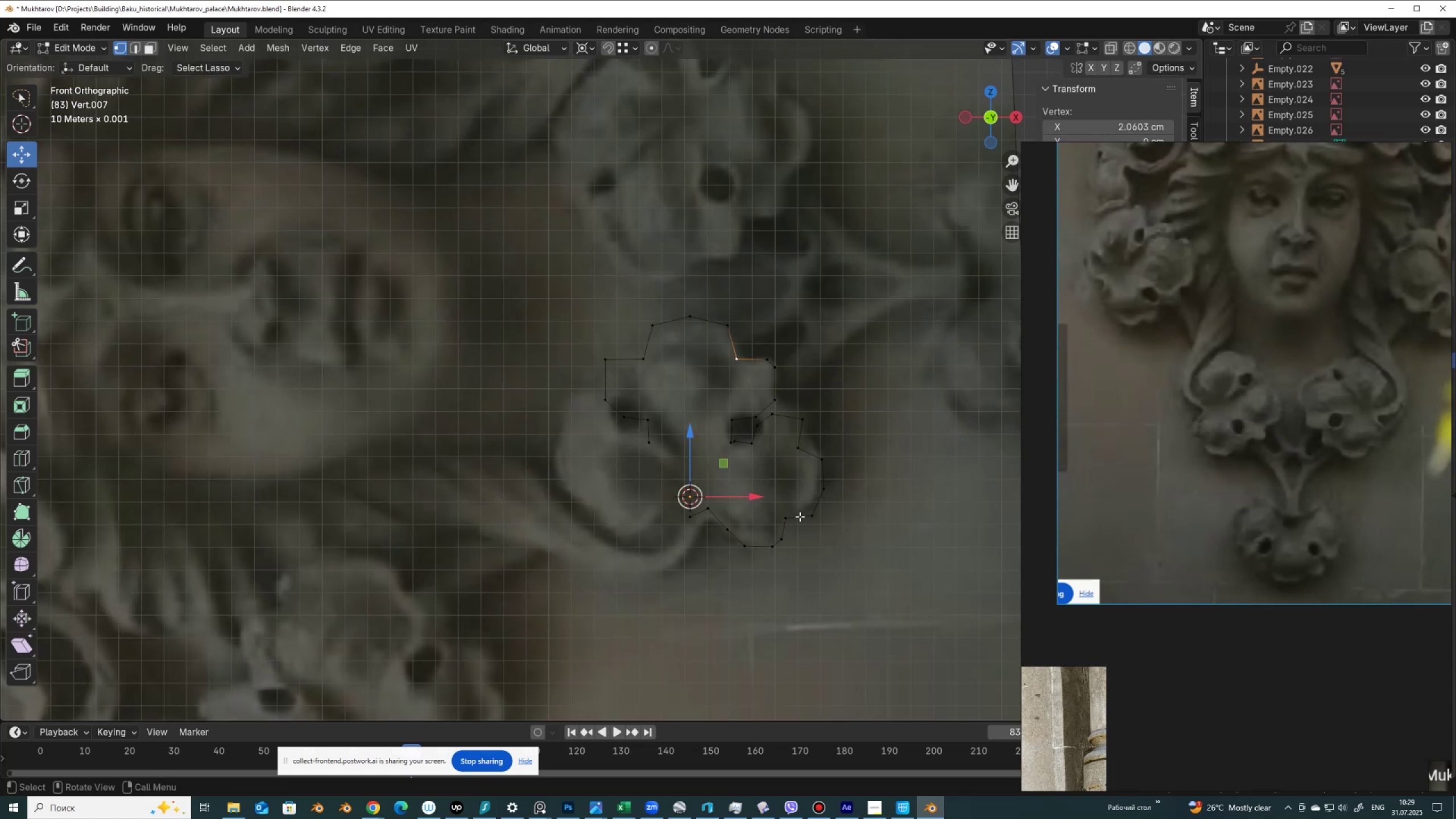 
hold_key(key=ShiftLeft, duration=0.46)
left_click([789, 515])
 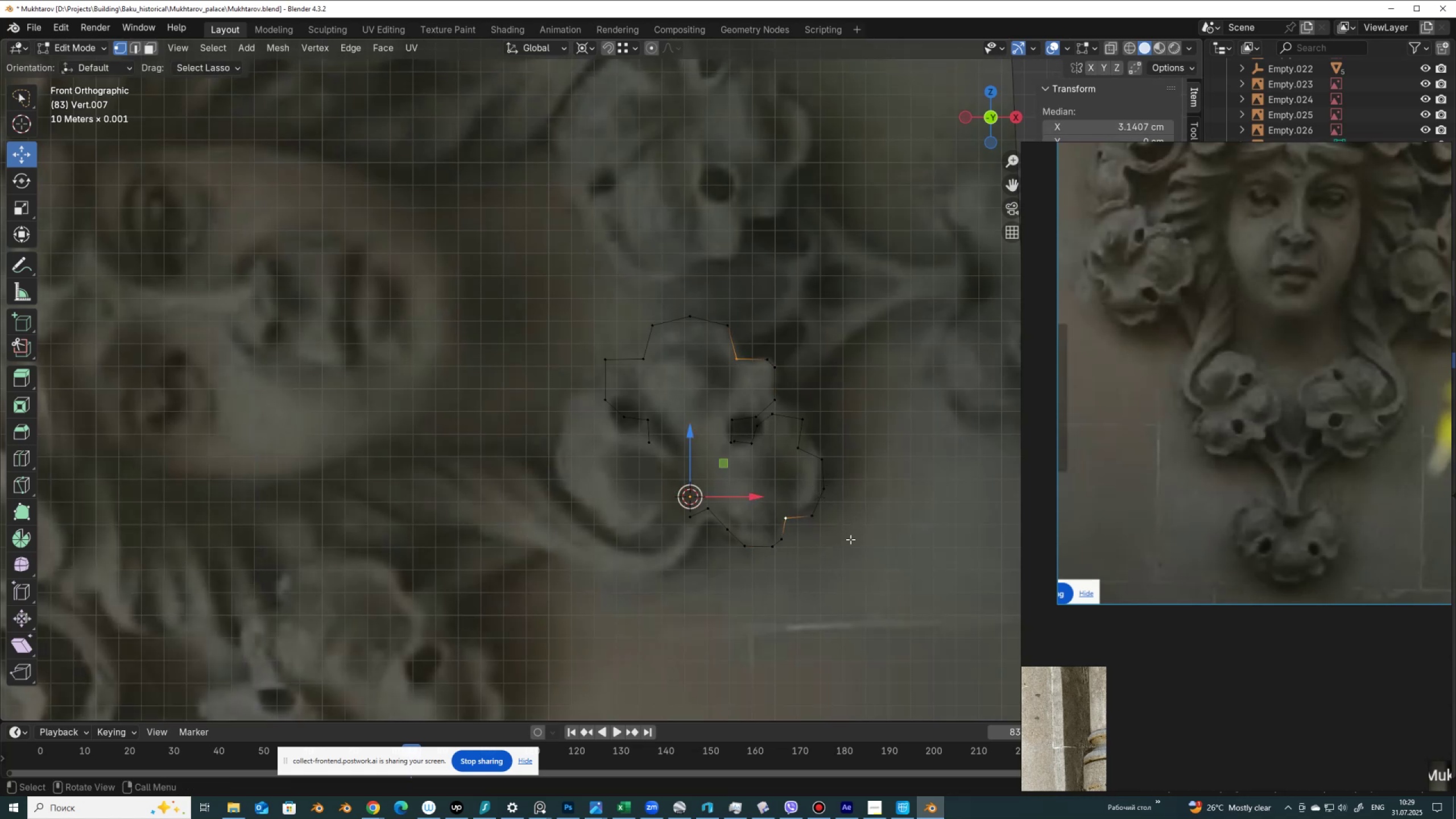 
hold_key(key=ControlLeft, duration=1.53)
 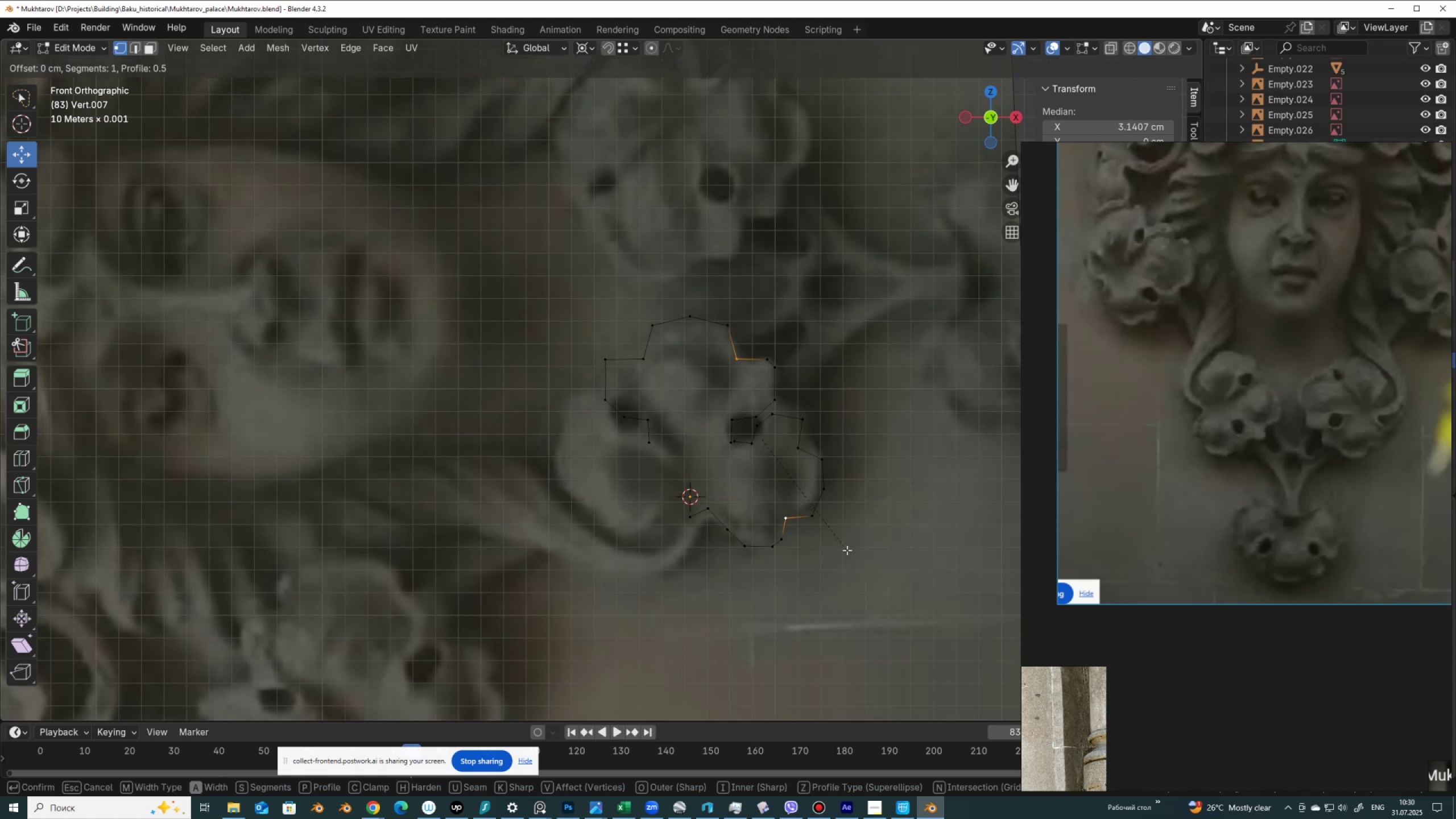 
hold_key(key=ShiftLeft, duration=1.53)
 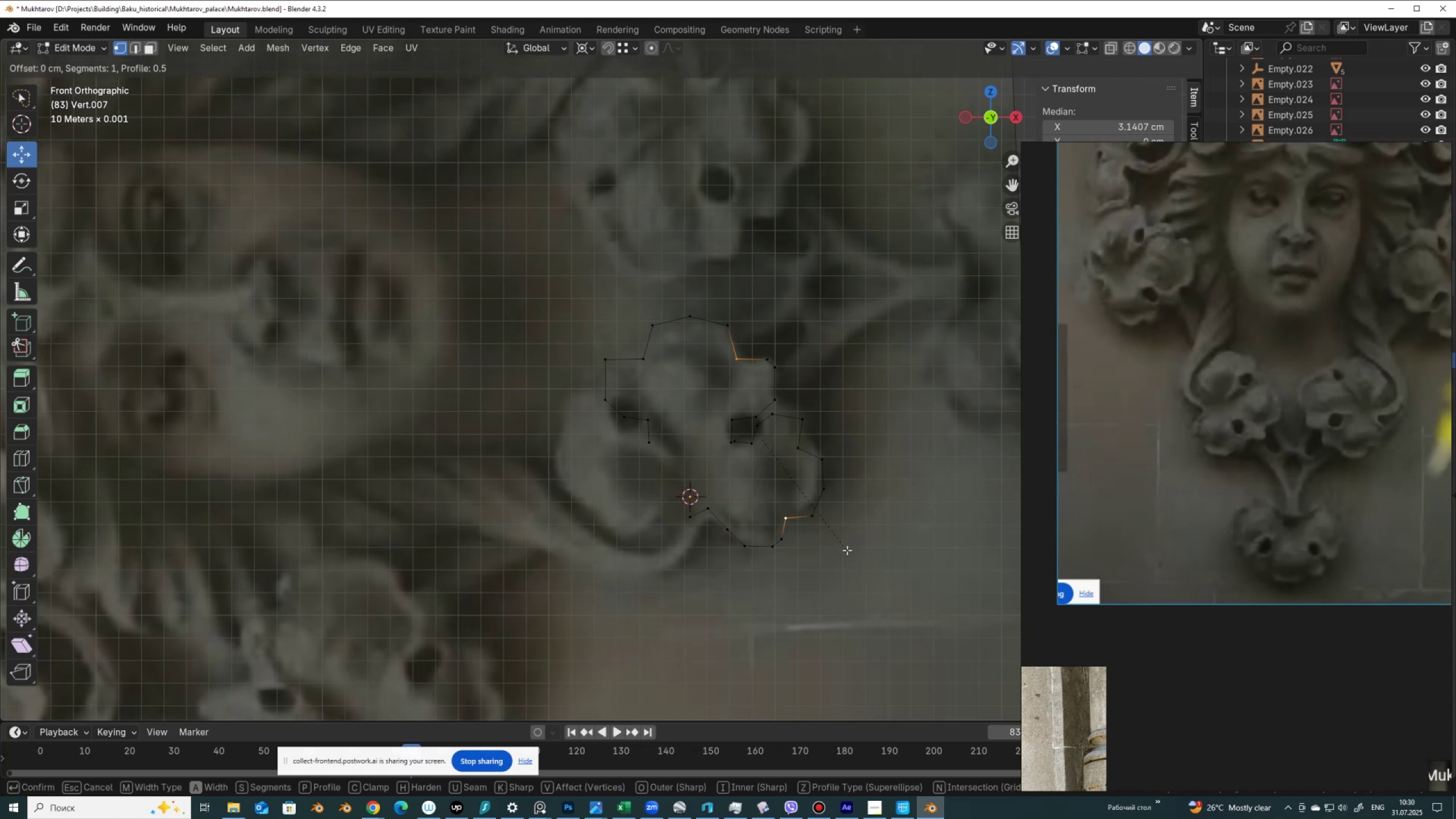 
key(Control+Shift+B)
 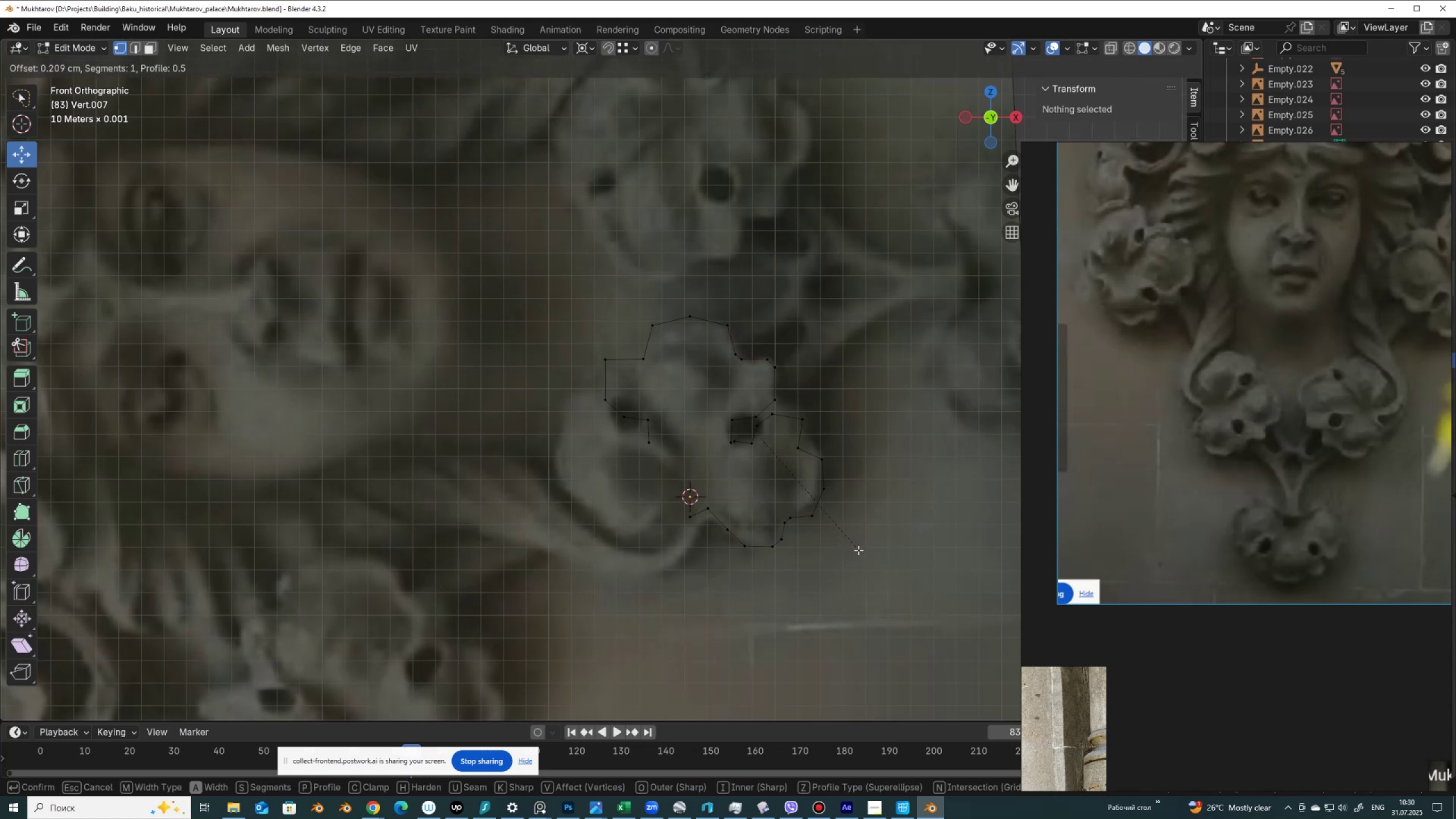 
left_click([858, 550])
 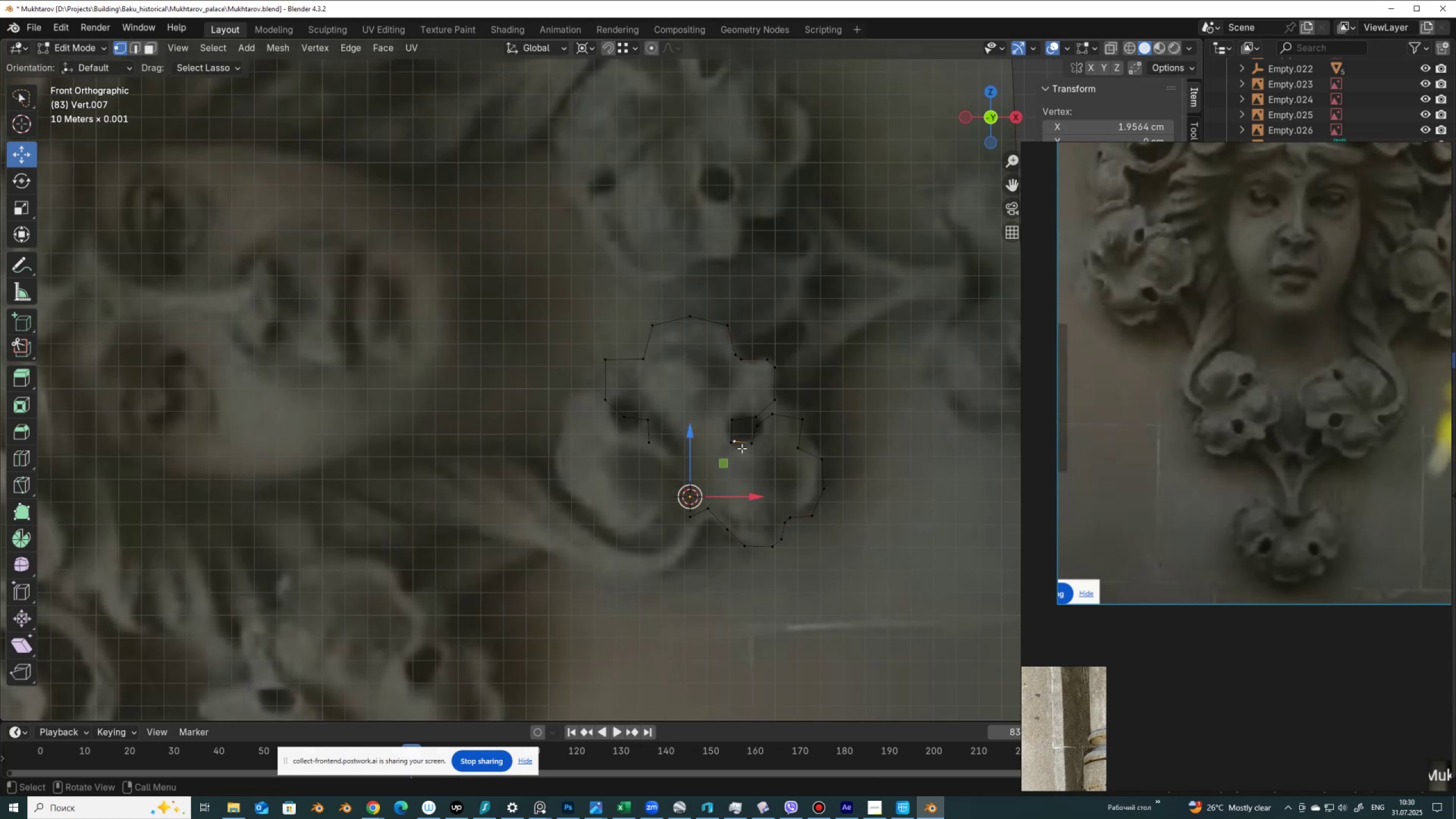 
hold_key(key=ShiftLeft, duration=0.38)
 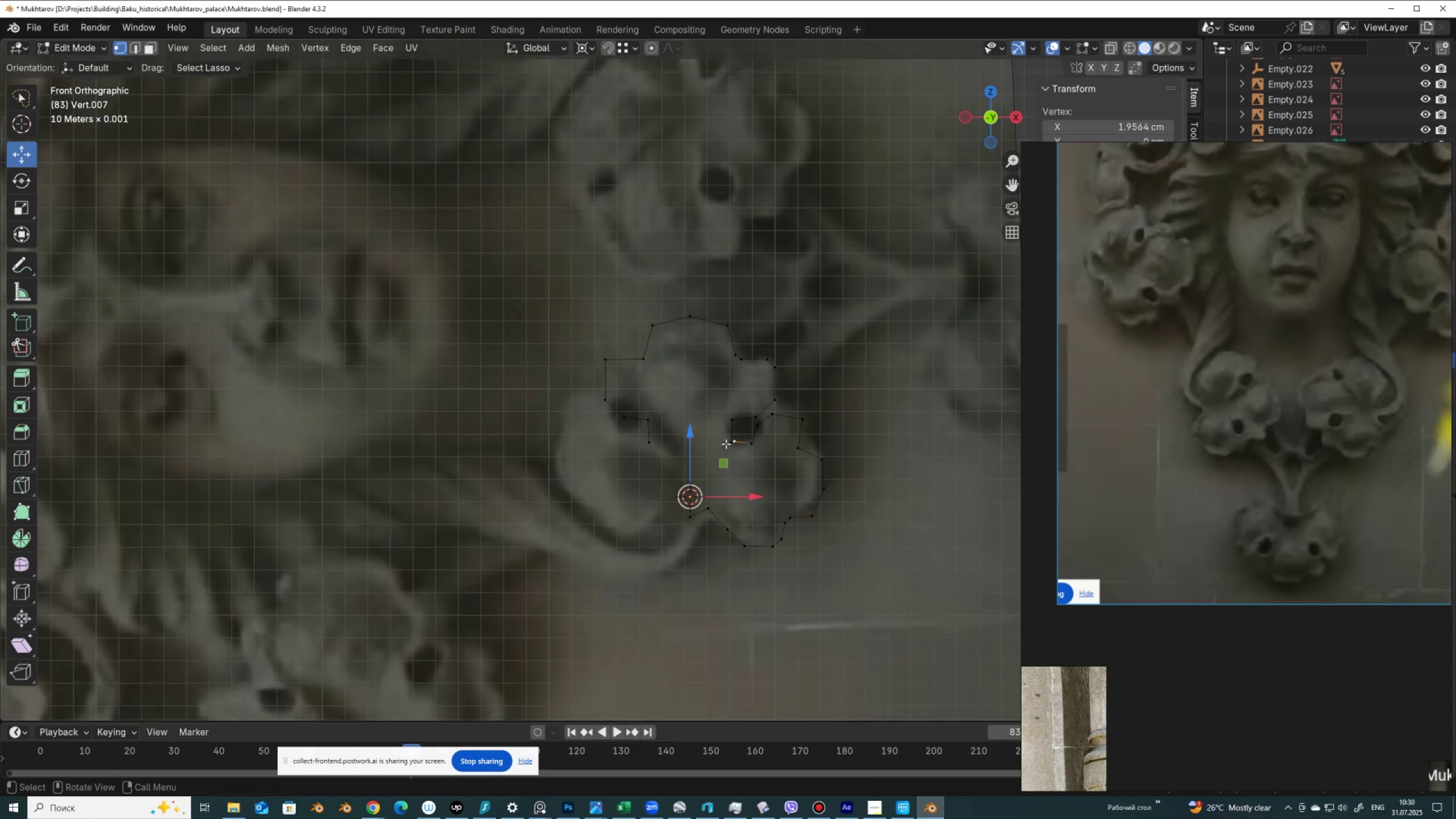 
left_click([726, 443])
 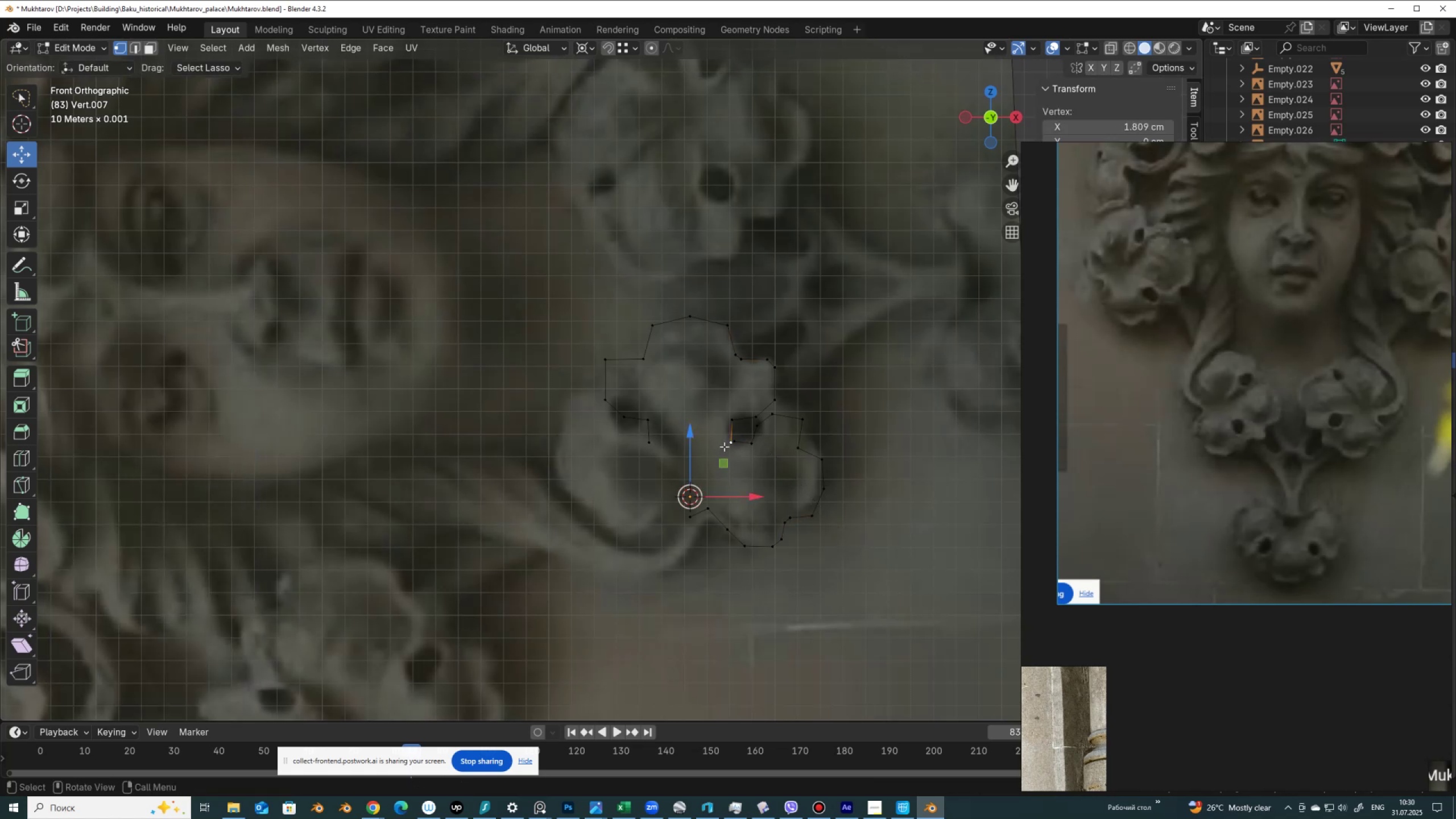 
left_click_drag(start_coordinate=[724, 446], to_coordinate=[710, 431])
 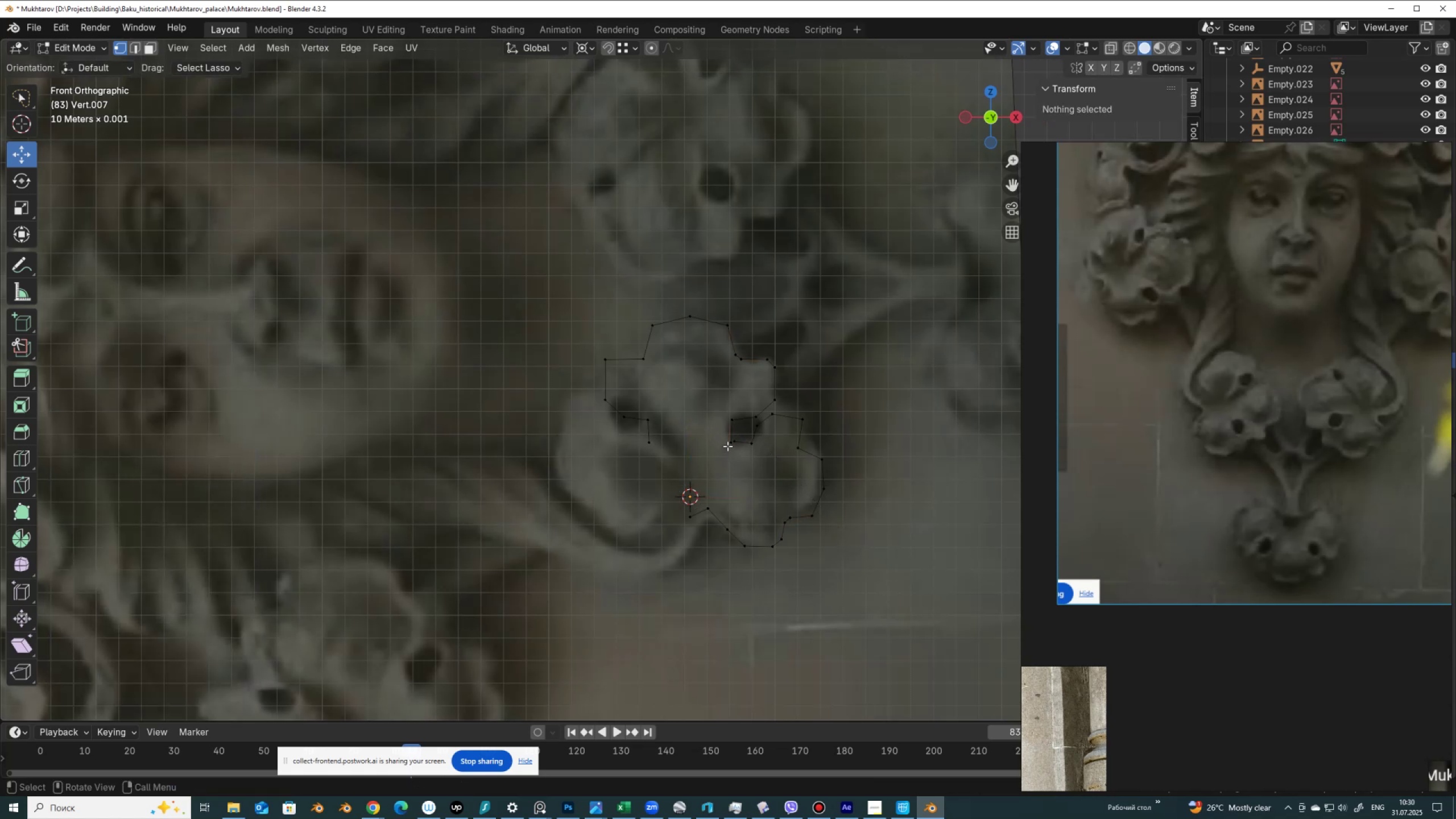 
left_click([727, 444])
 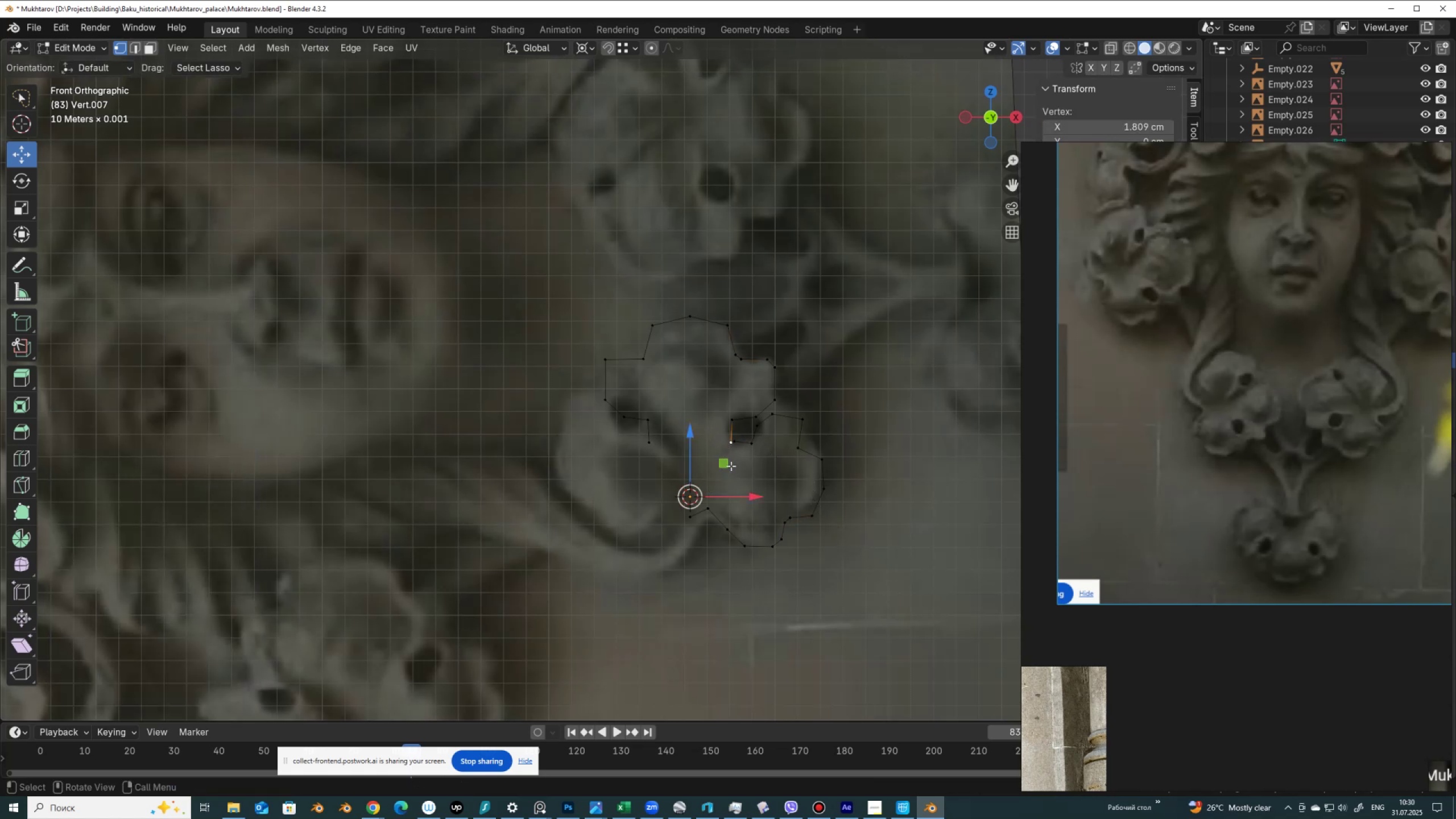 
key(G)
 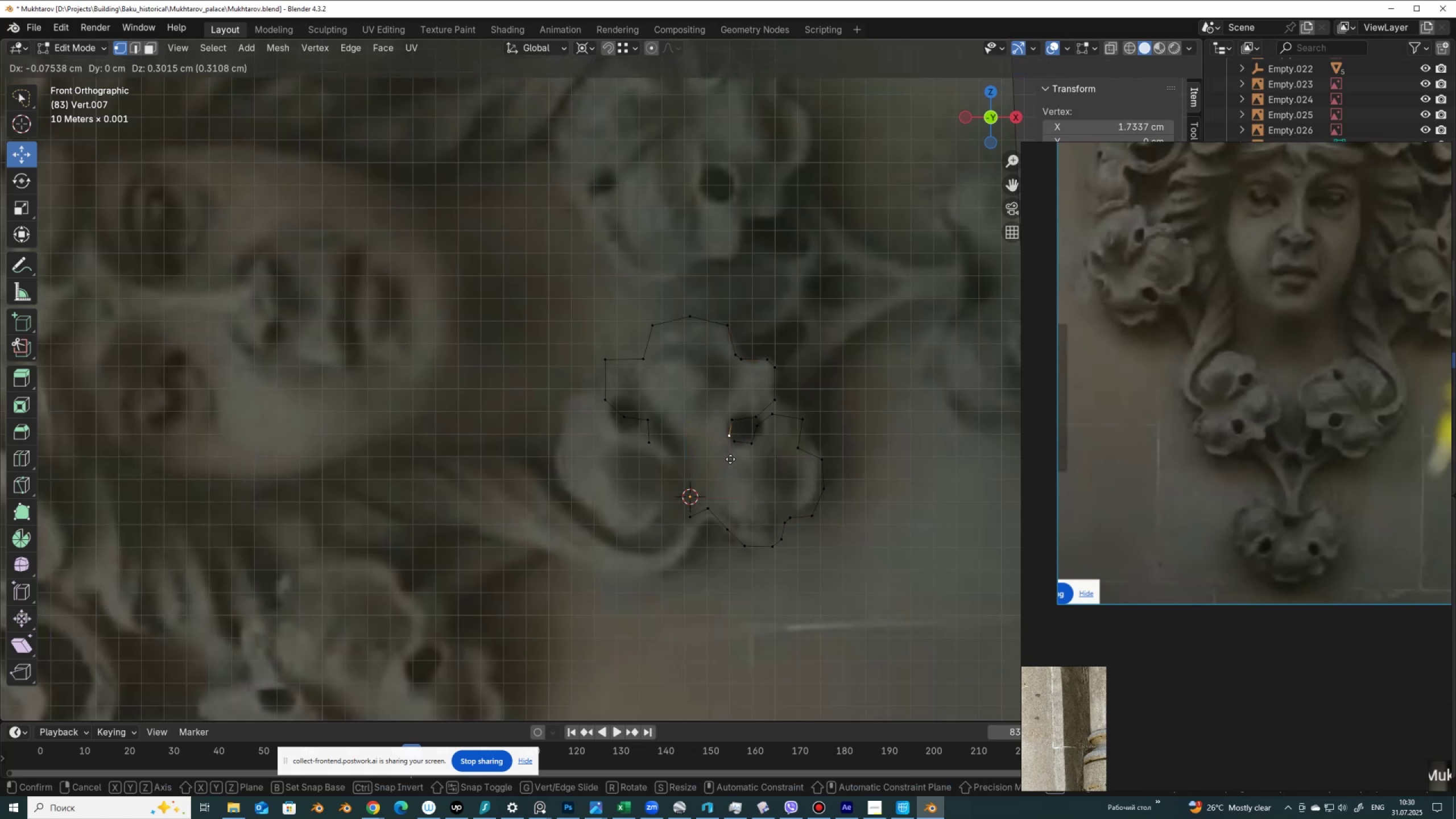 
left_click([730, 459])
 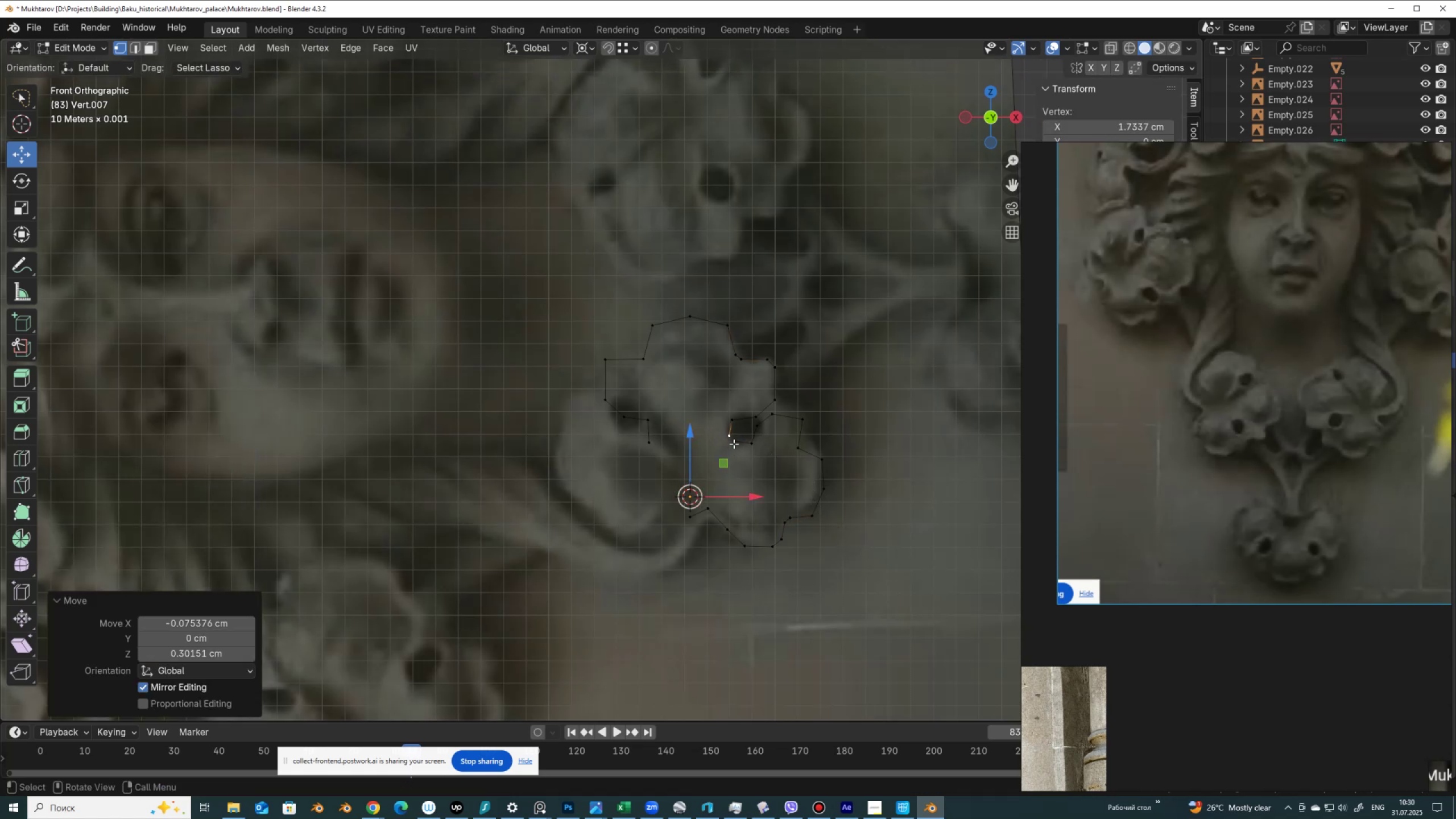 
key(Shift+ShiftLeft)
 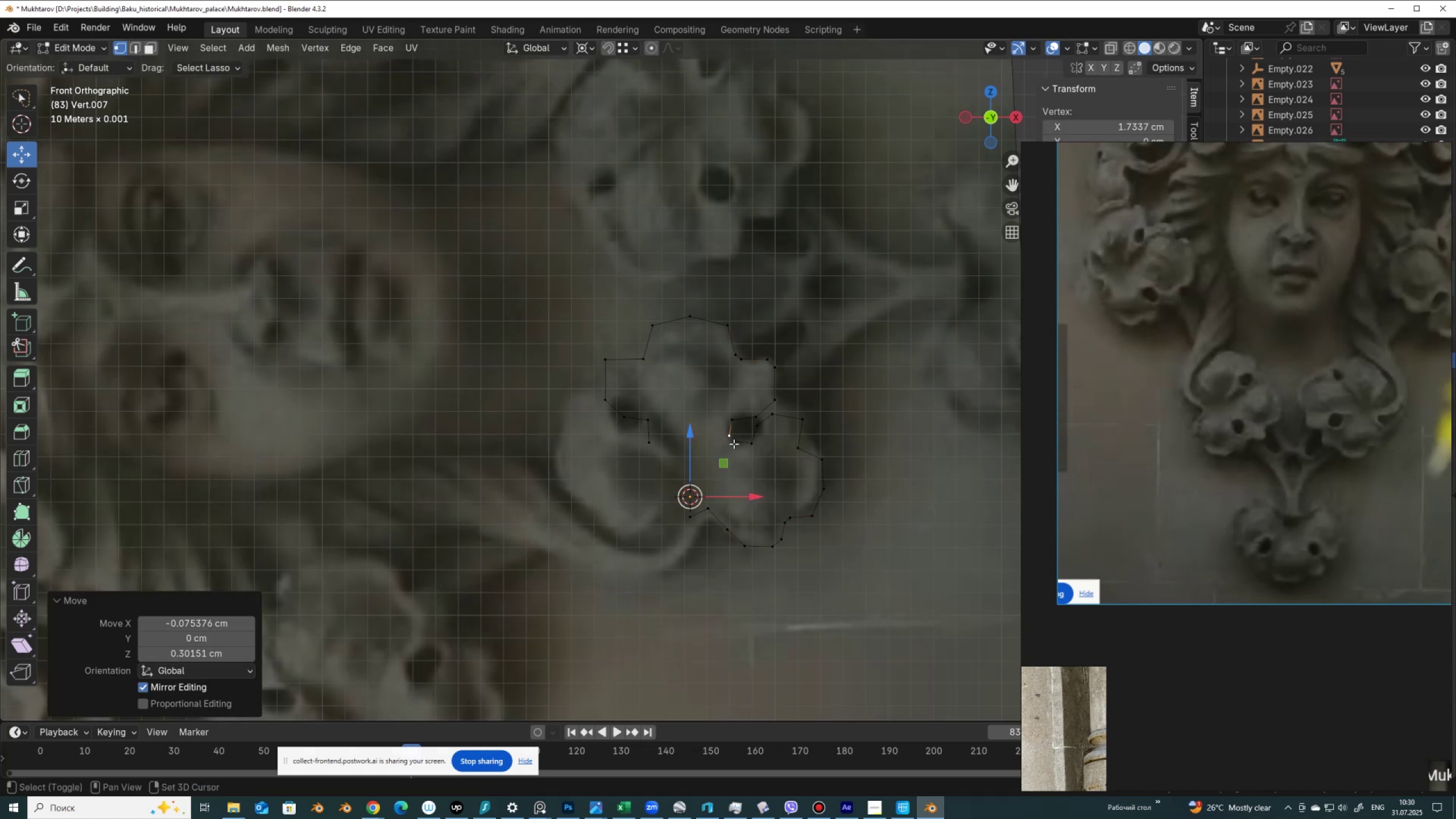 
left_click([734, 444])
 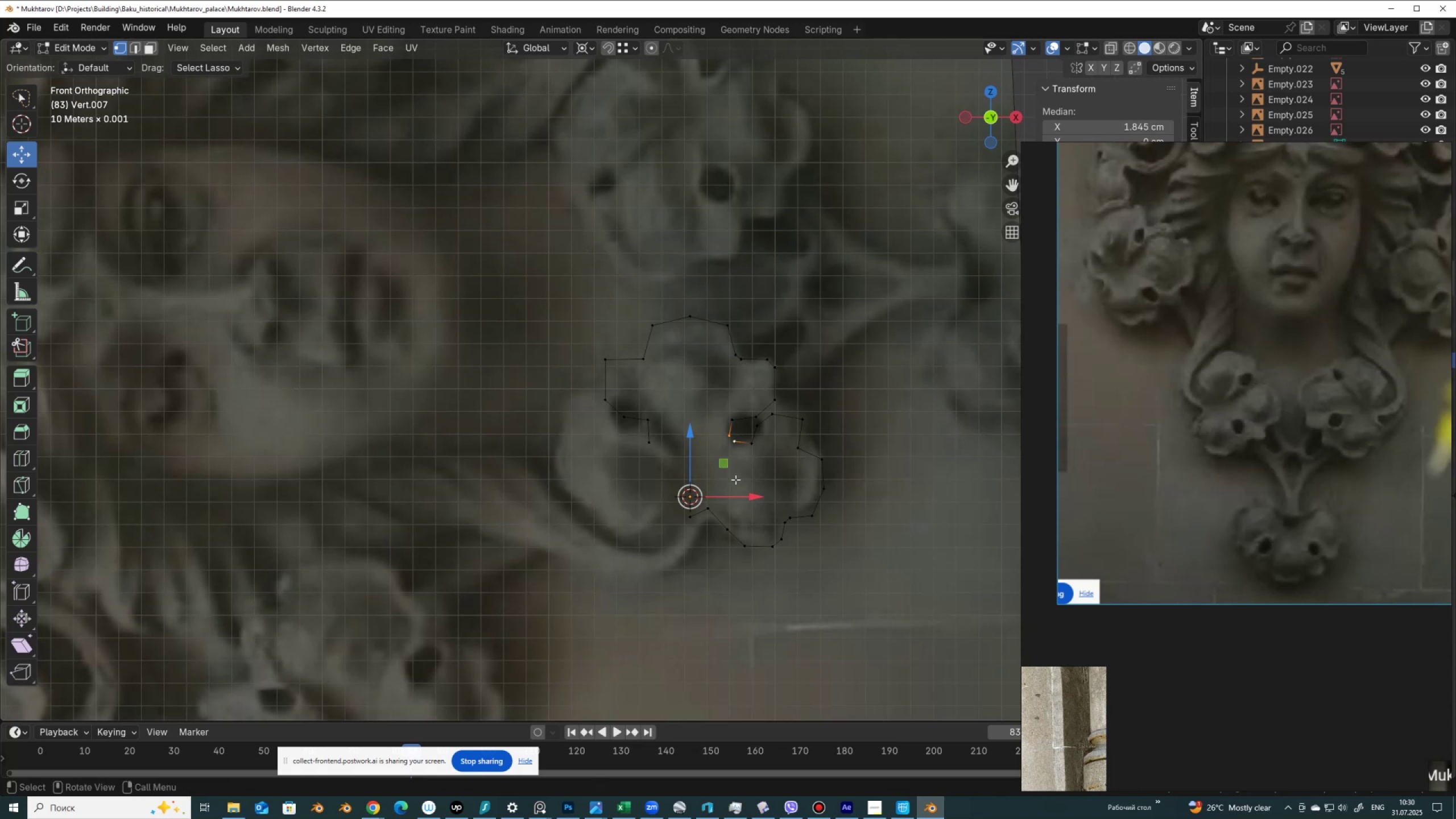 
key(F)
 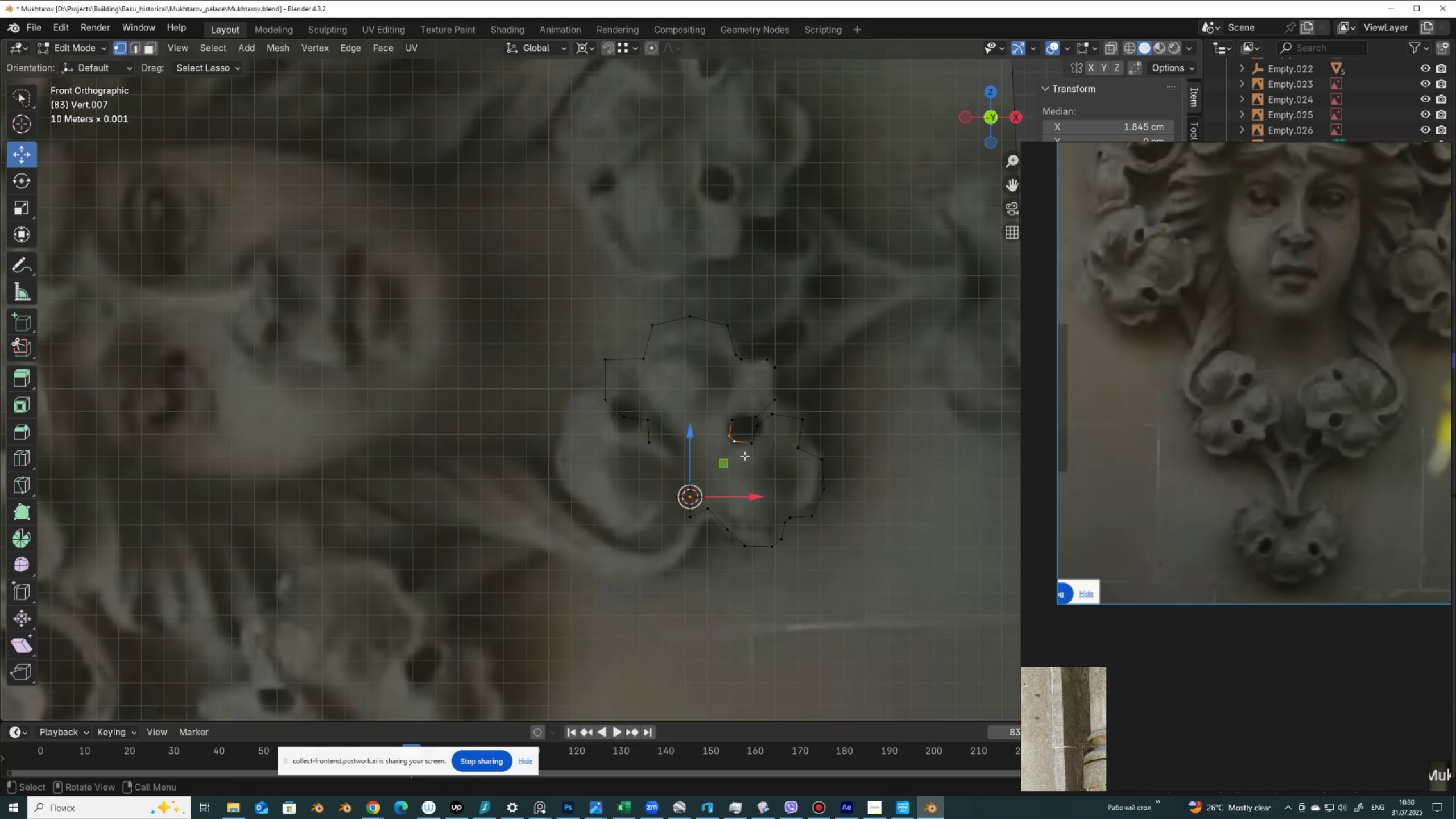 
left_click_drag(start_coordinate=[667, 318], to_coordinate=[679, 477])
 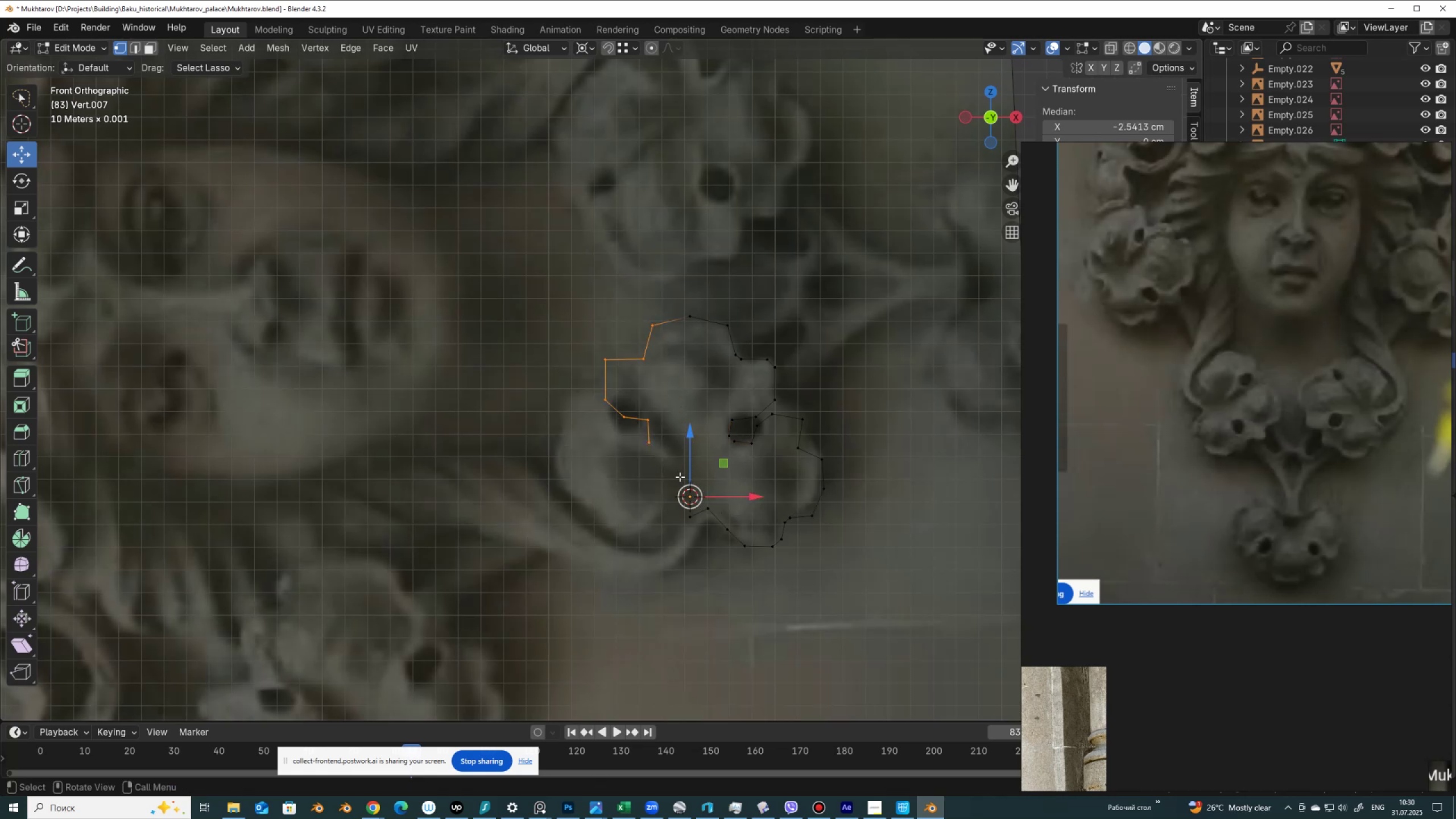 
key(X)
 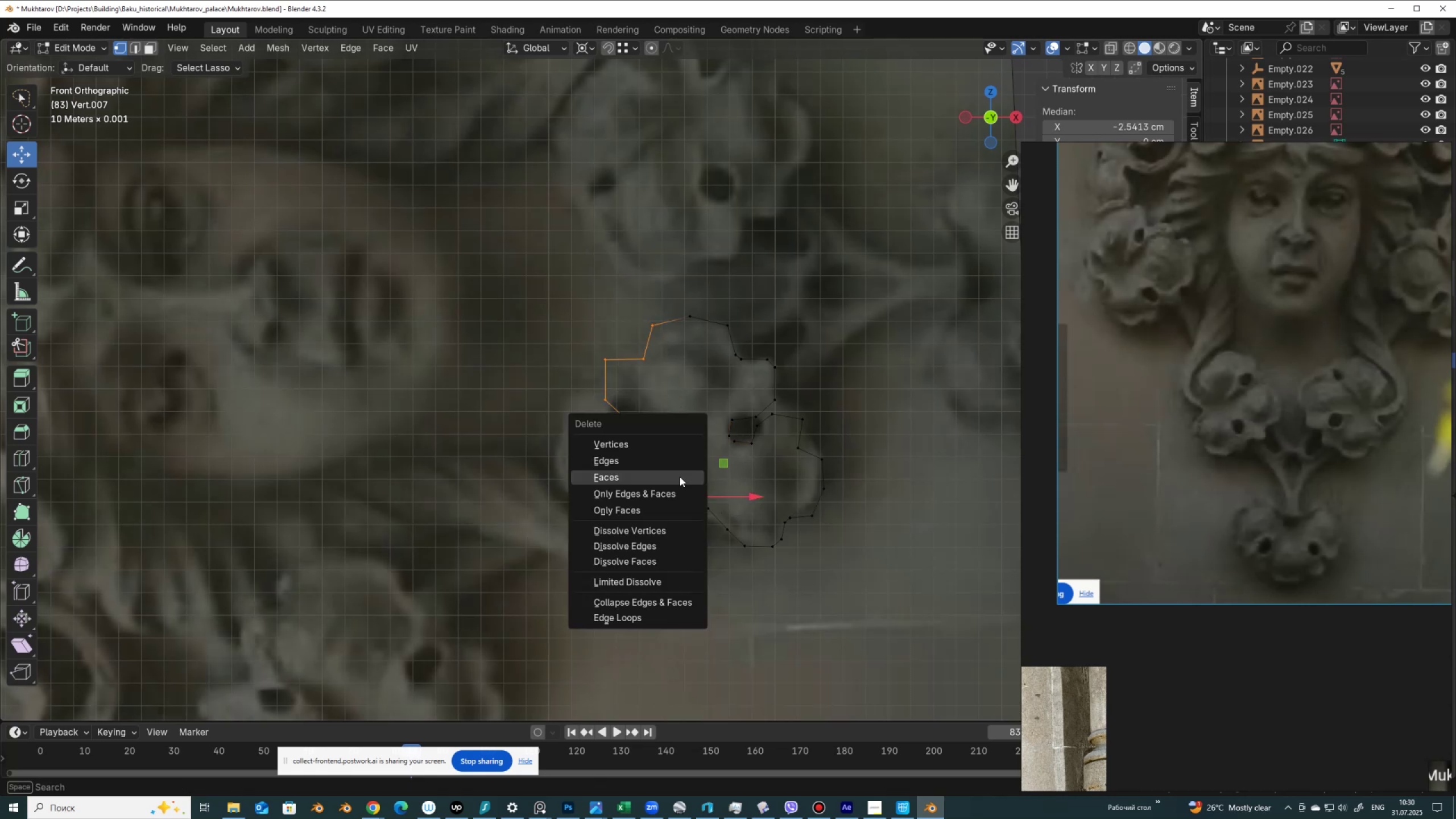 
left_click([680, 477])
 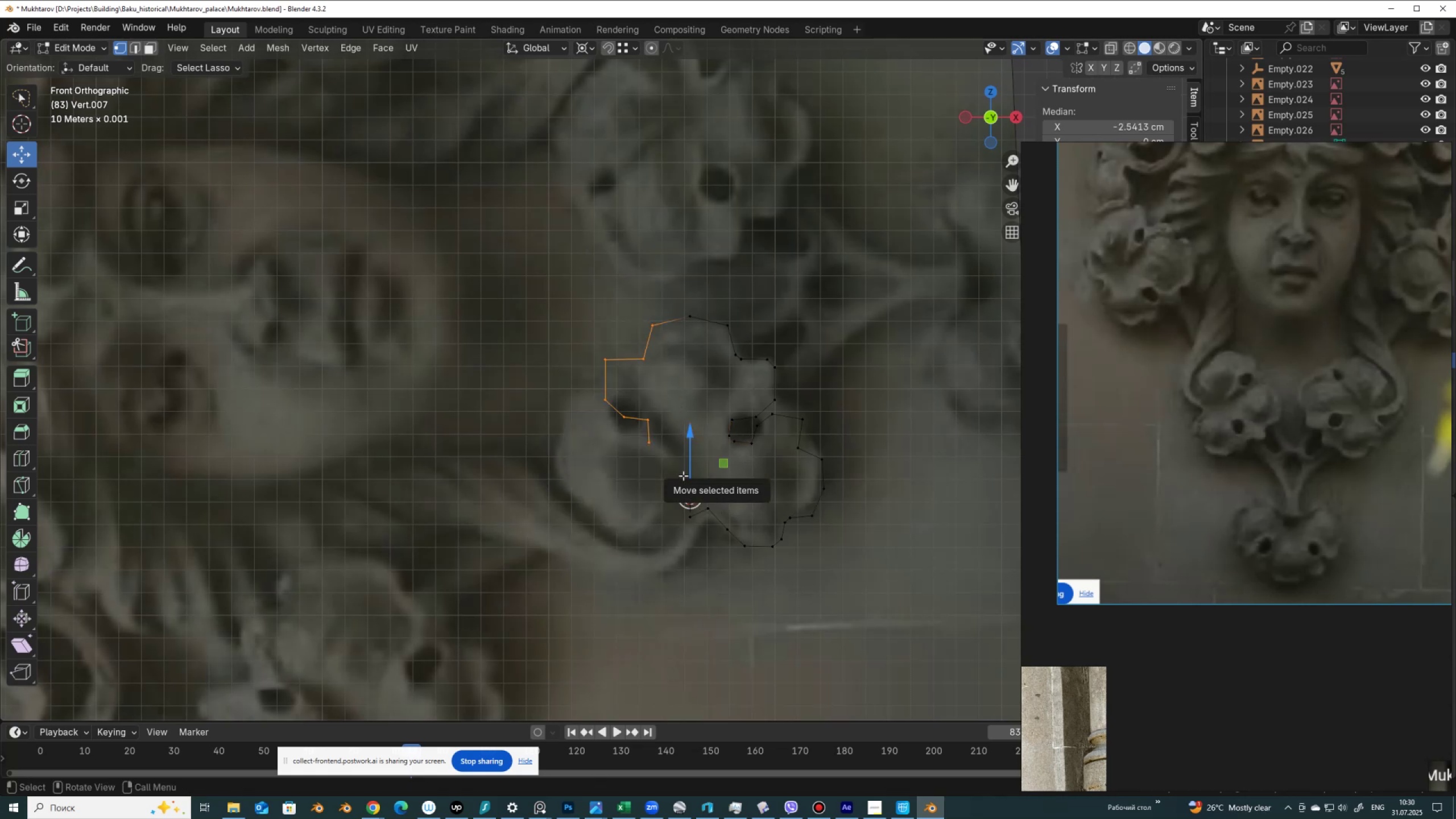 
key(X)
 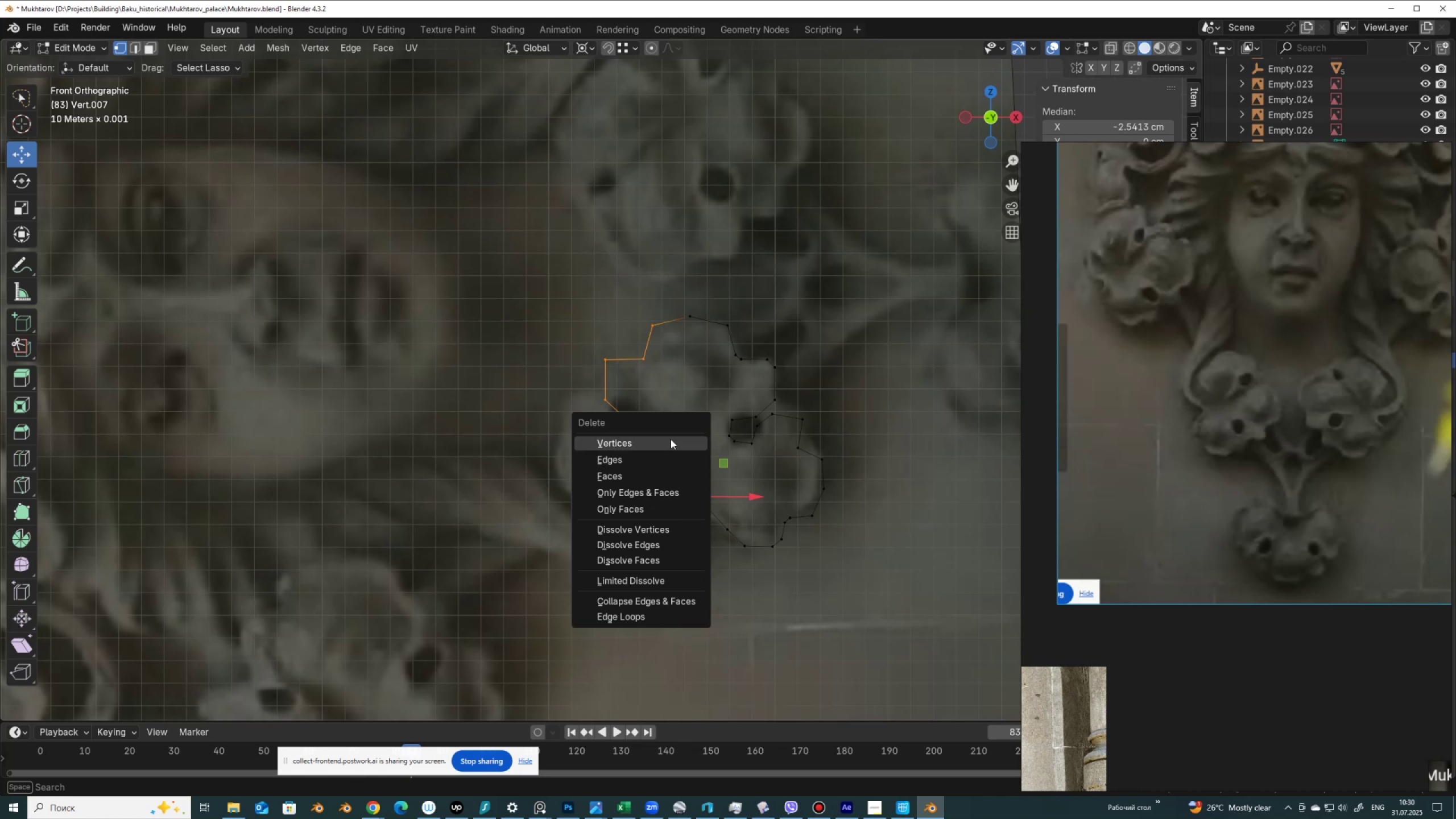 
left_click([671, 439])
 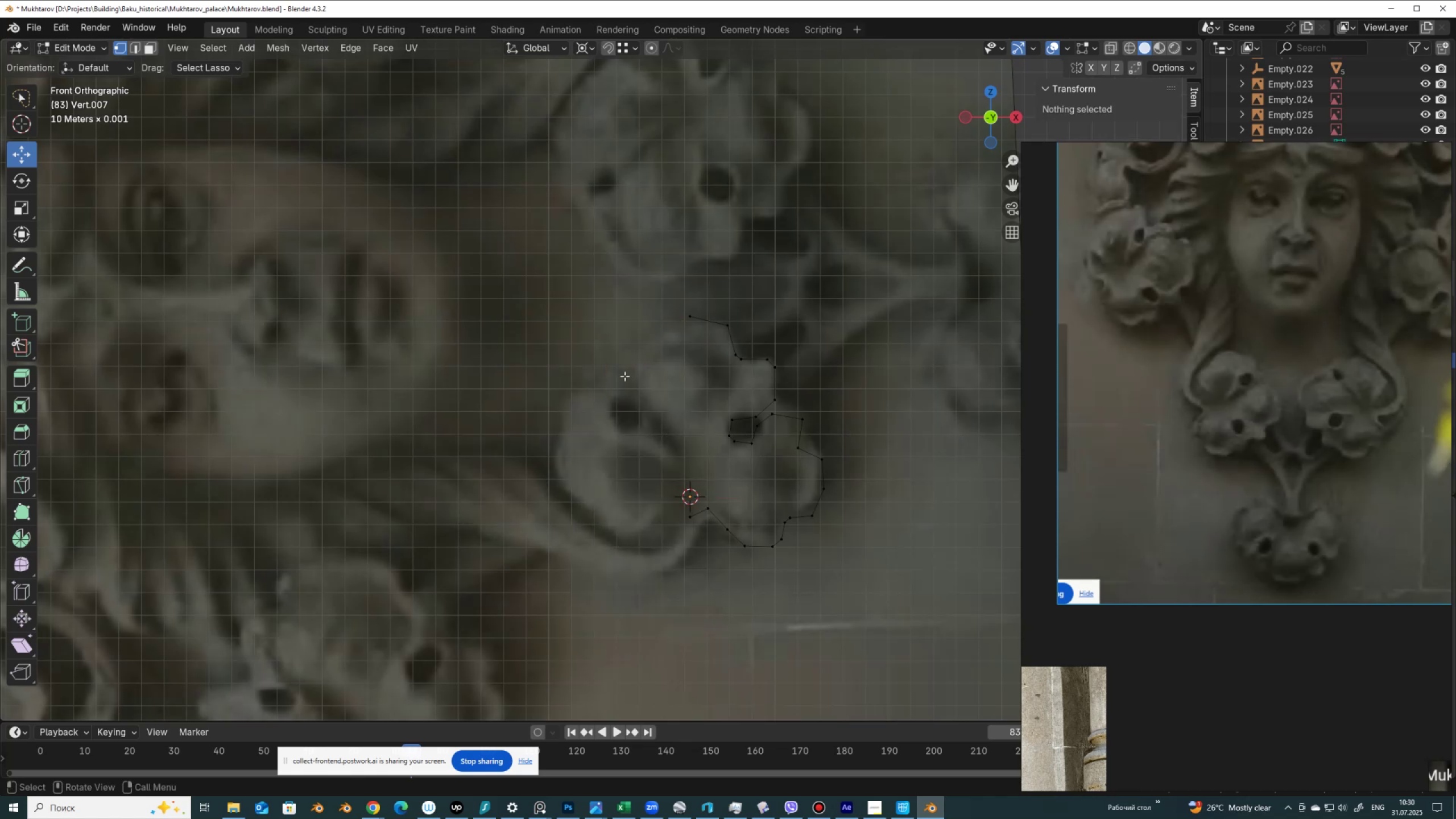 
left_click_drag(start_coordinate=[613, 311], to_coordinate=[650, 597])
 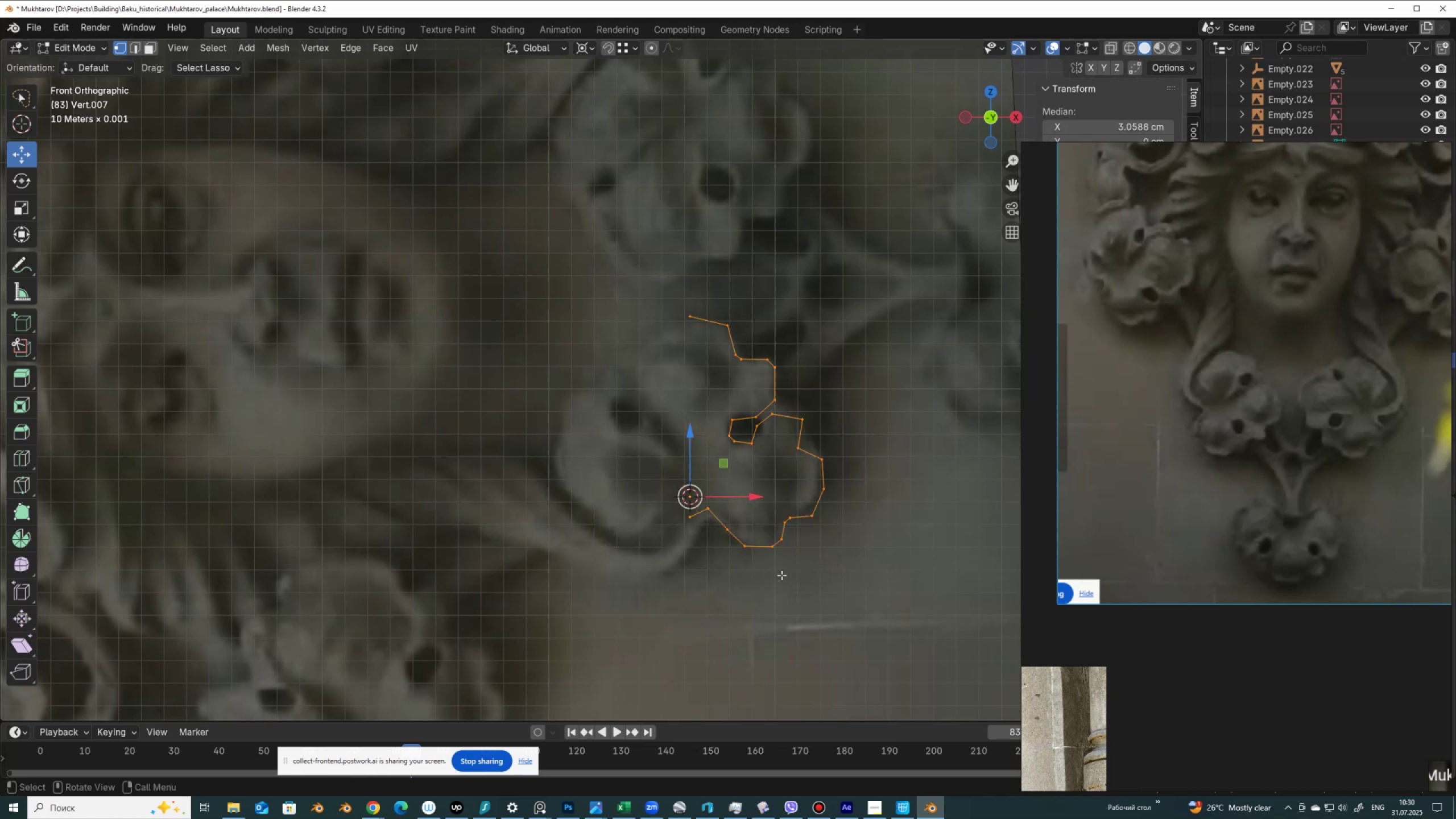 
key(Shift+D)
 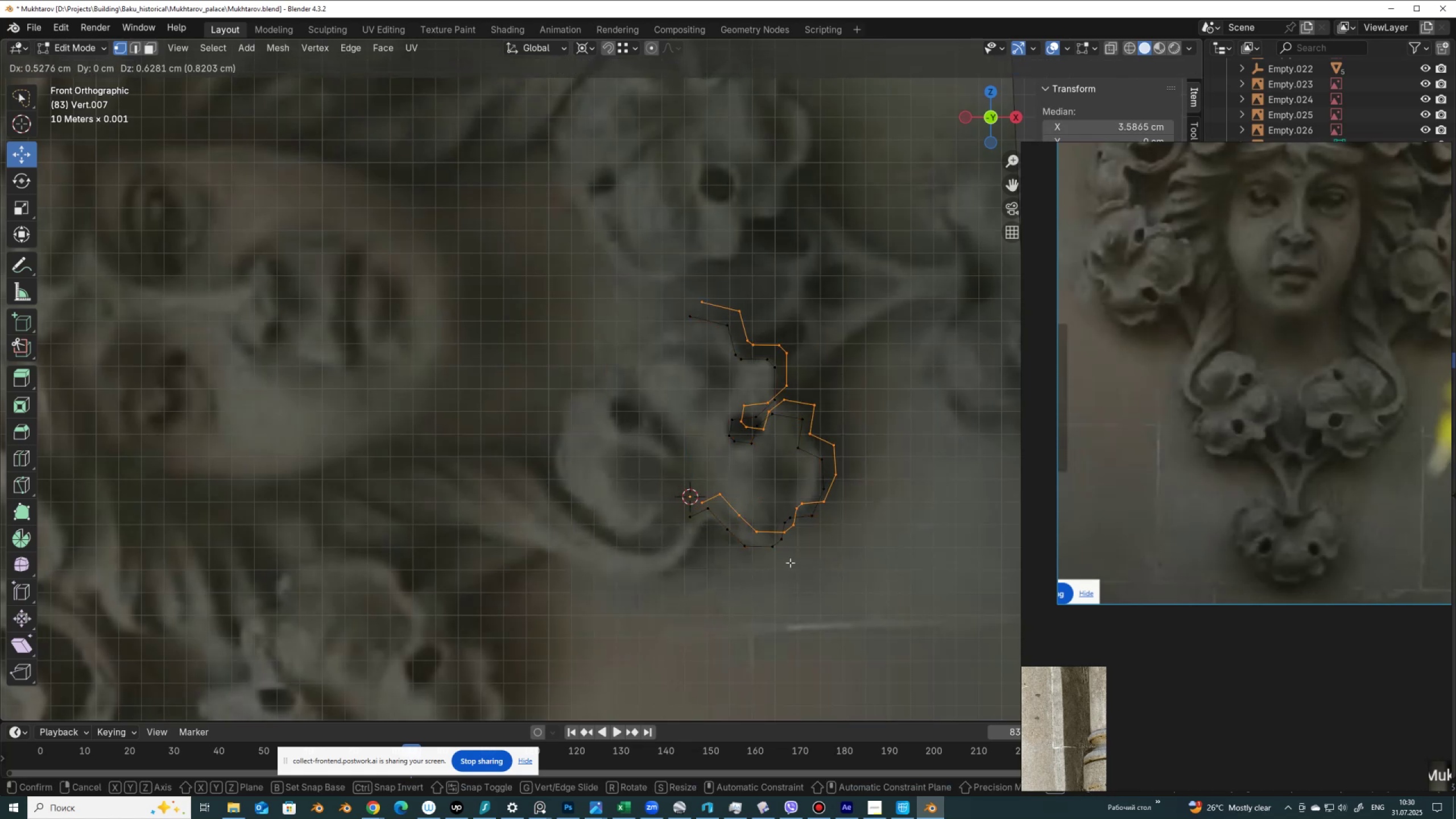 
right_click([790, 562])
 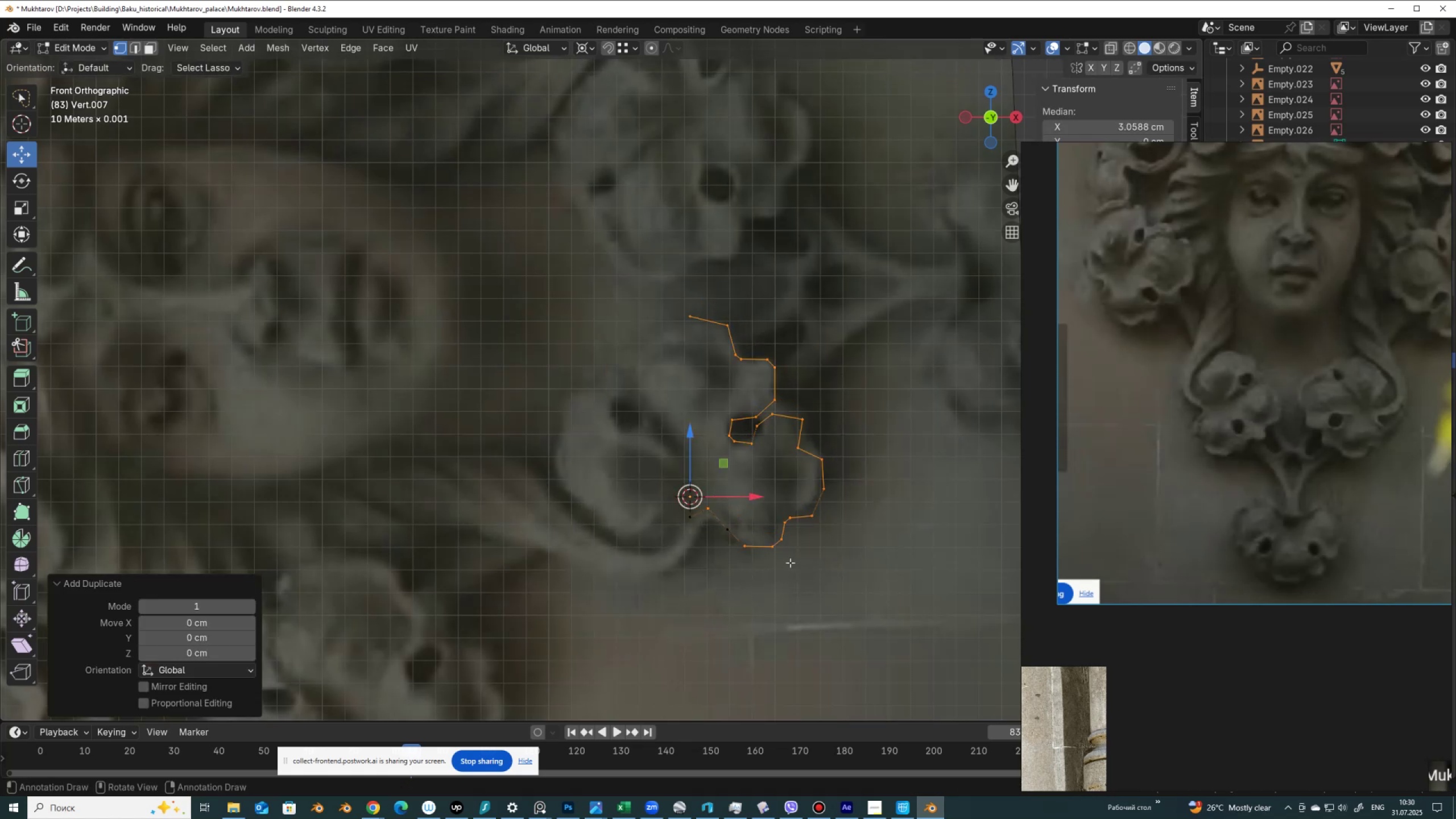 
type(rz180)
key(NumpadEnter)
type(am)
 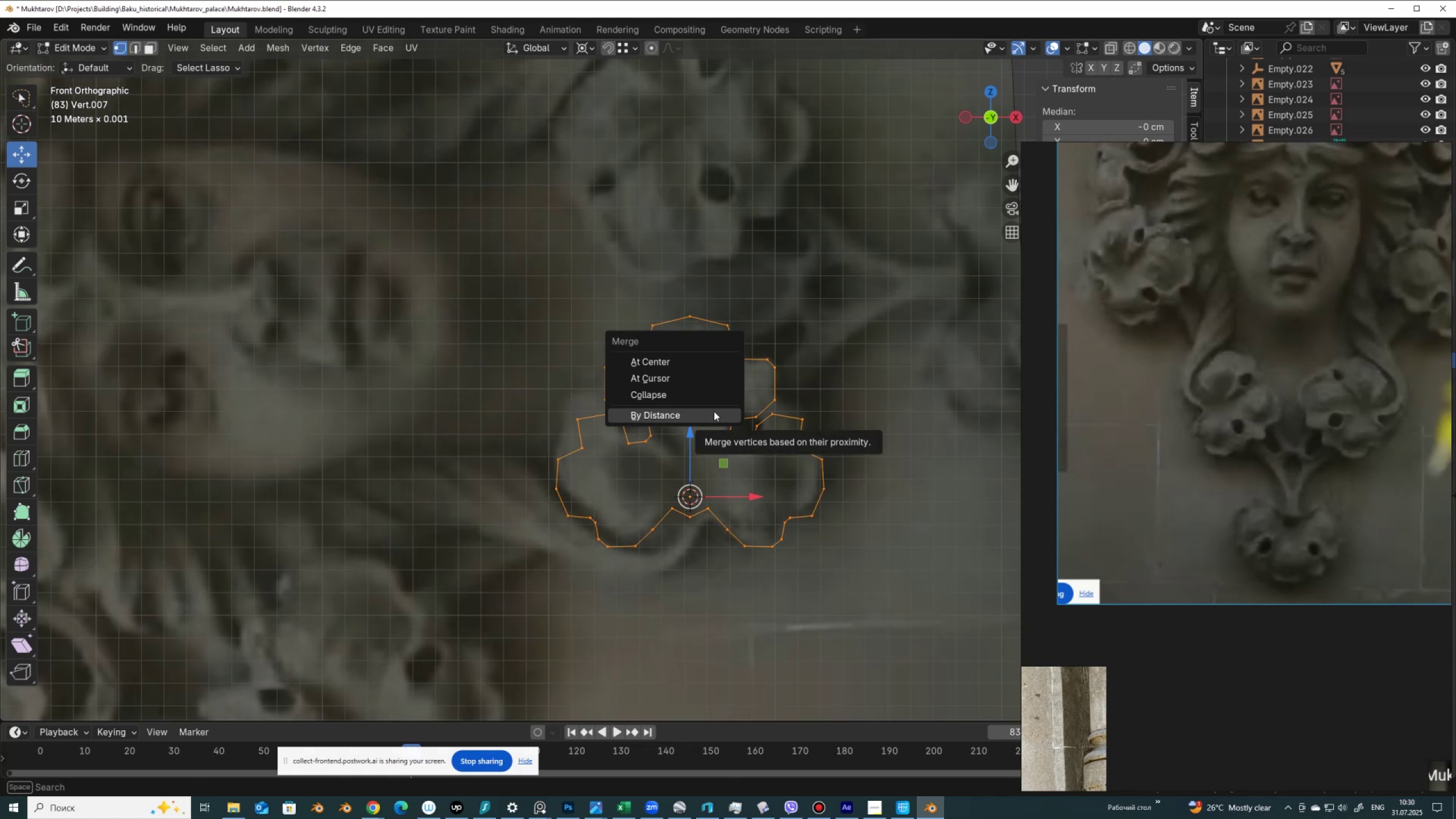 
left_click([710, 417])
 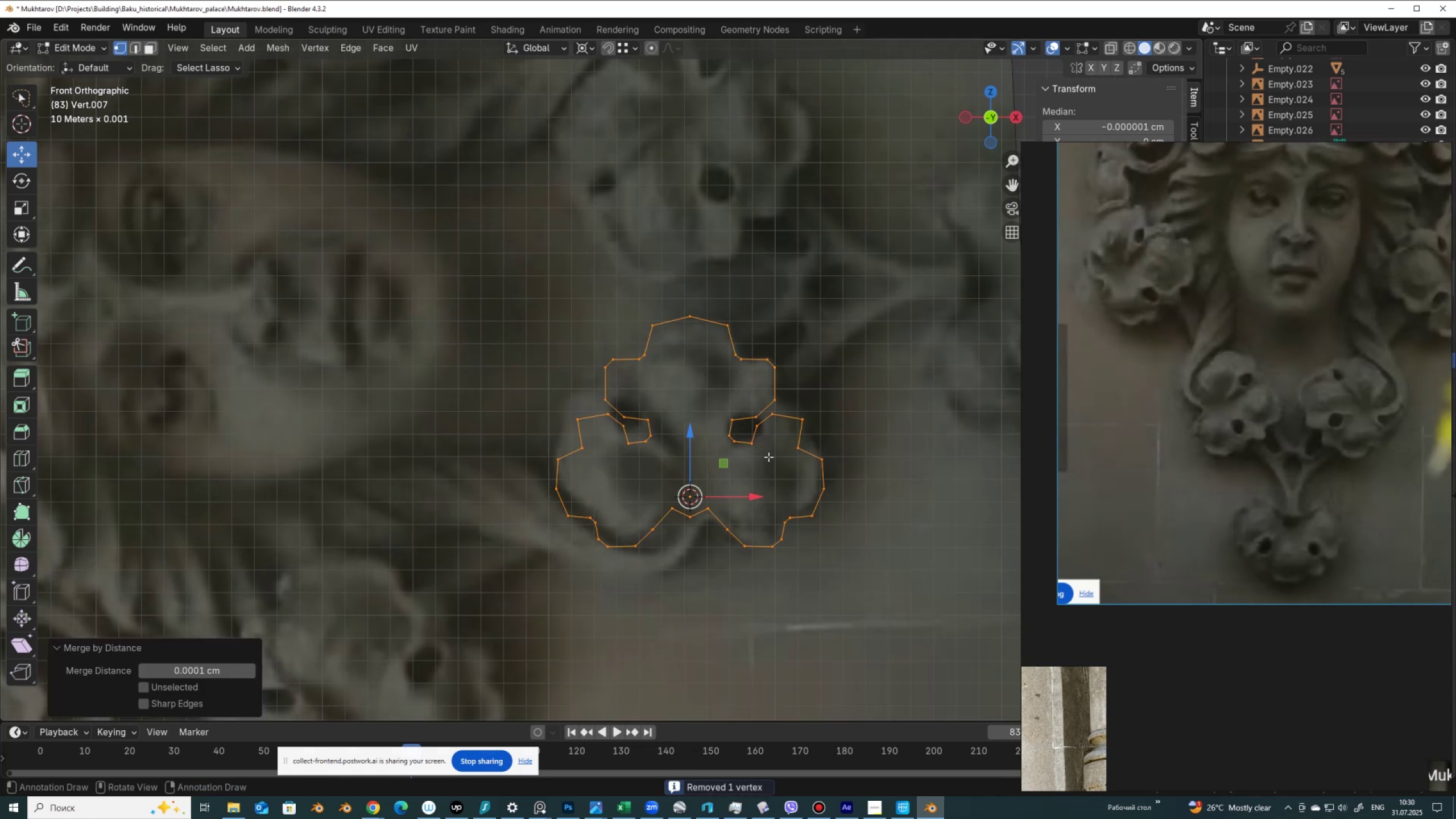 
wait(6.22)
 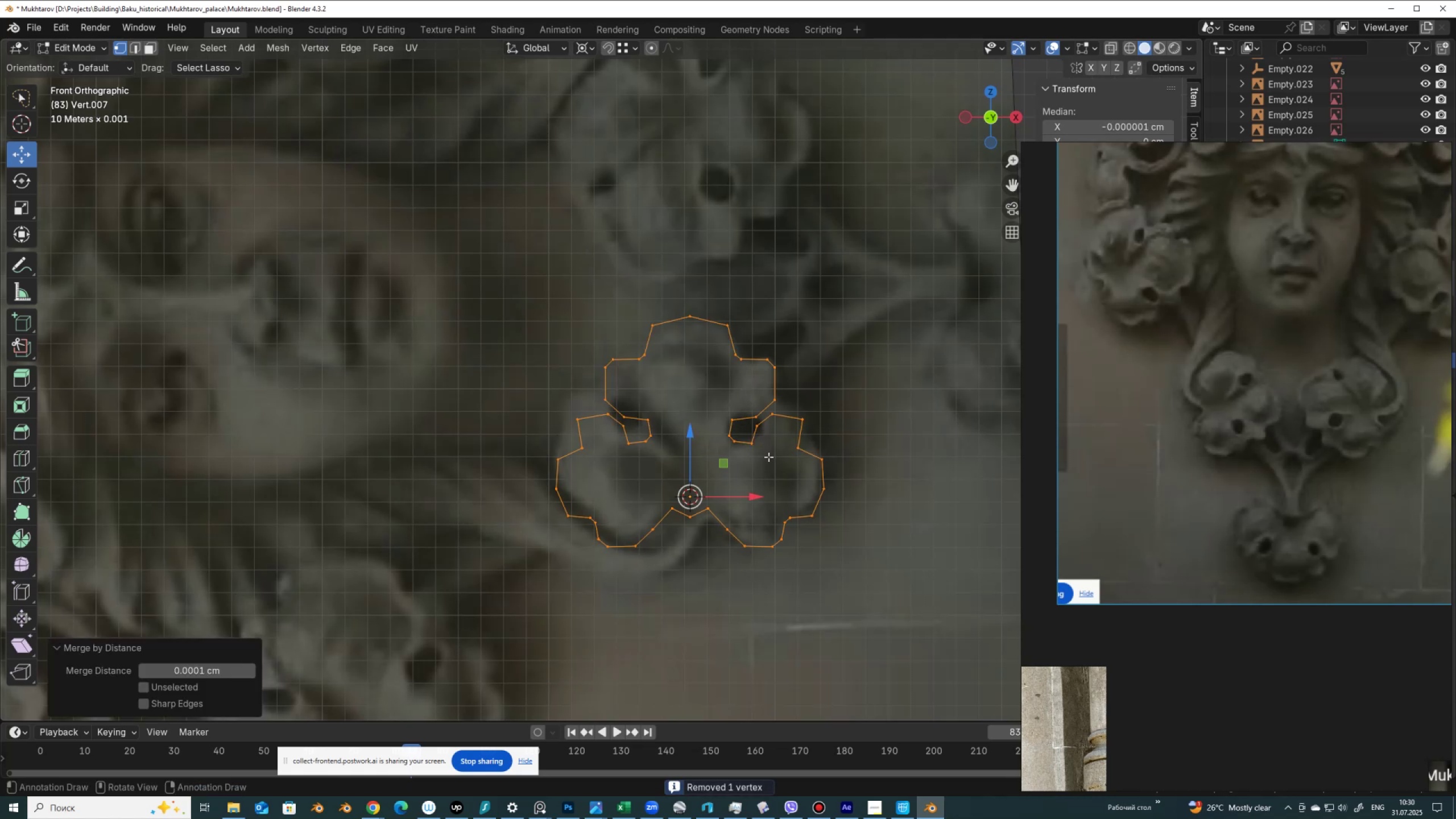 
key(Tab)
 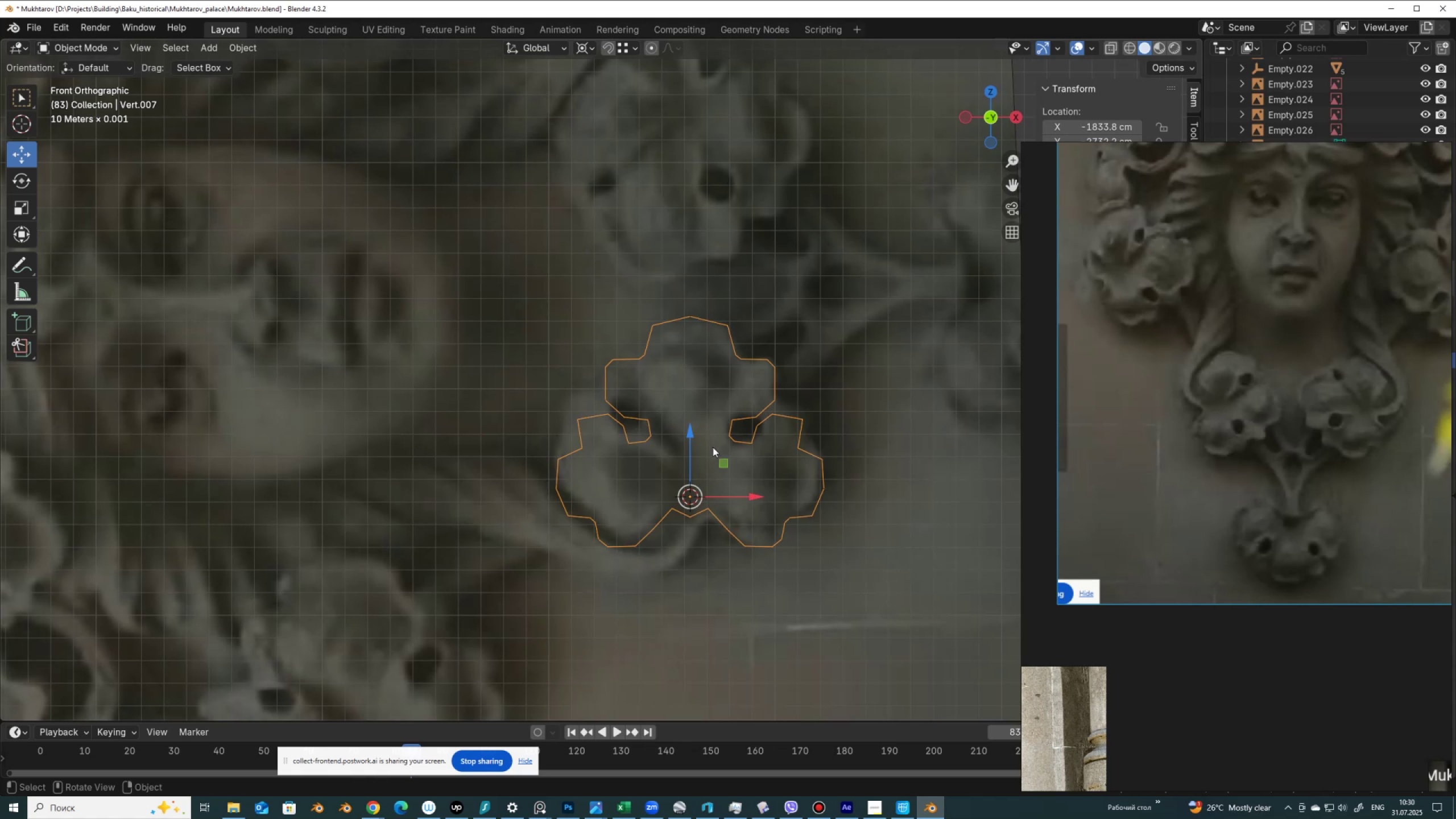 
key(Z)
 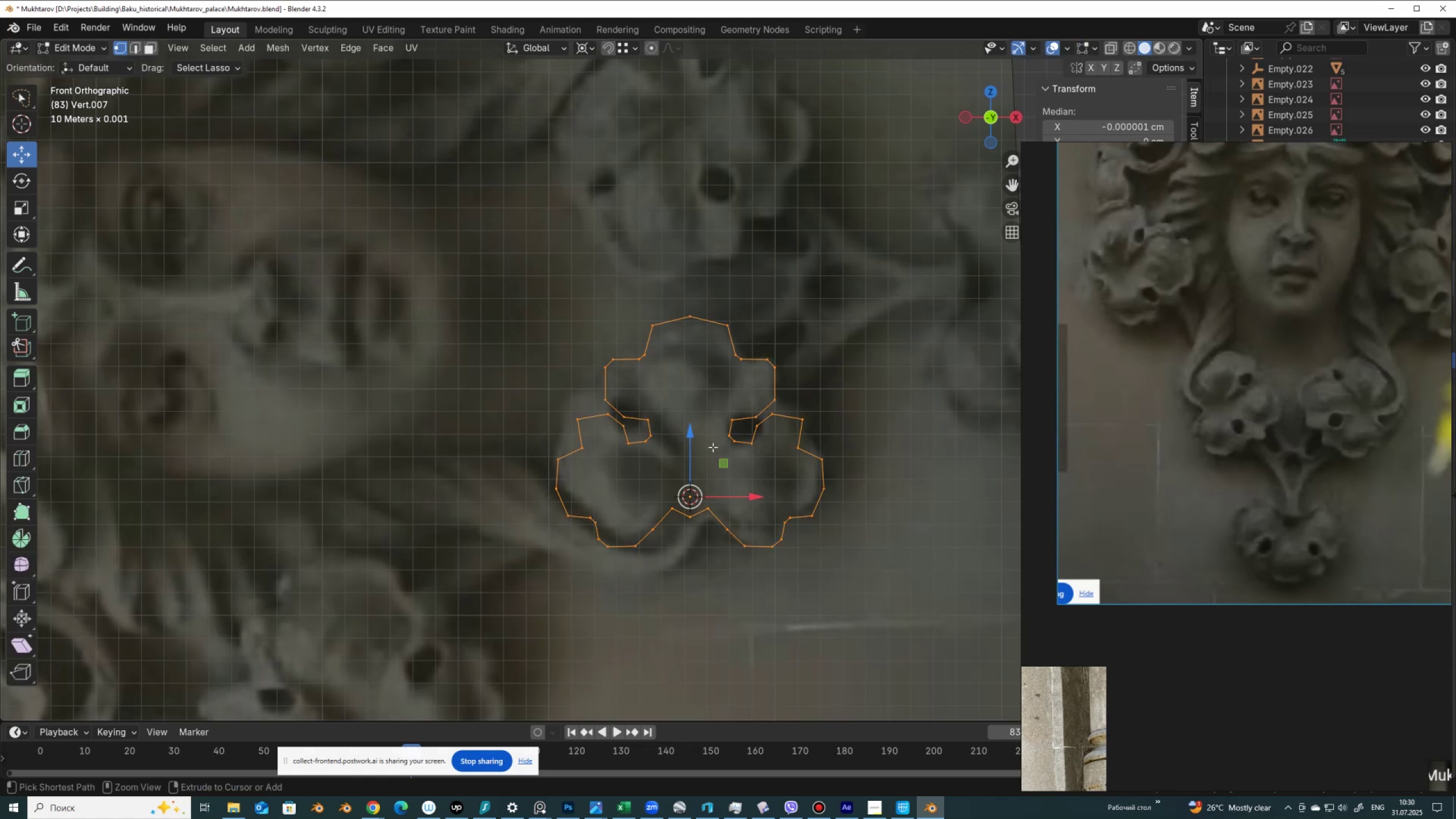 
key(Control+Z)
 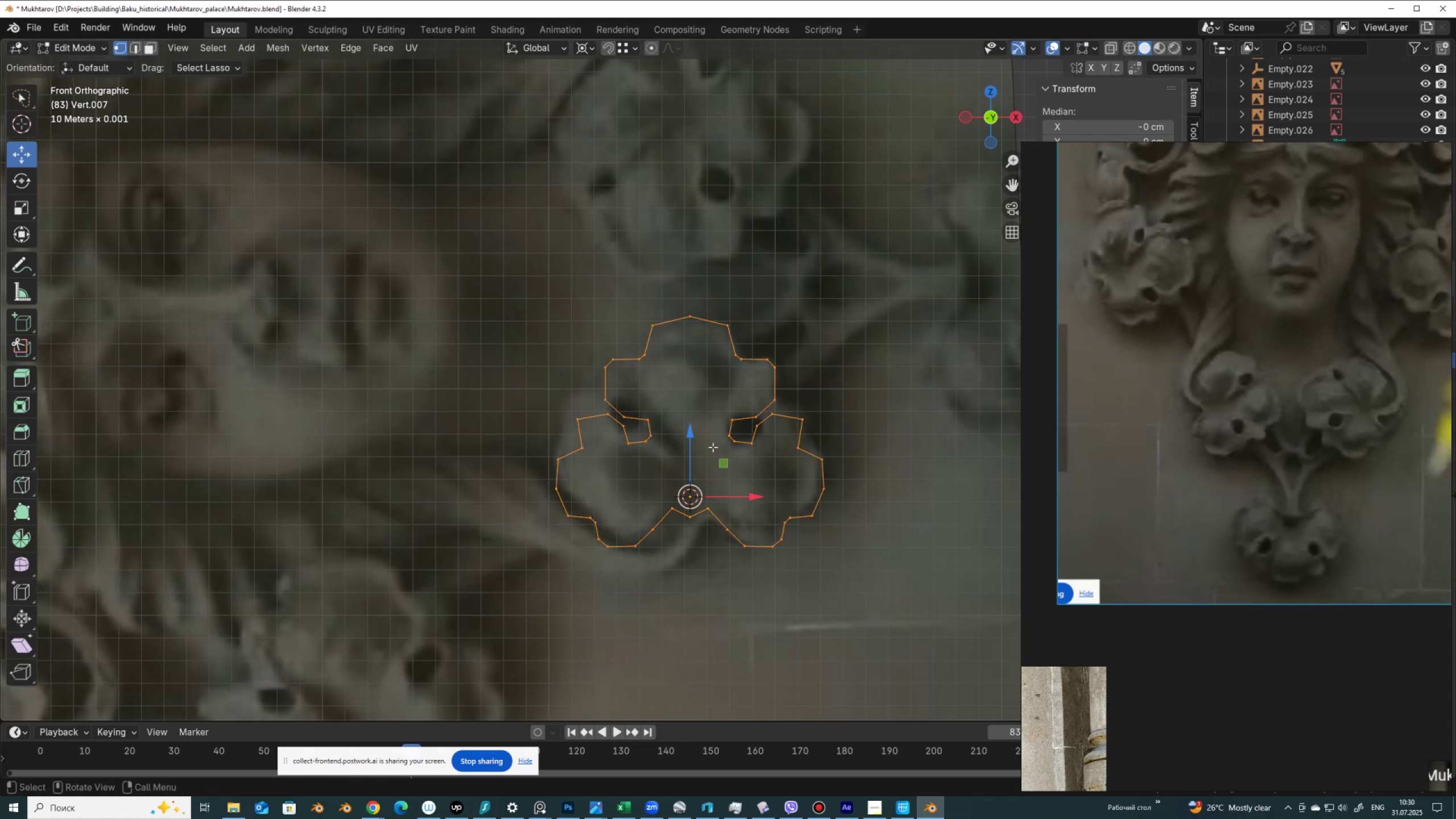 
key(Control+Z)
 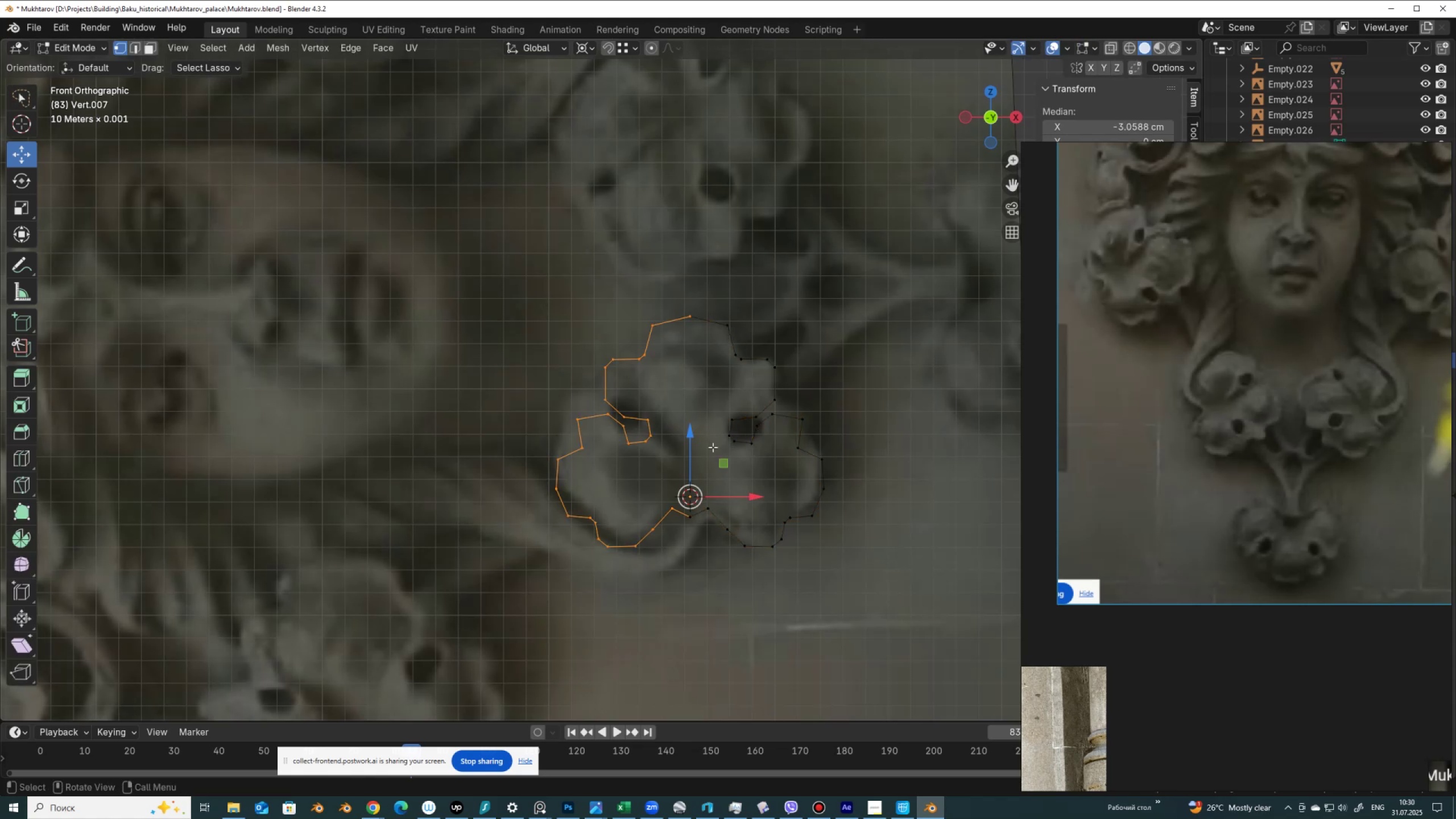 
key(Control+Z)
 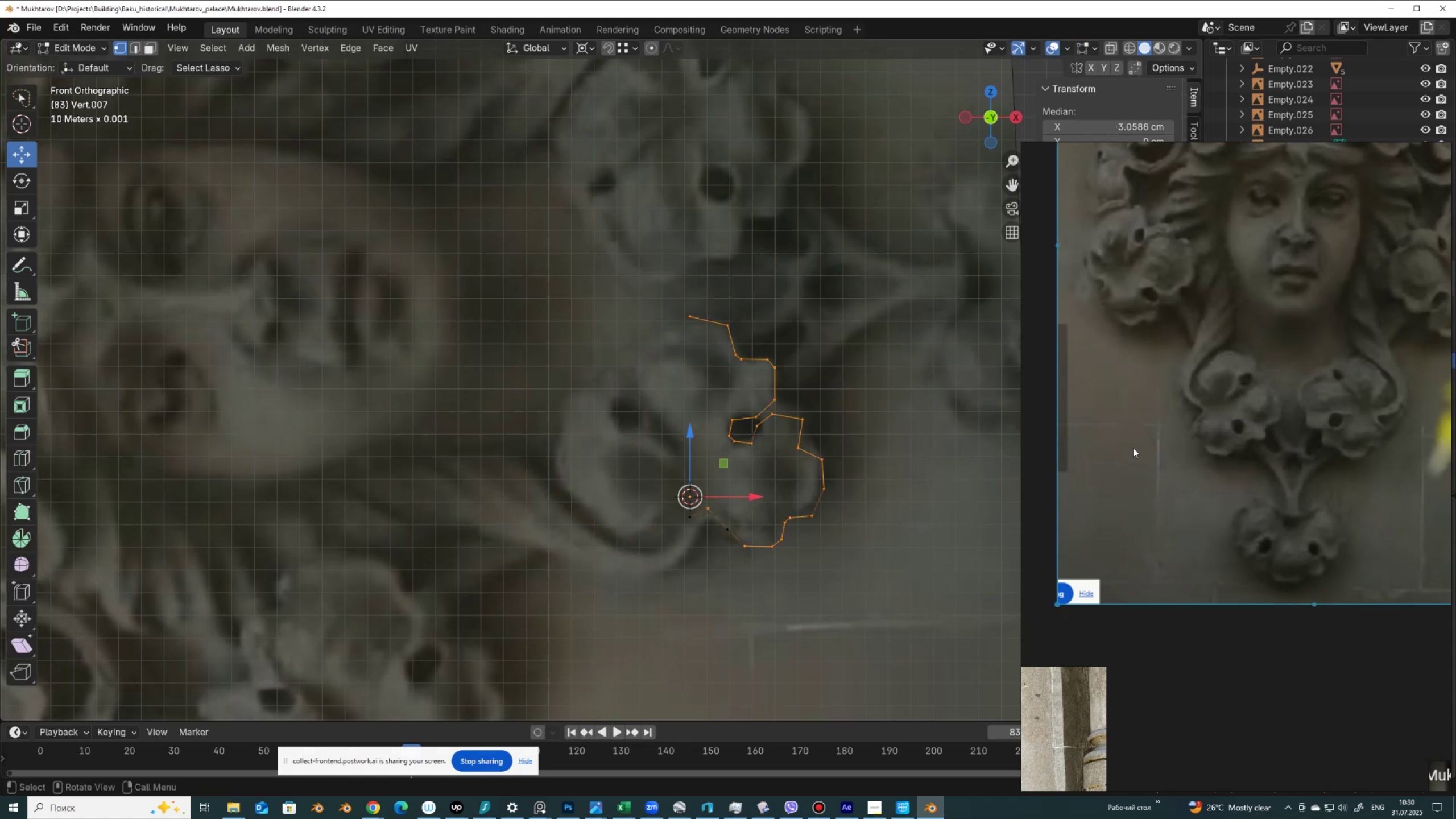 
key(Control+Z)
 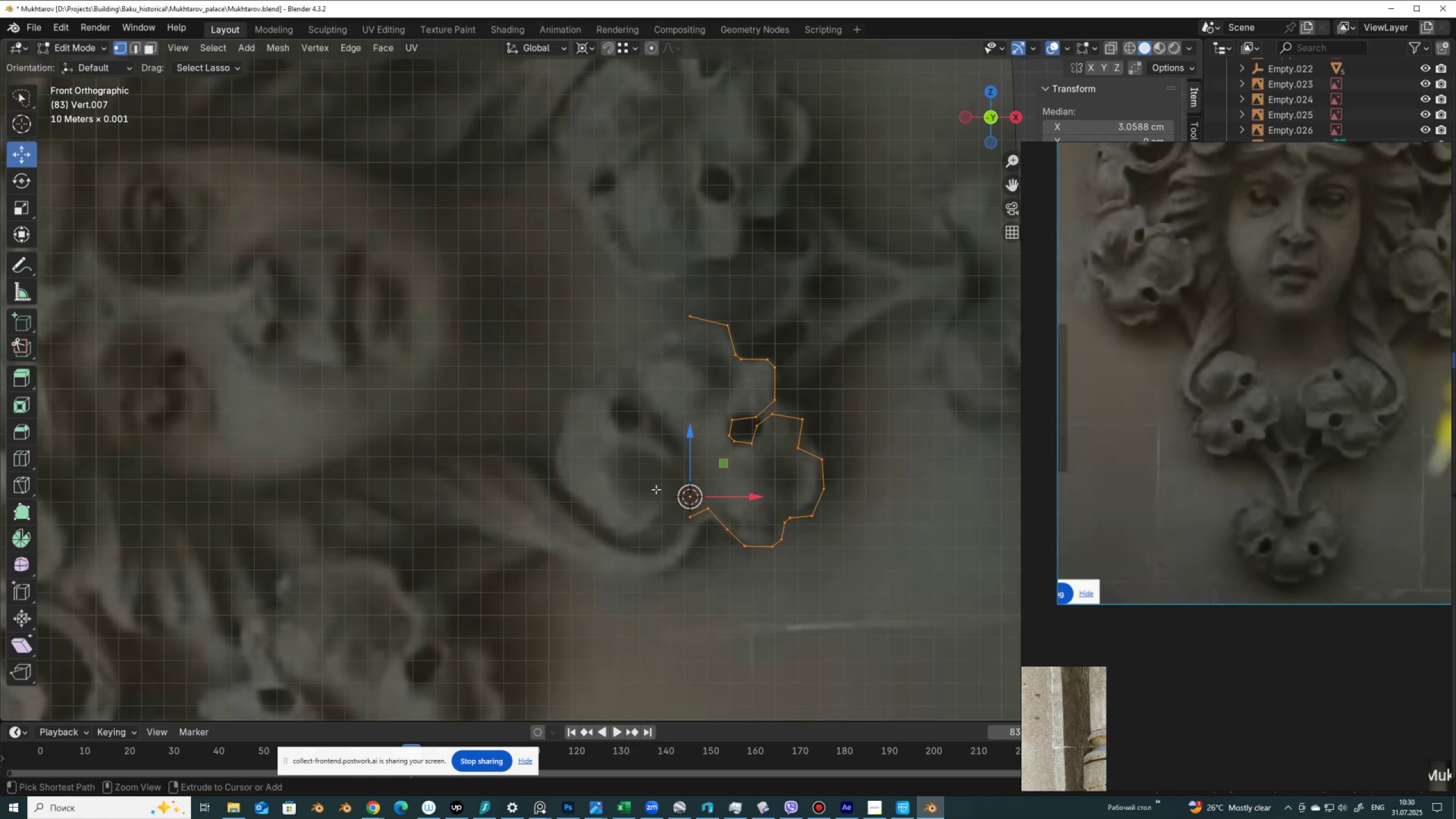 
key(Control+Z)
 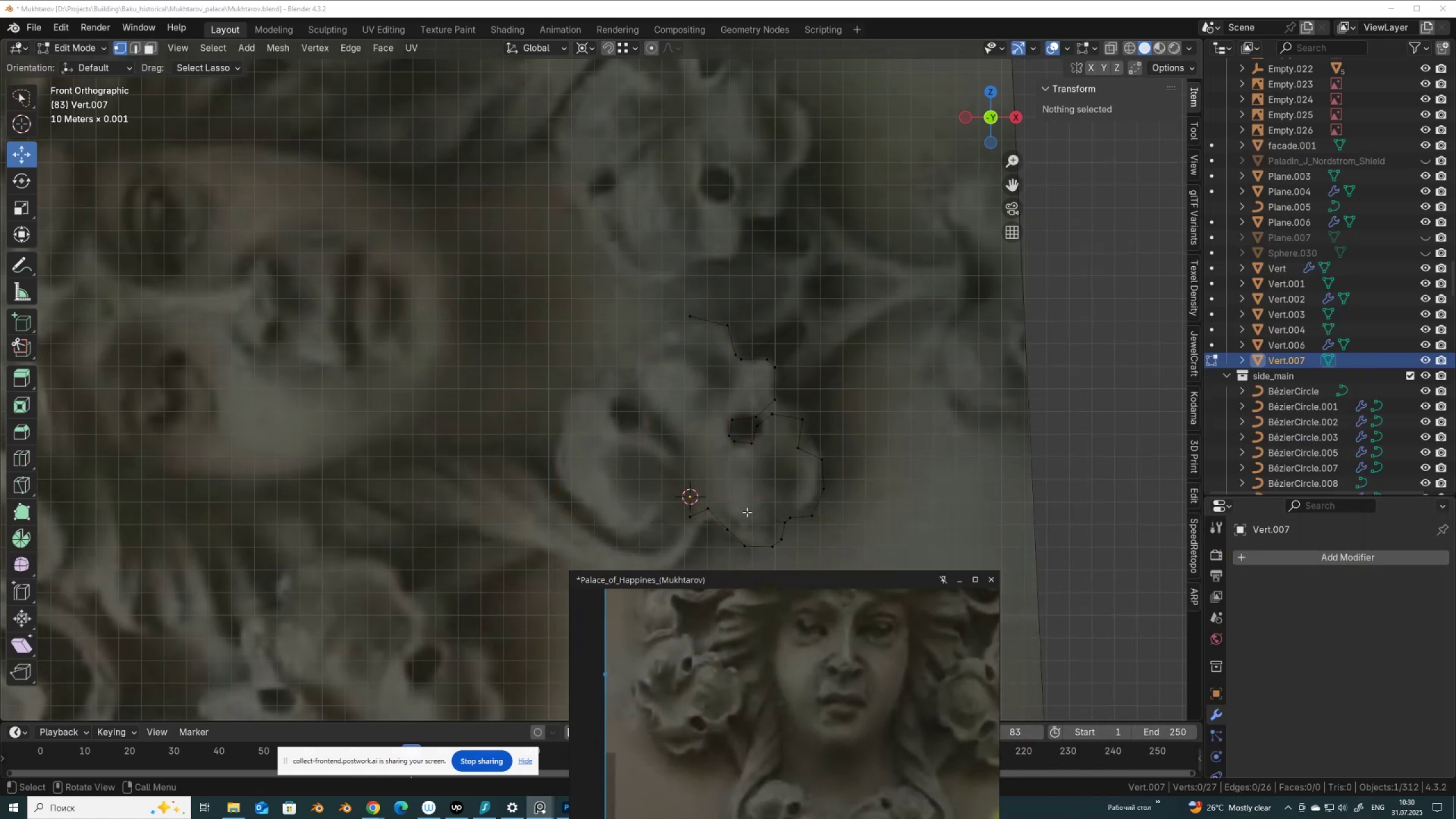 
key(Tab)
key(Tab)
type(qq)
 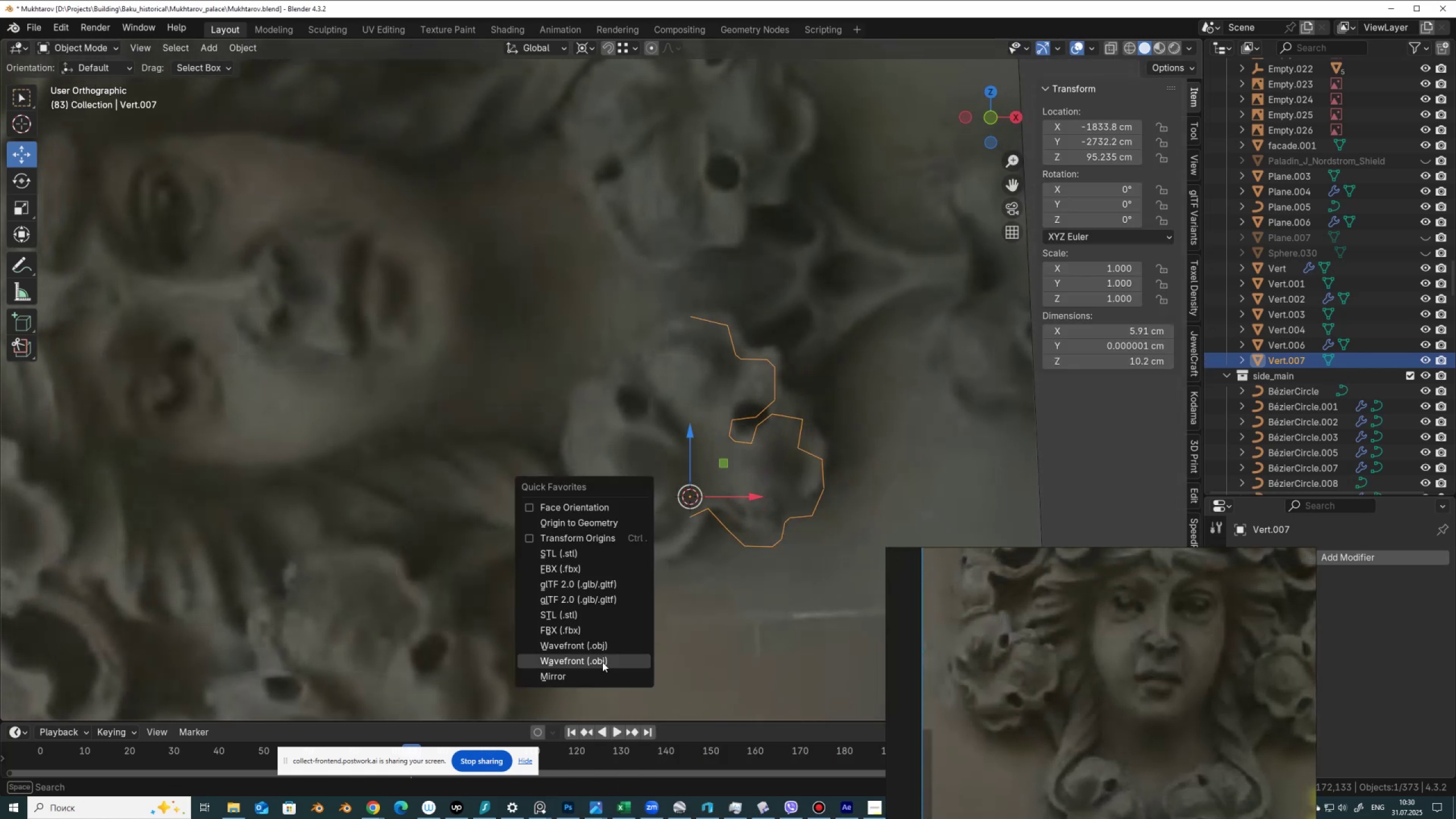 
hold_key(key=AltLeft, duration=0.32)
 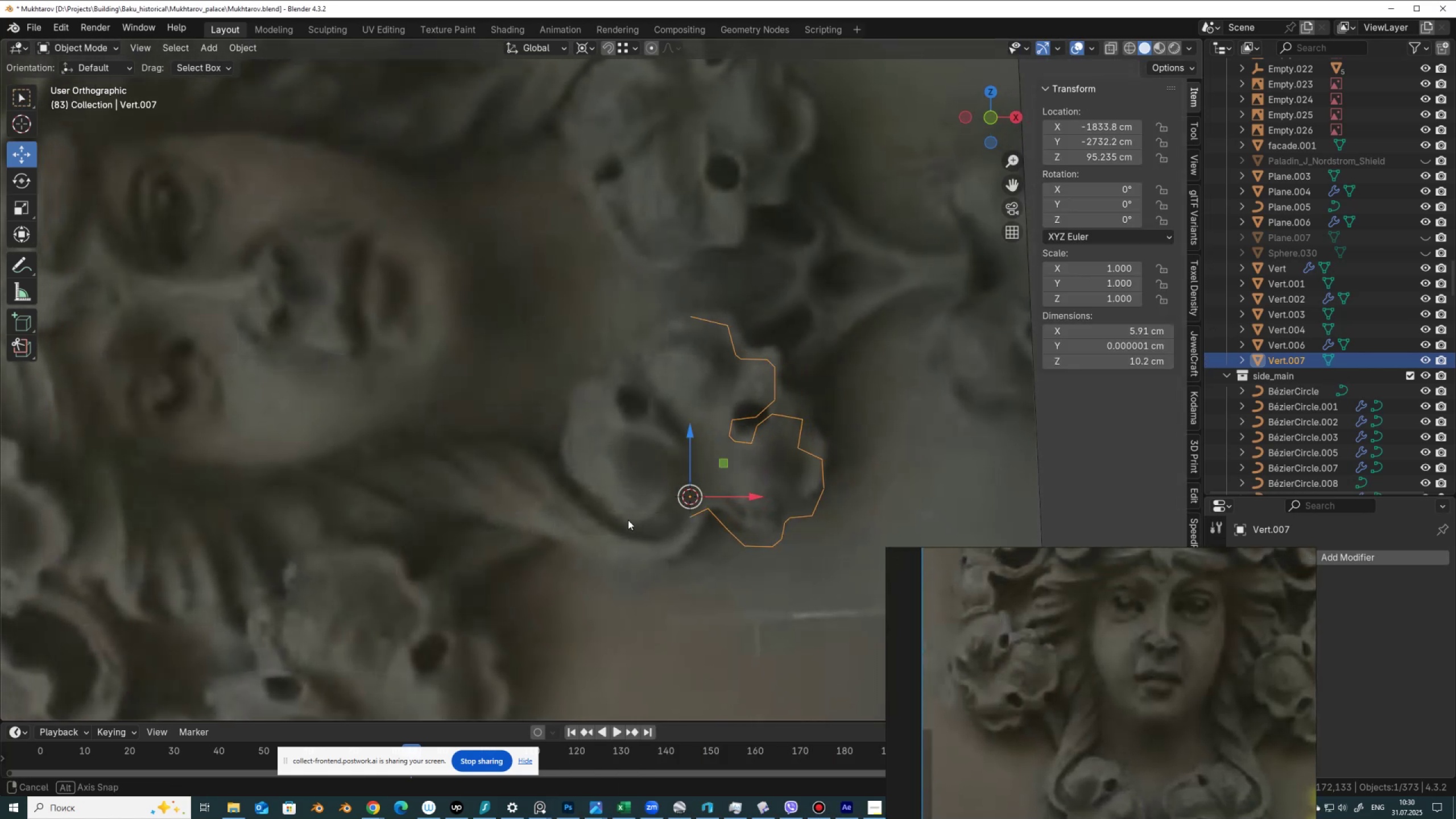 
left_click([601, 671])
 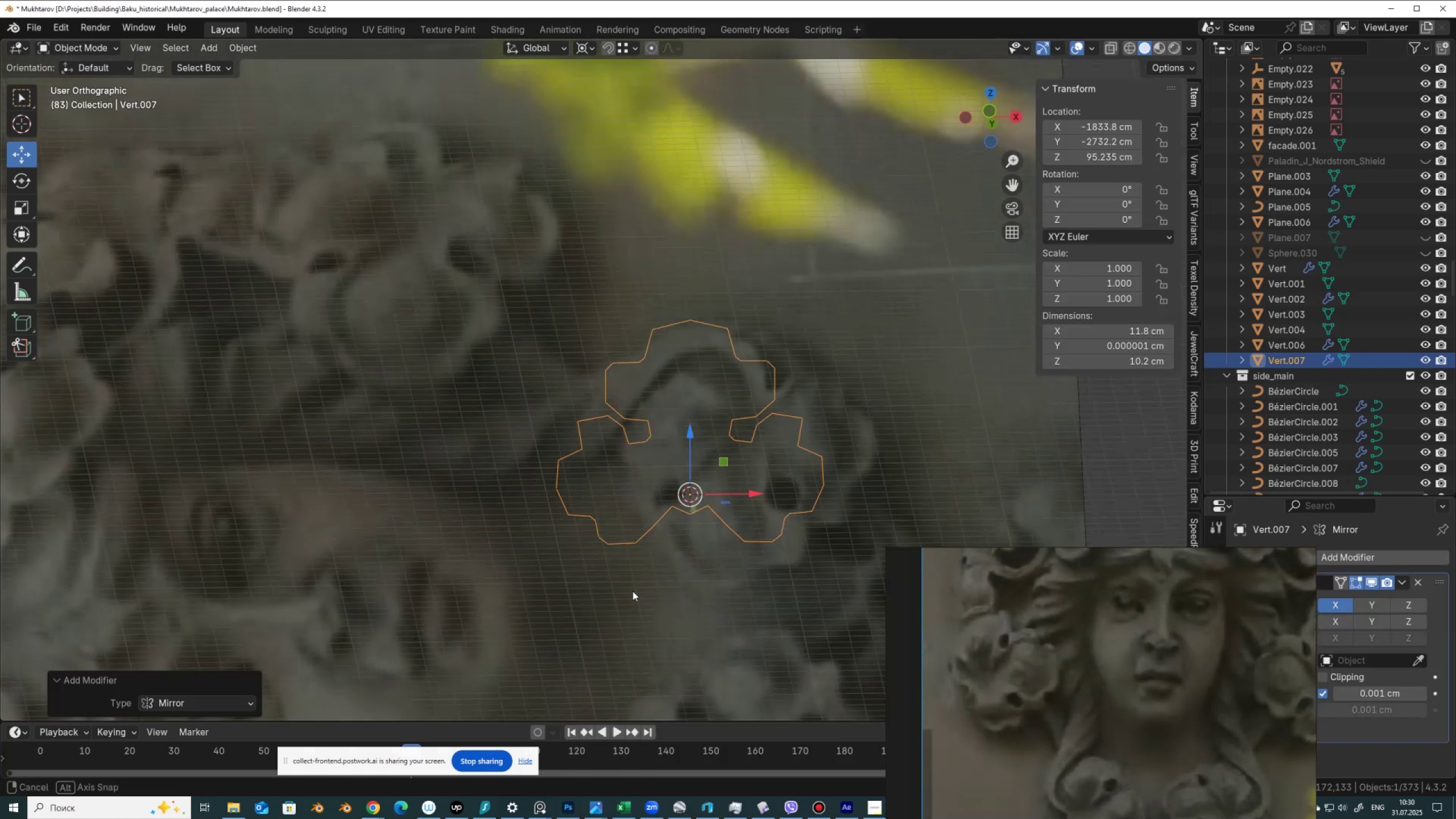 
hold_key(key=AltLeft, duration=0.5)
 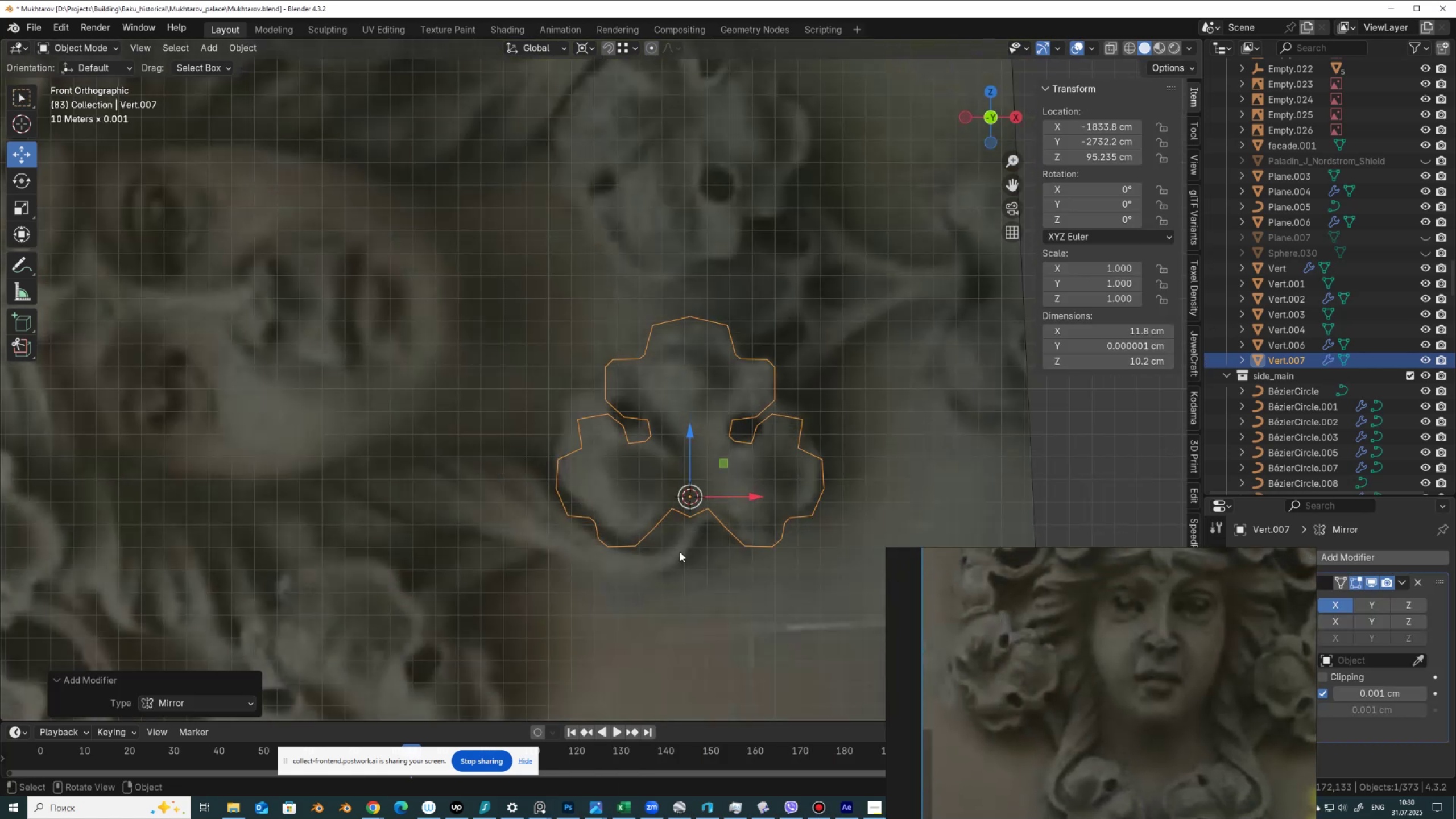 
key(Tab)
 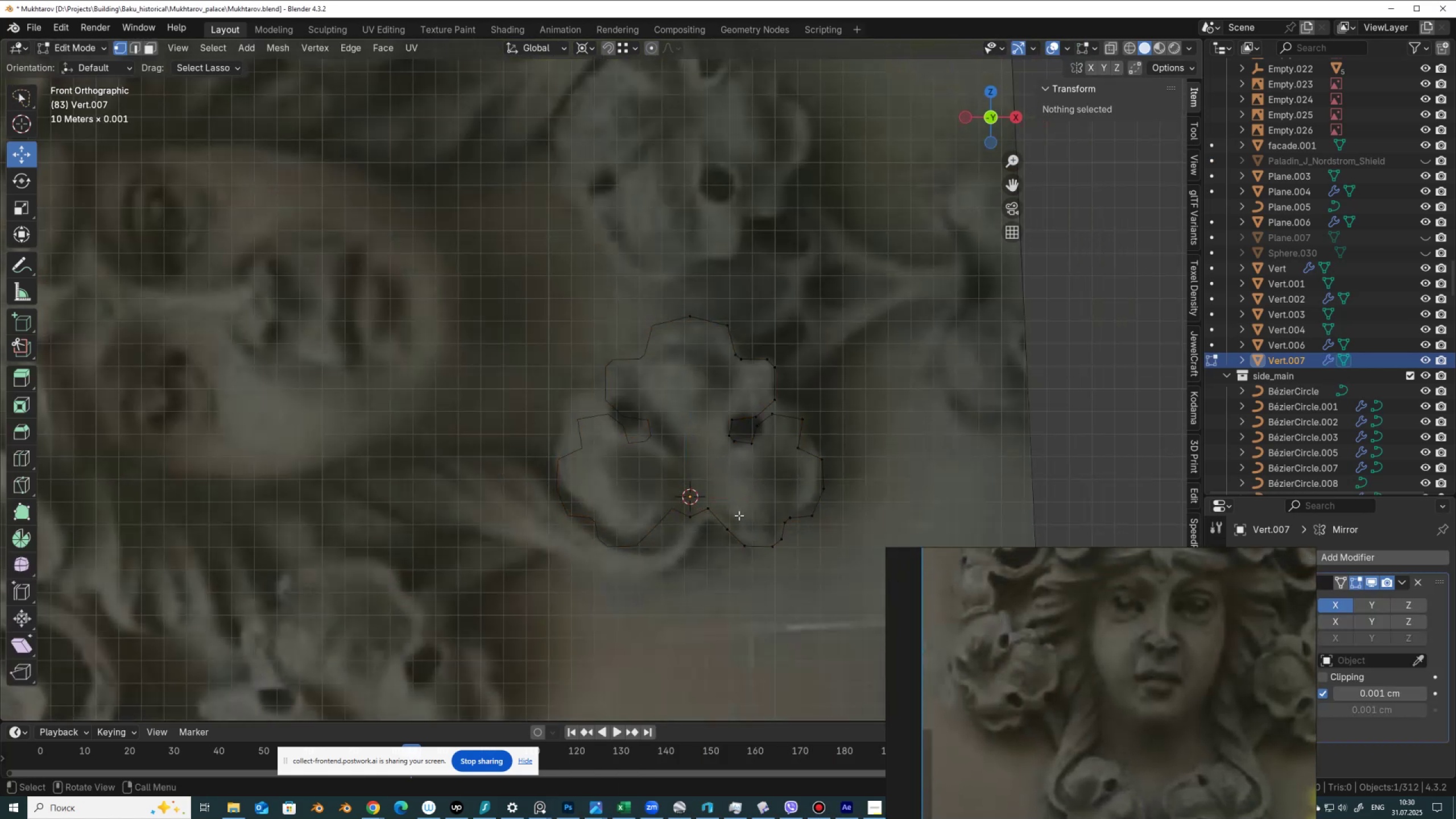 
scroll: coordinate [707, 516], scroll_direction: up, amount: 2.0
 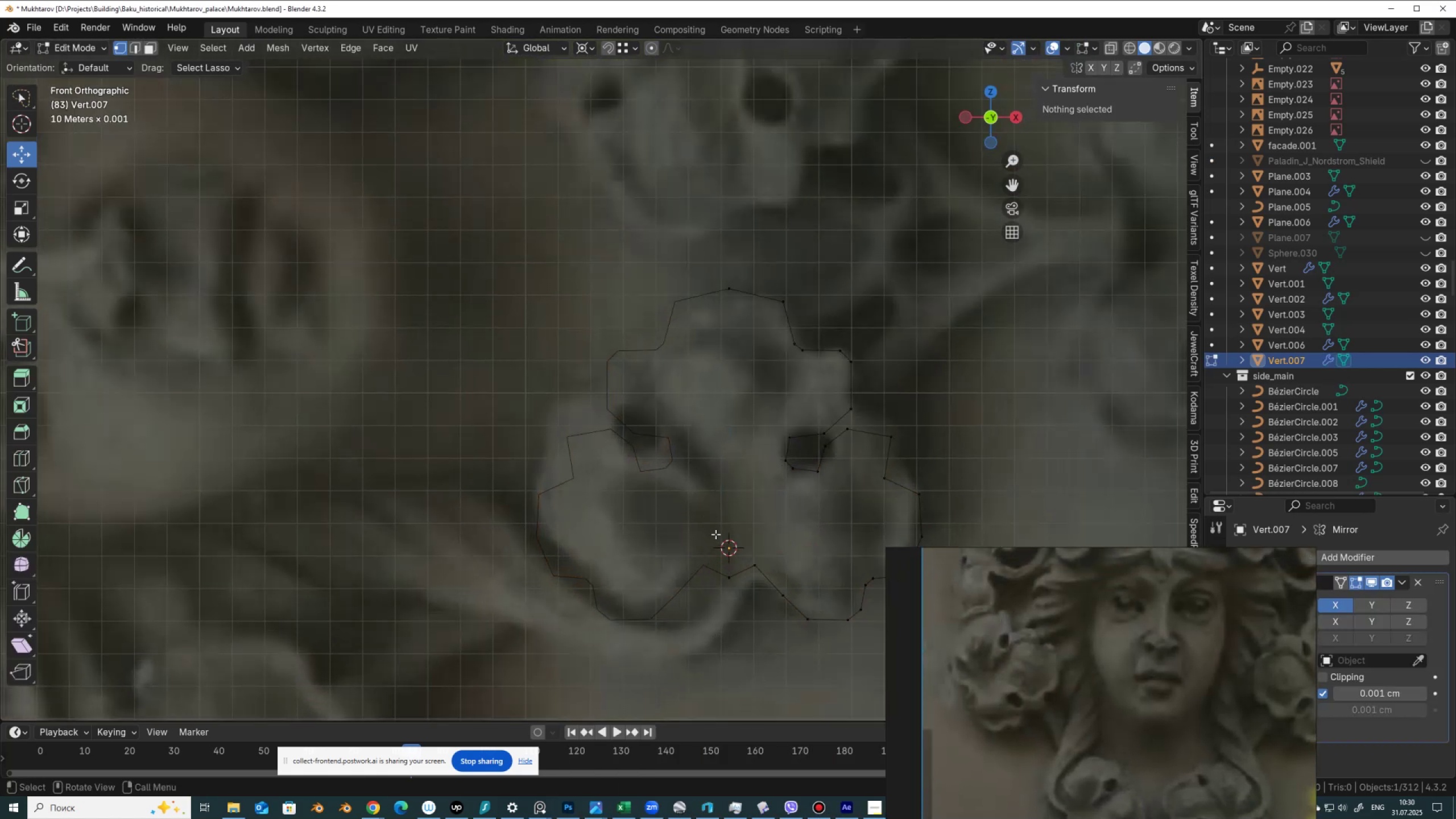 
scroll: coordinate [715, 534], scroll_direction: down, amount: 1.0
 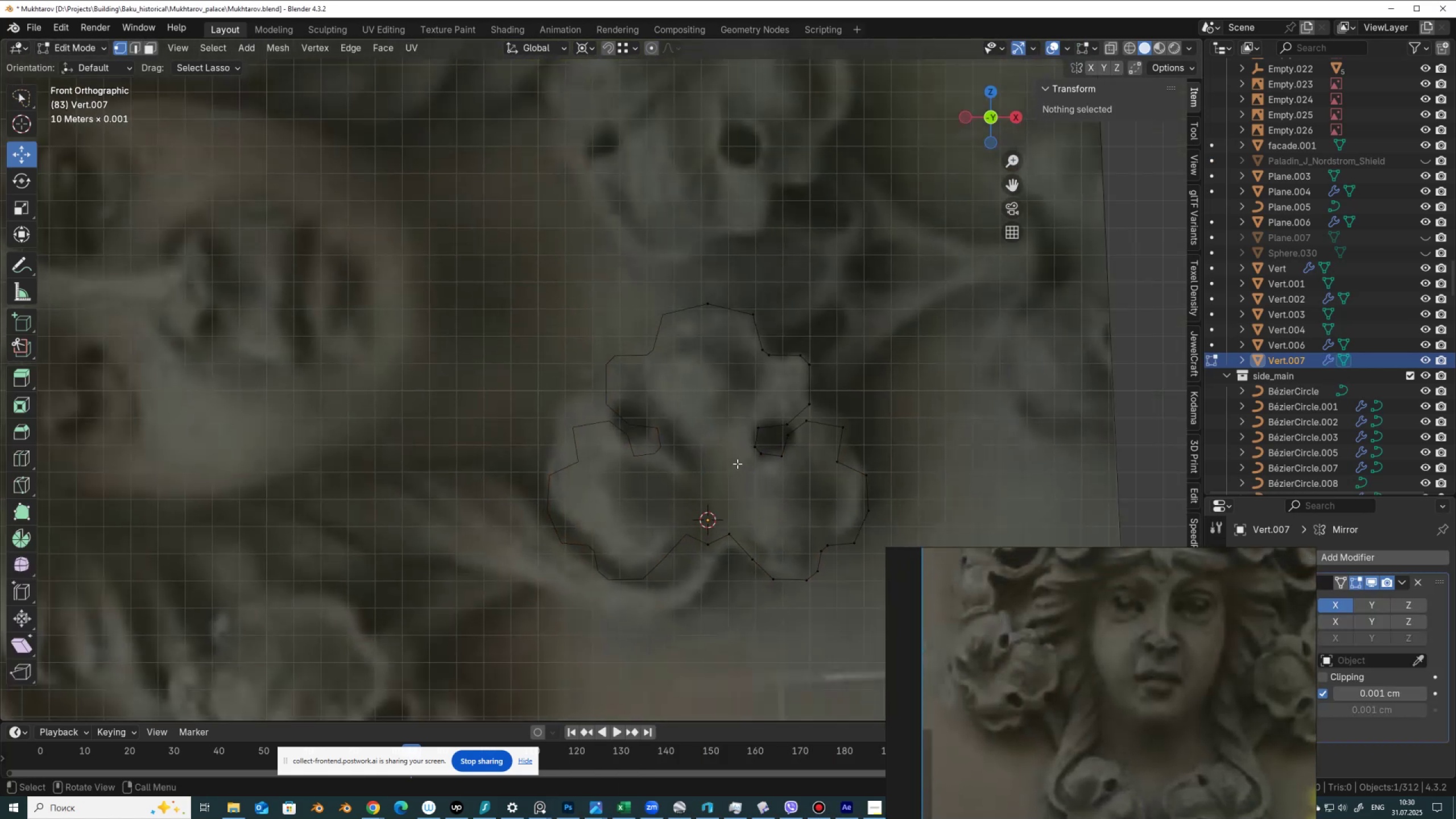 
left_click_drag(start_coordinate=[742, 446], to_coordinate=[759, 469])
 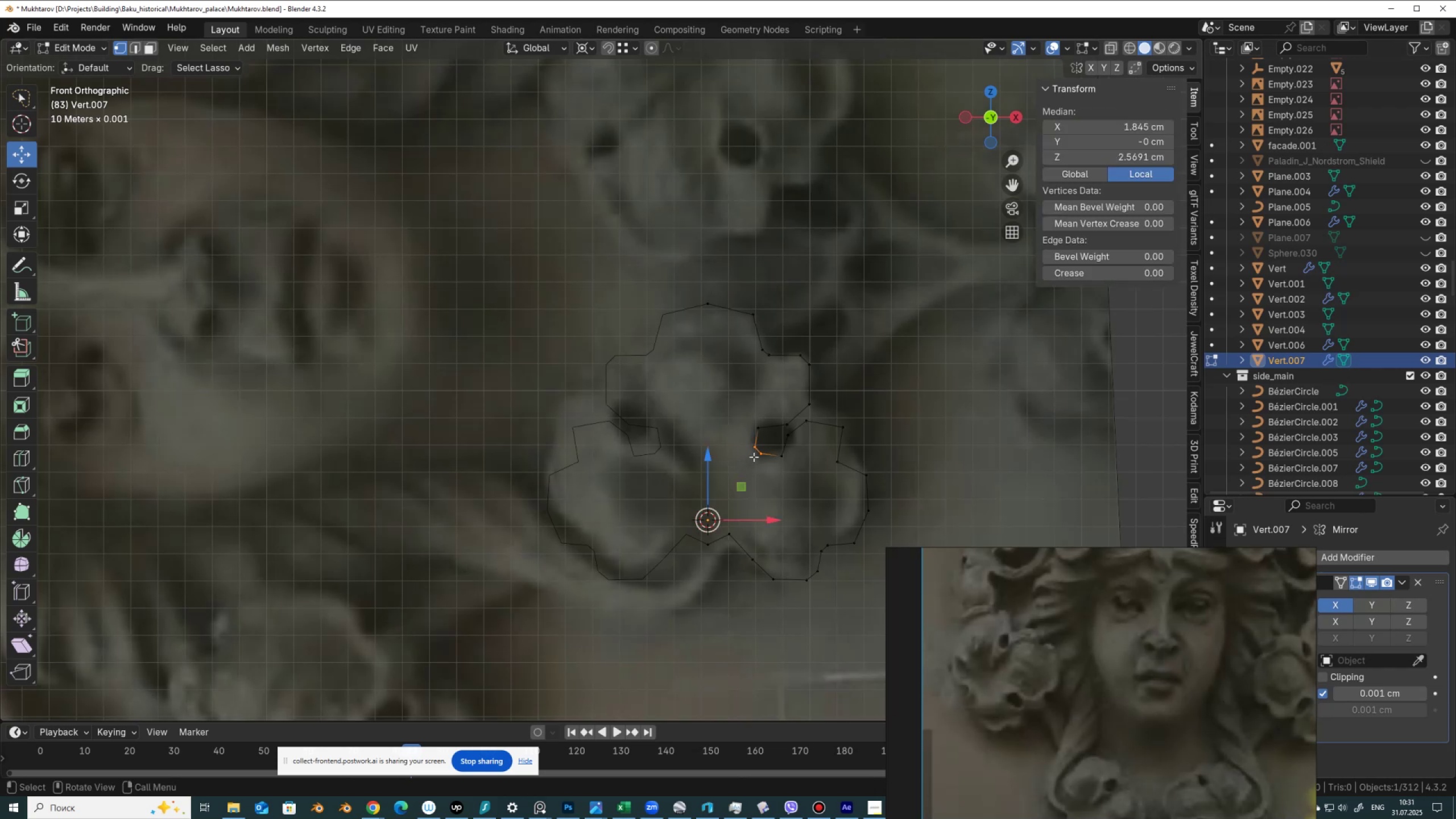 
key(E)
 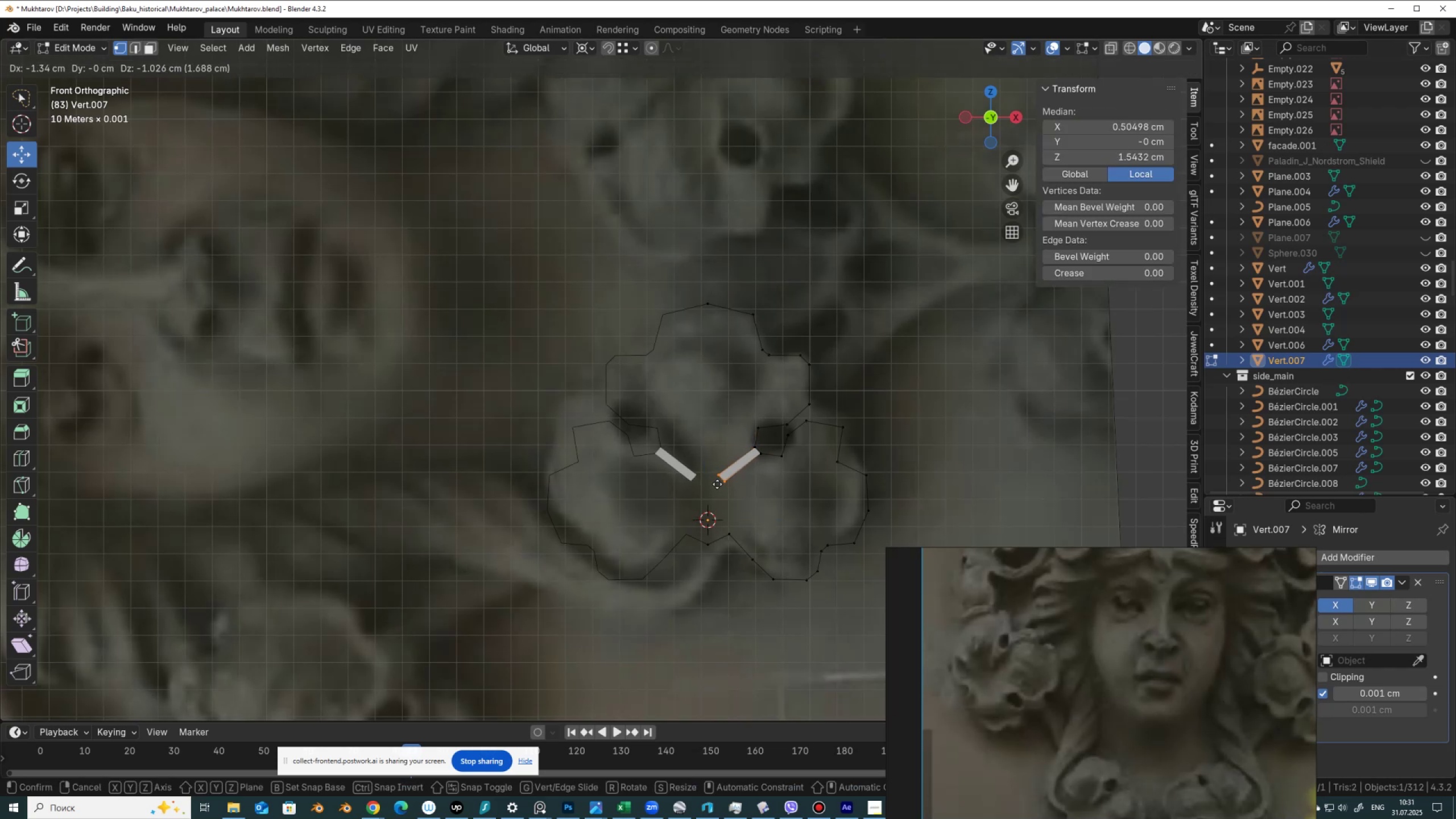 
left_click([718, 483])
 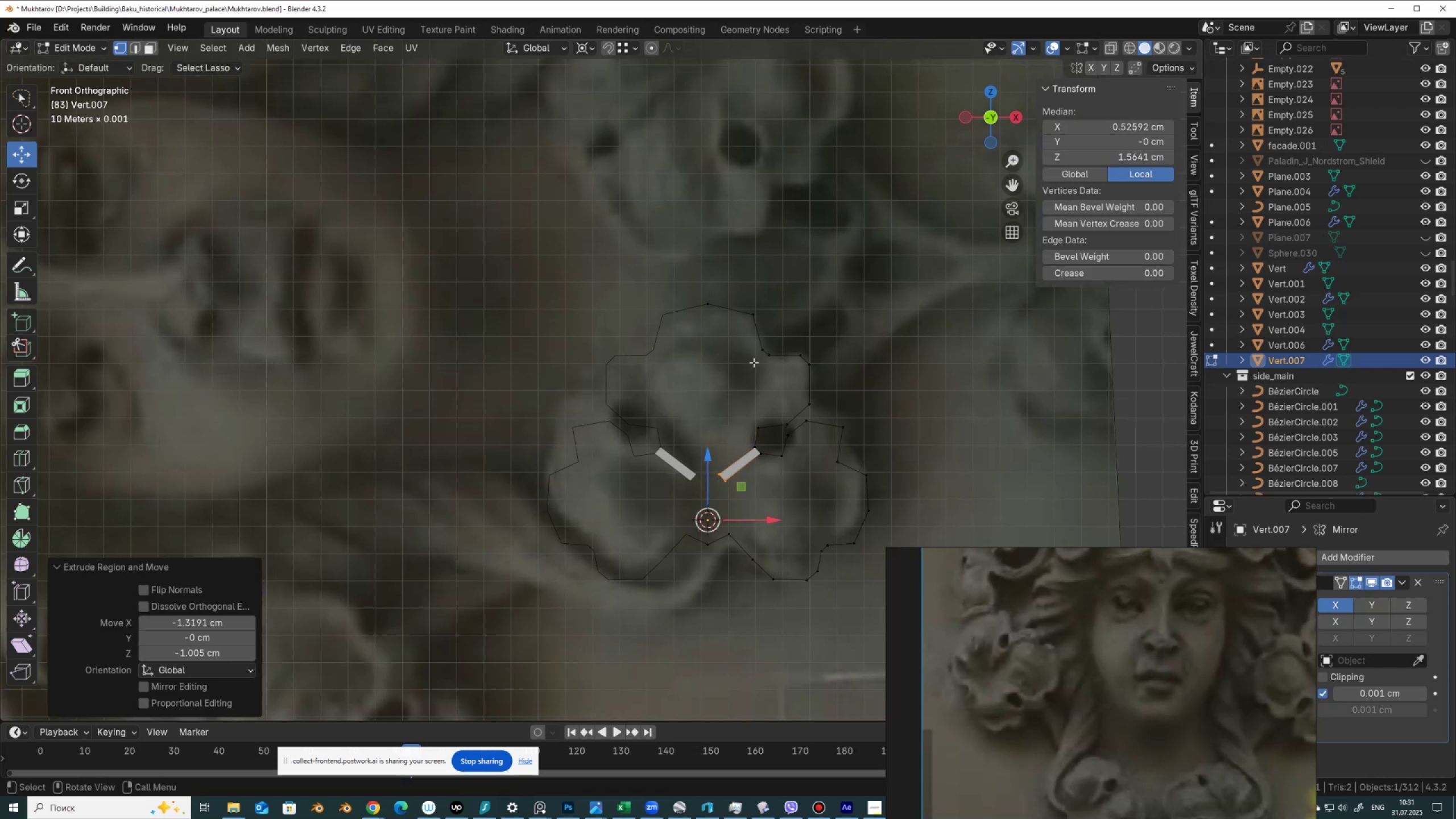 
left_click([709, 309])
 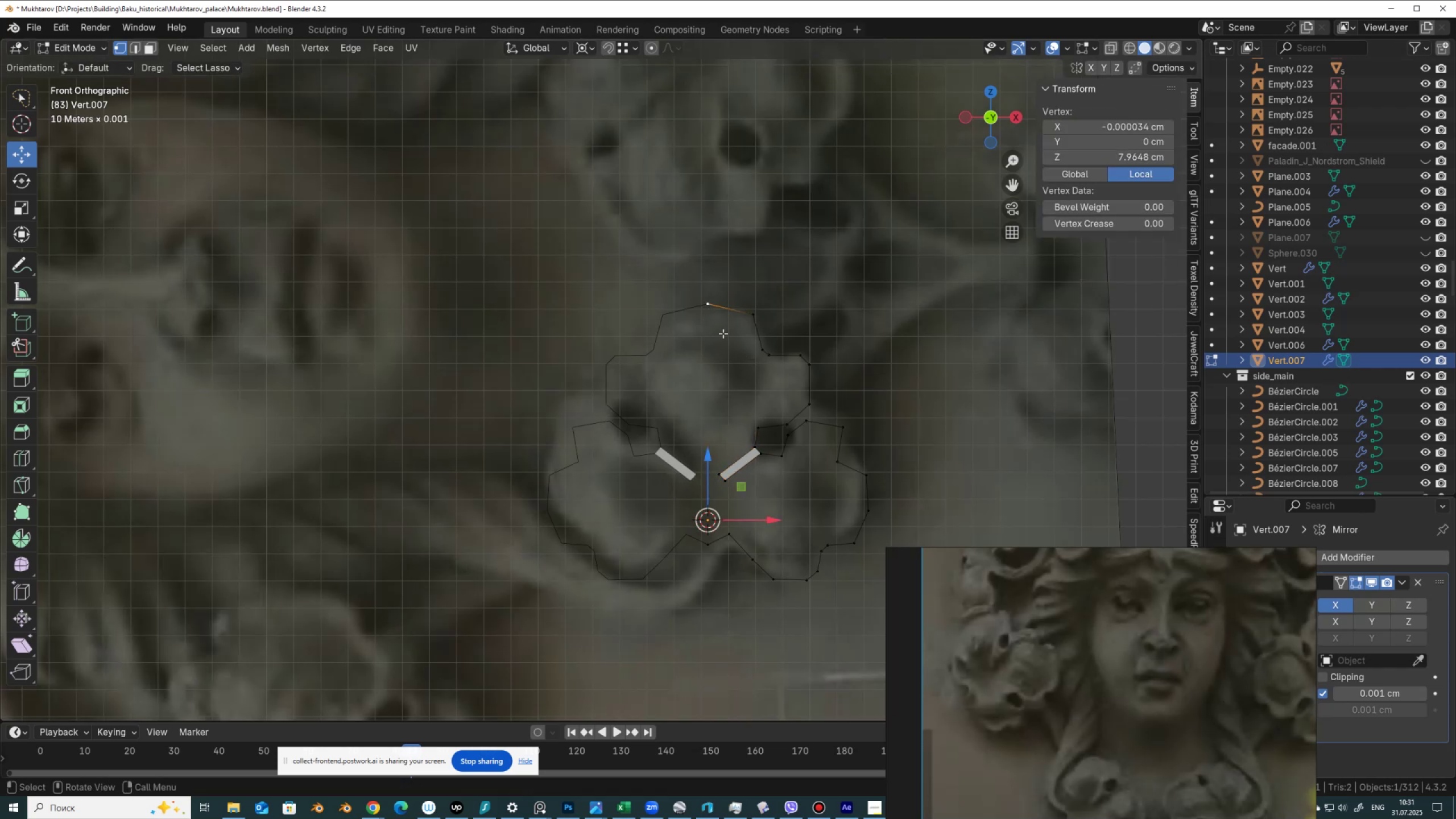 
key(E)
 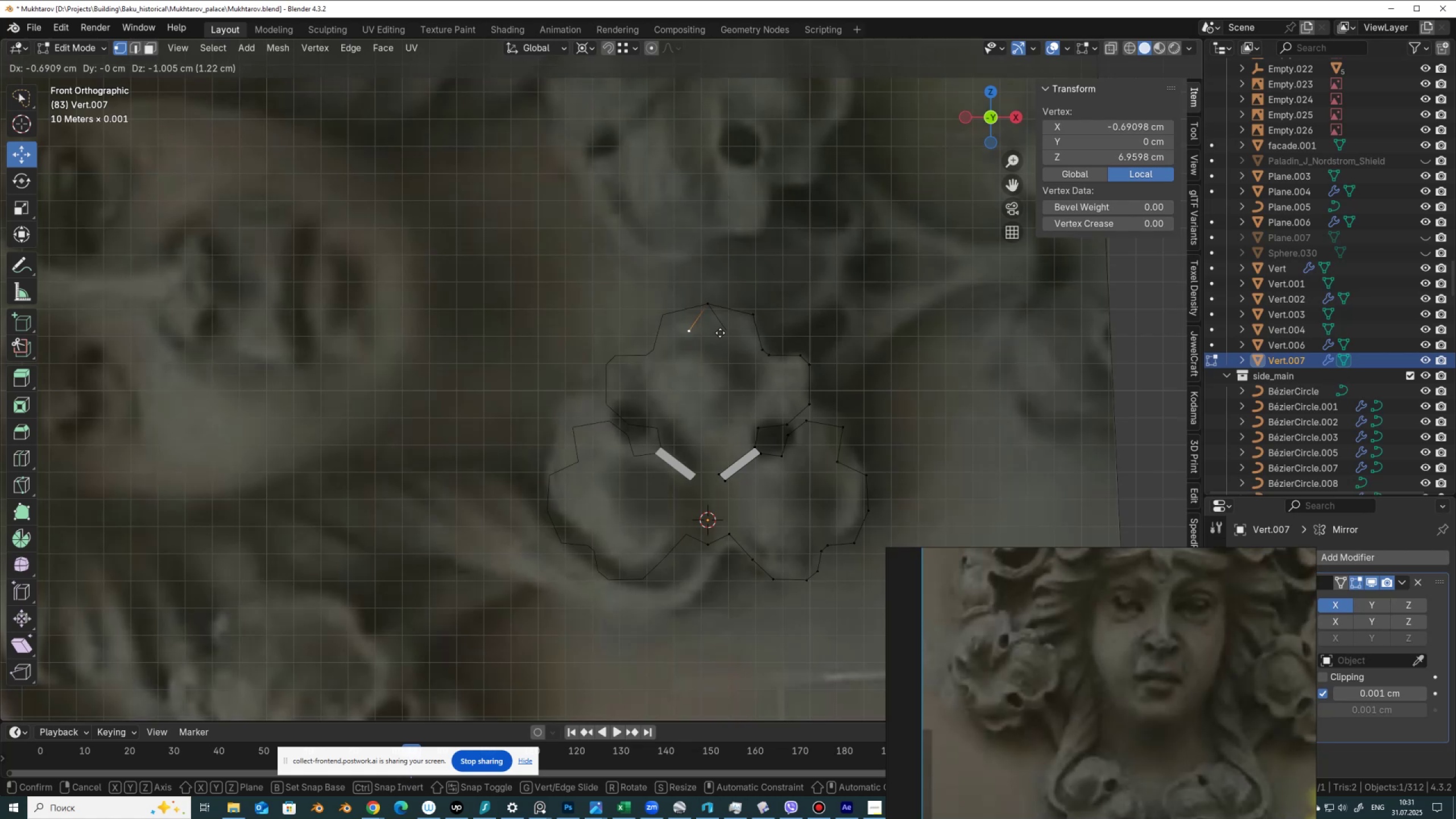 
right_click([720, 333])
 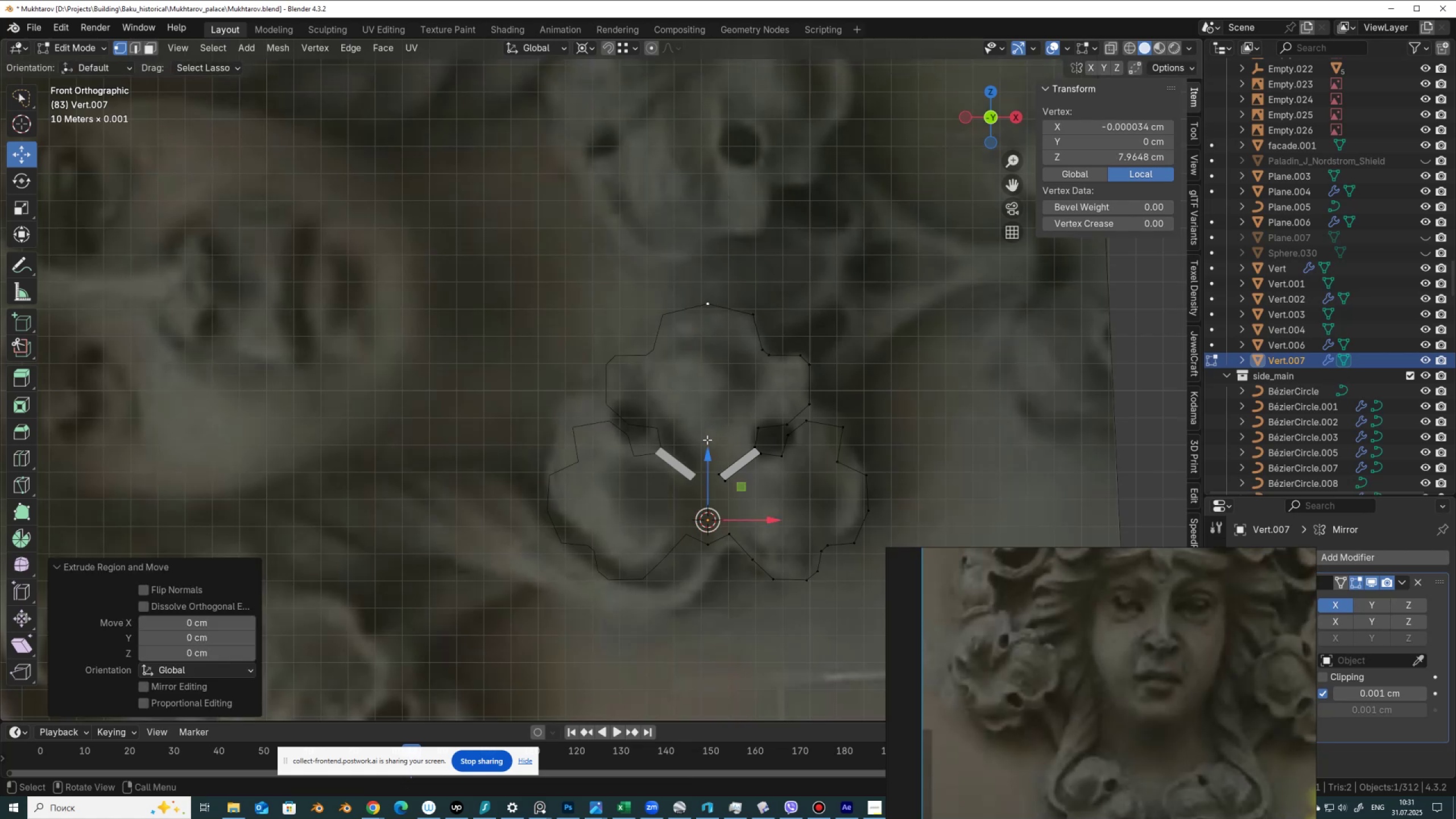 
left_click_drag(start_coordinate=[707, 465], to_coordinate=[709, 517])
 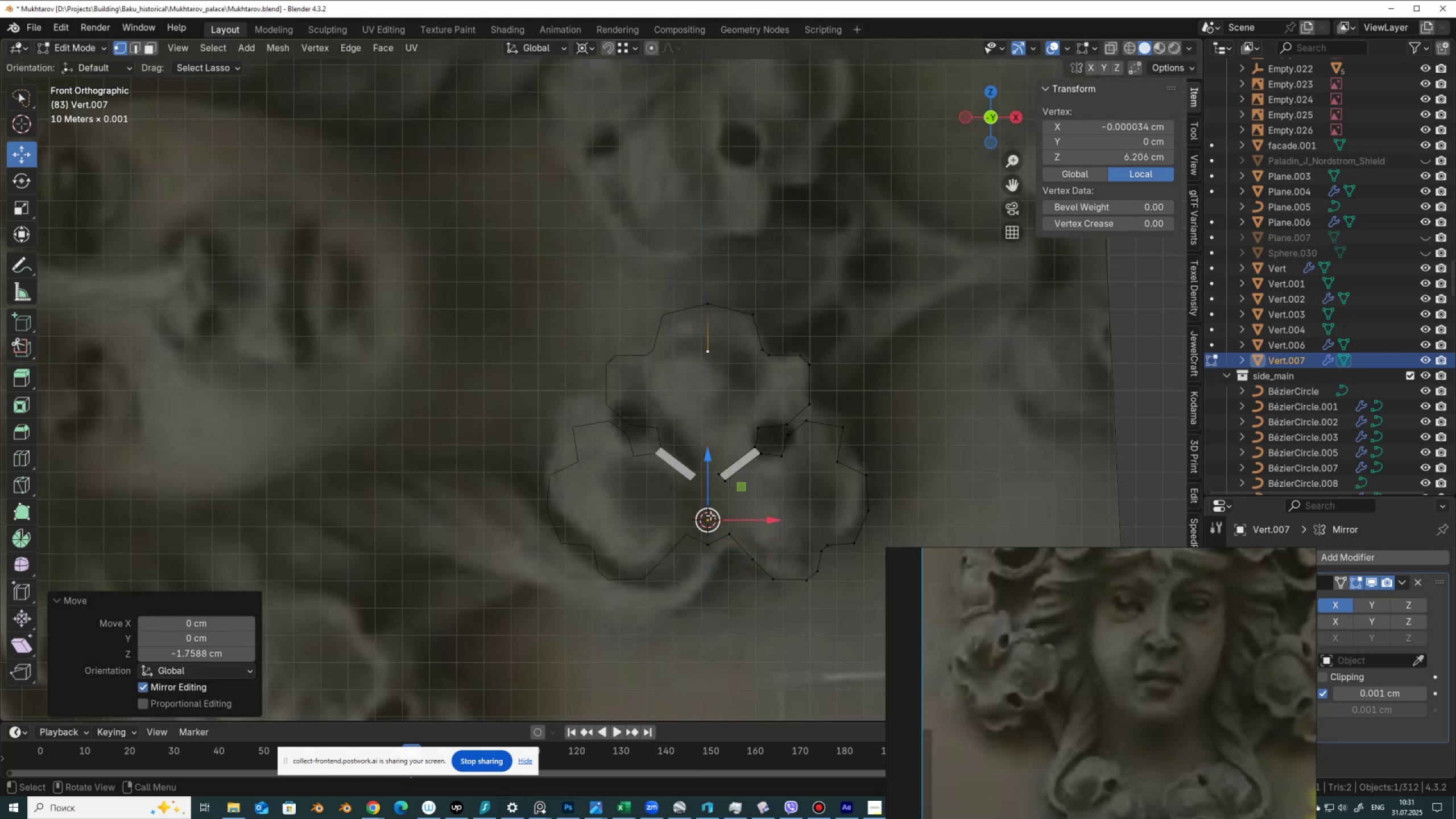 
hold_key(key=ShiftLeft, duration=0.37)
left_click([713, 544])
 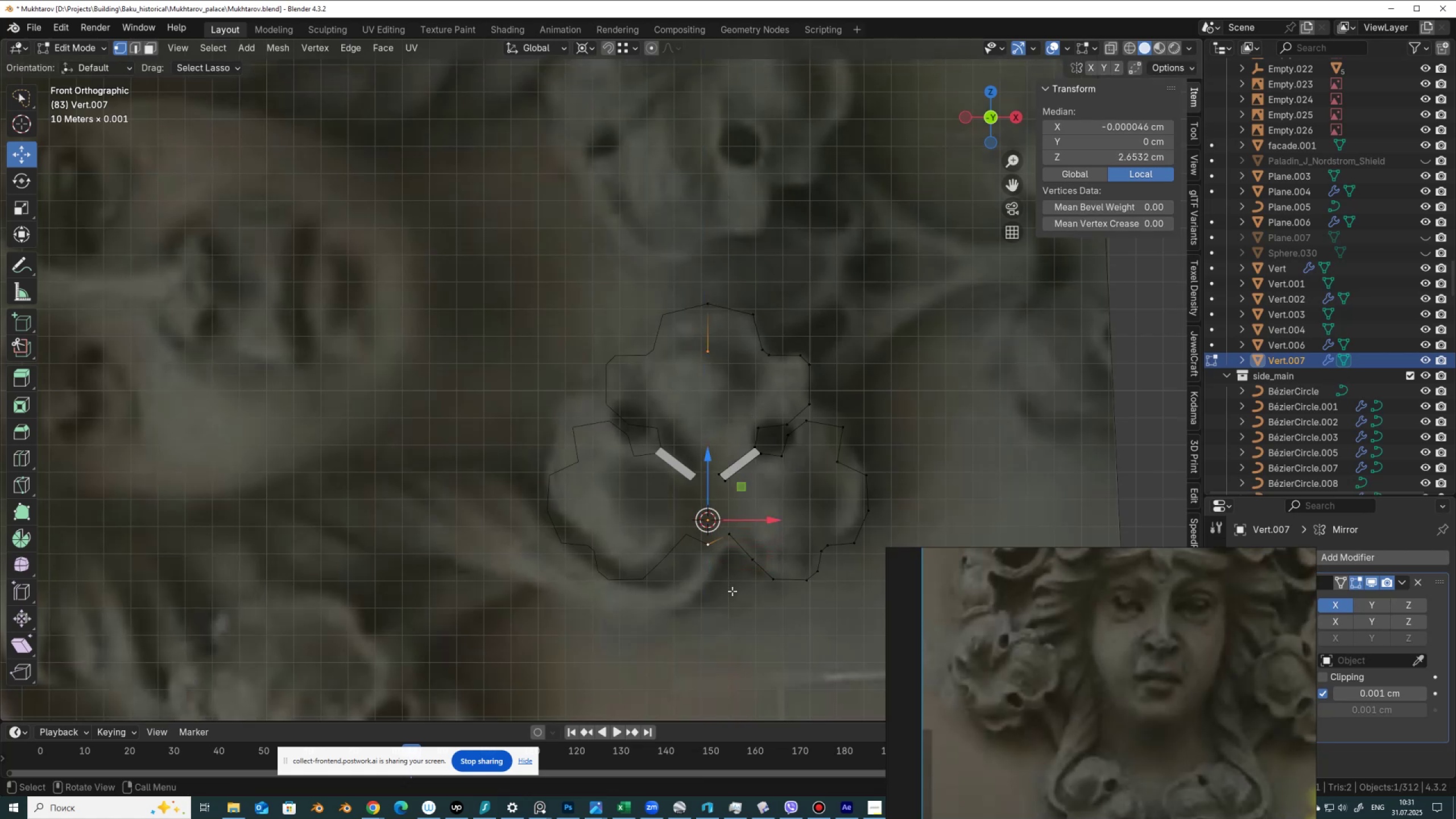 
key(F)
 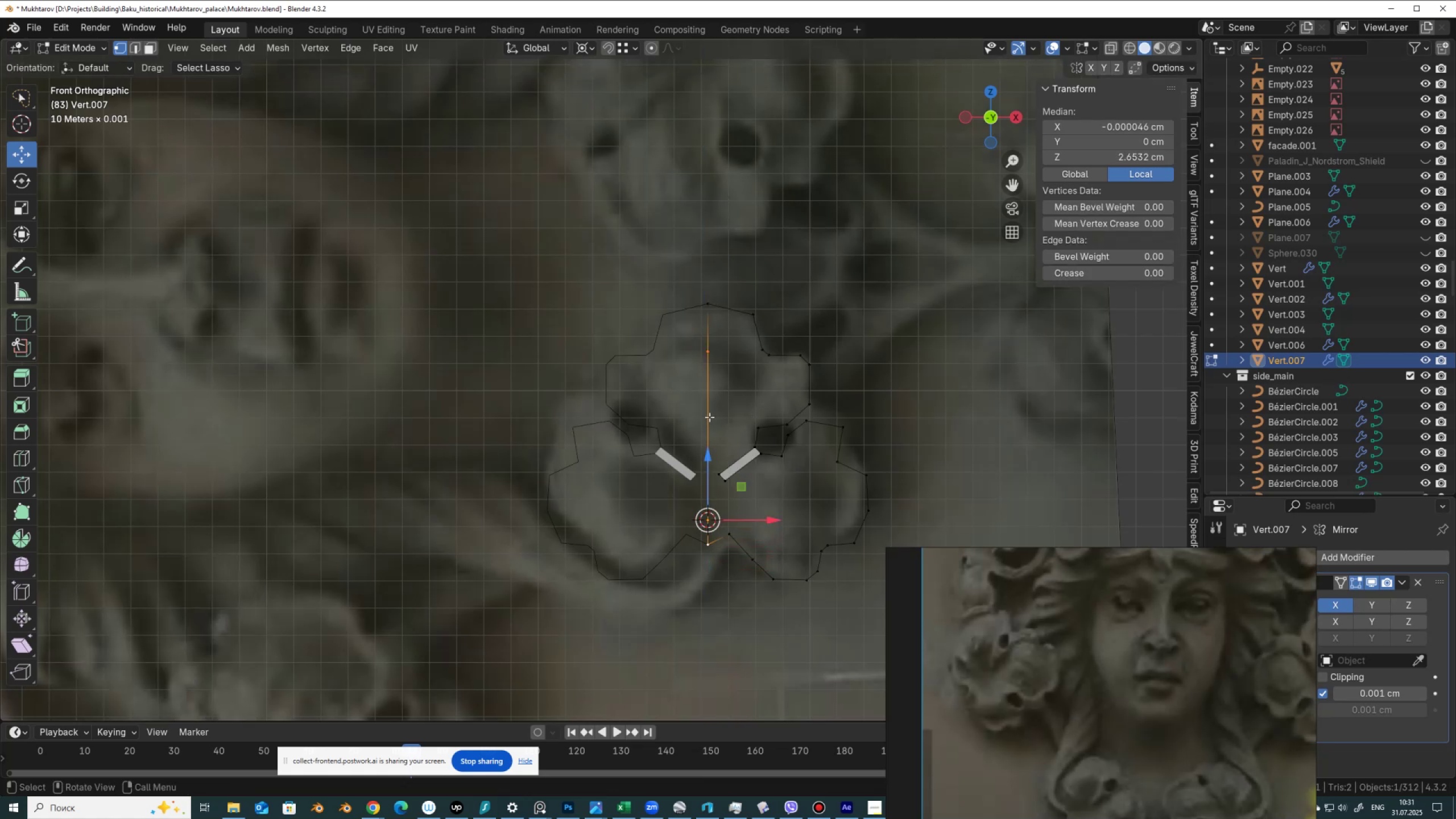 
key(Control+R)
 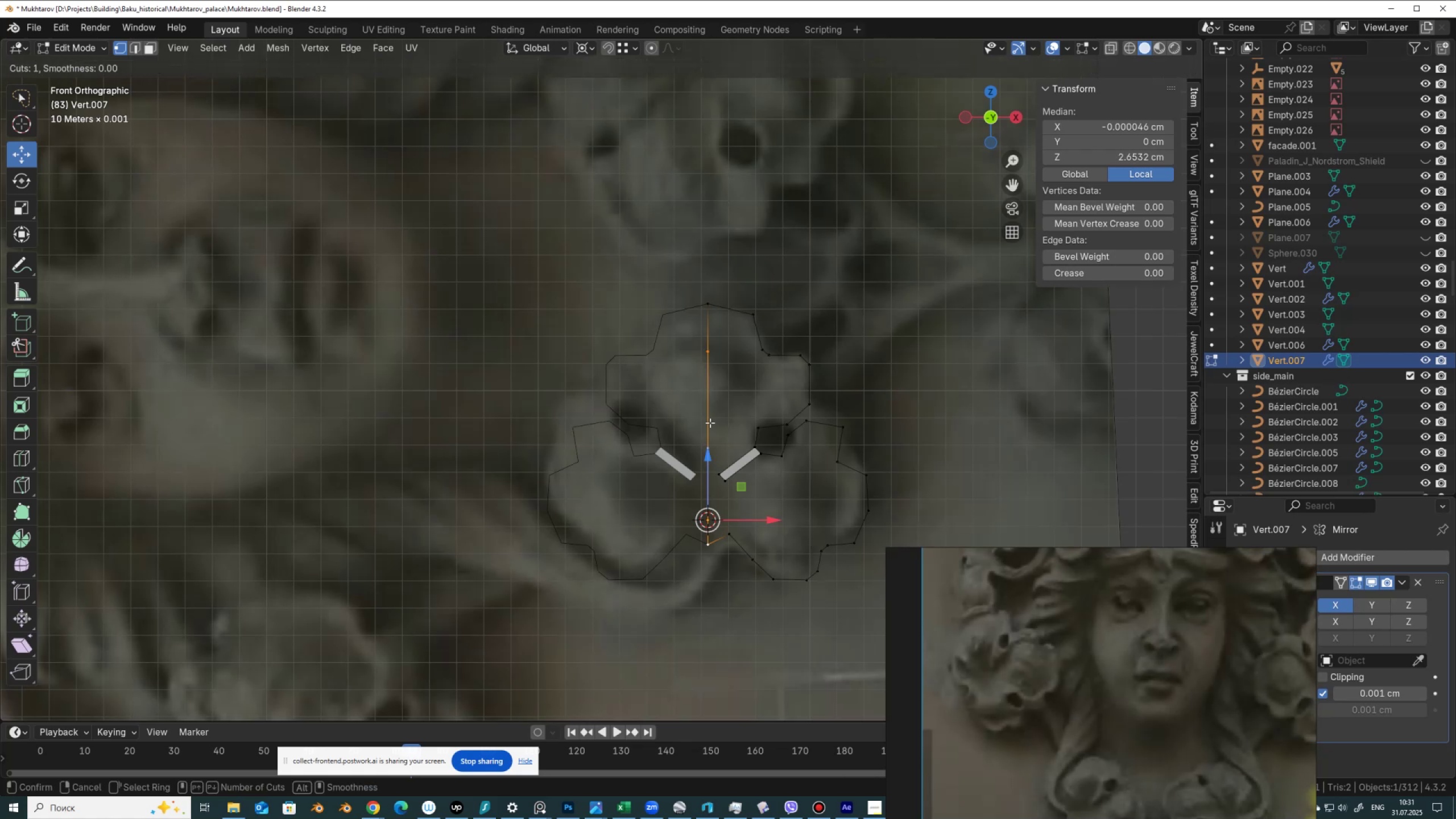 
scroll: coordinate [710, 423], scroll_direction: up, amount: 3.0
 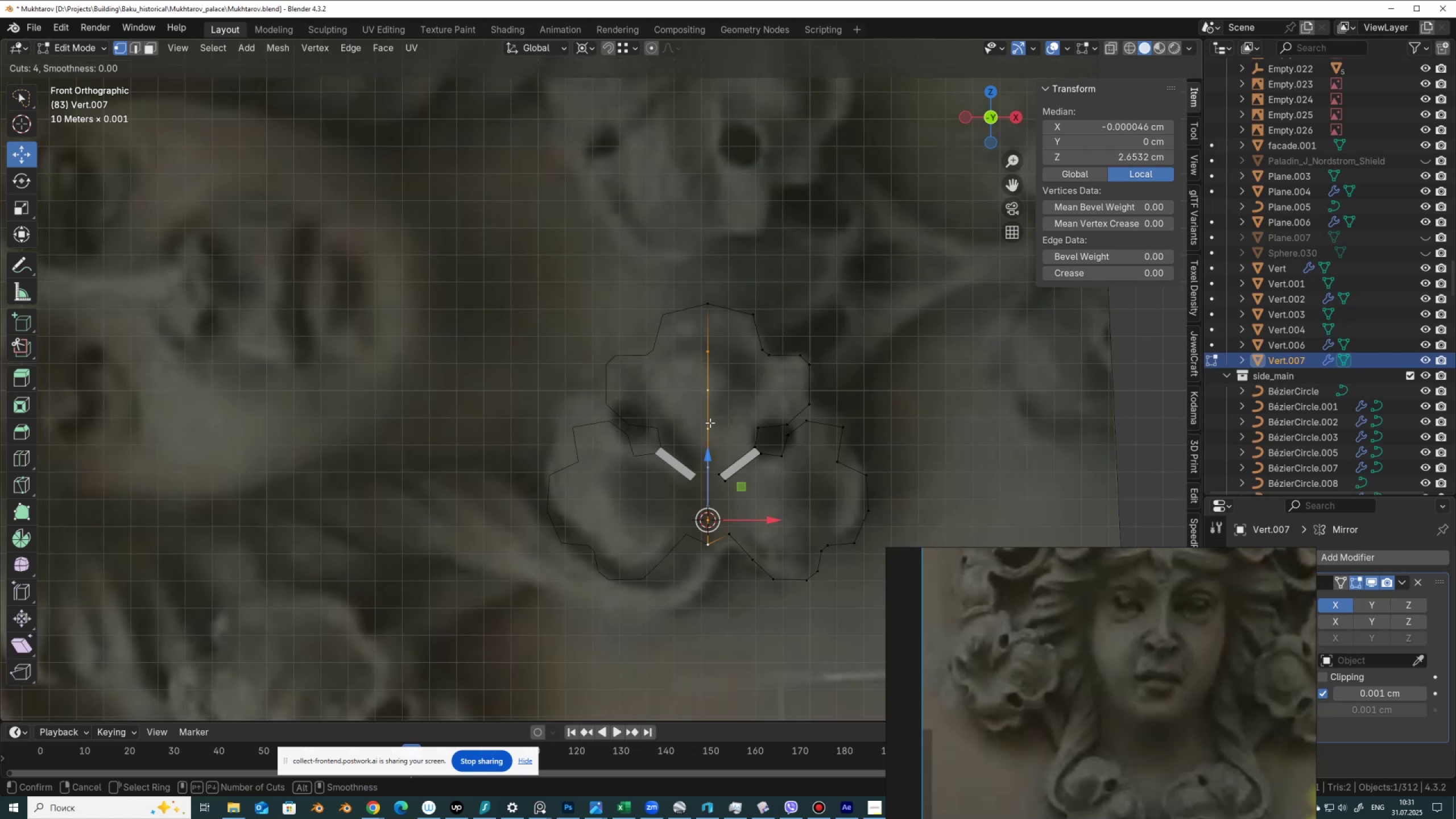 
left_click([710, 423])
 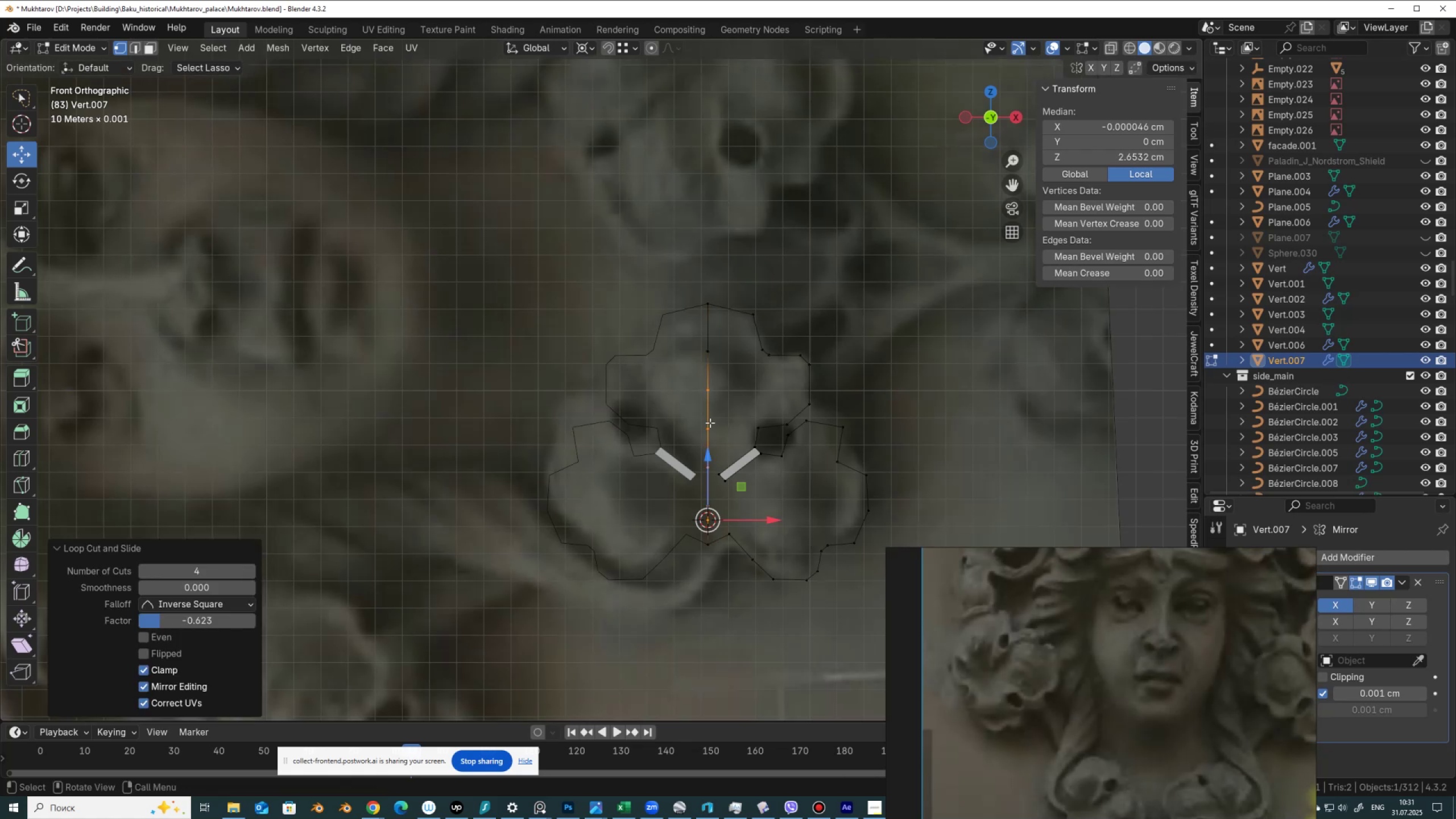 
right_click([710, 423])
 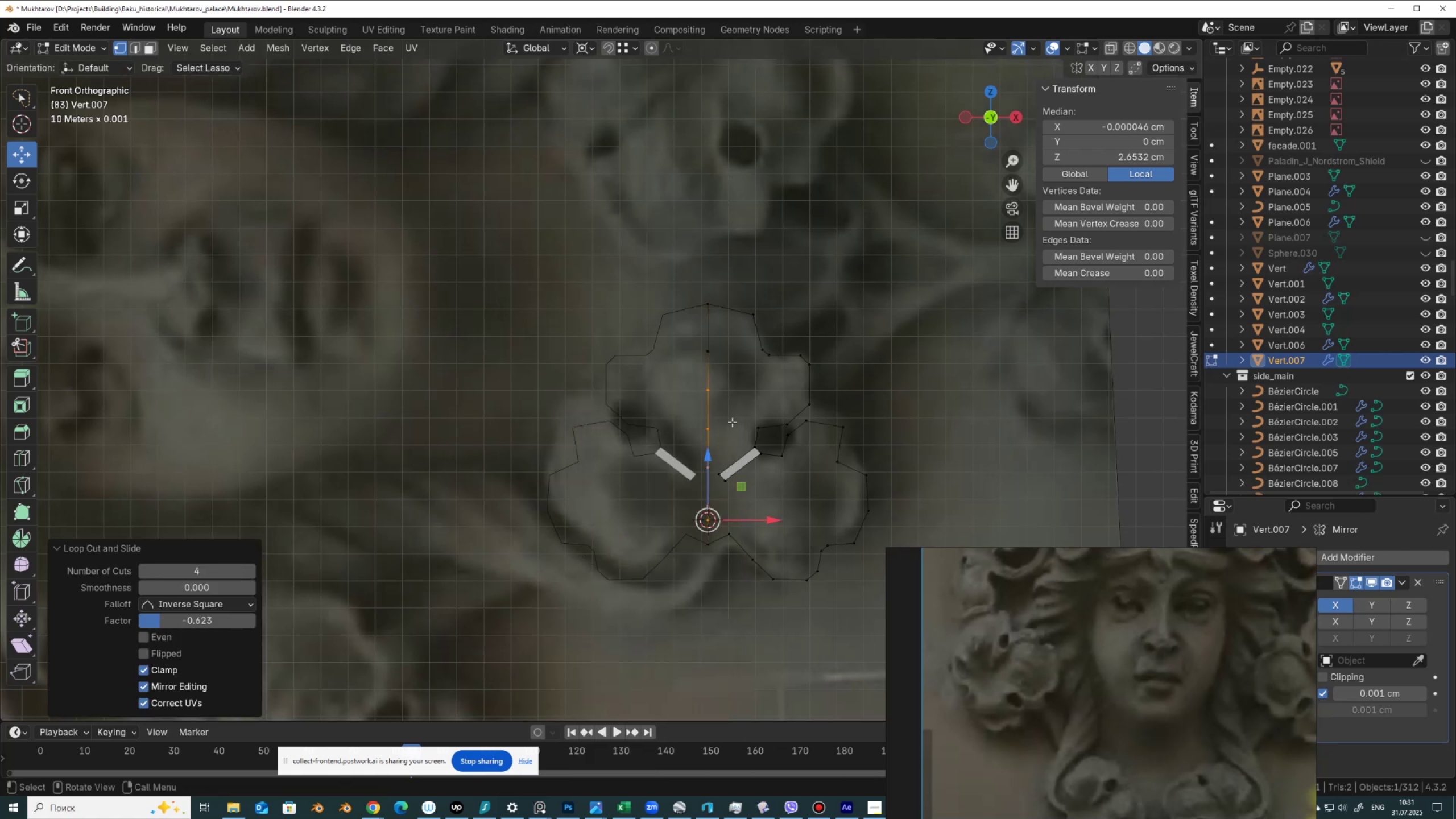 
left_click([729, 427])
 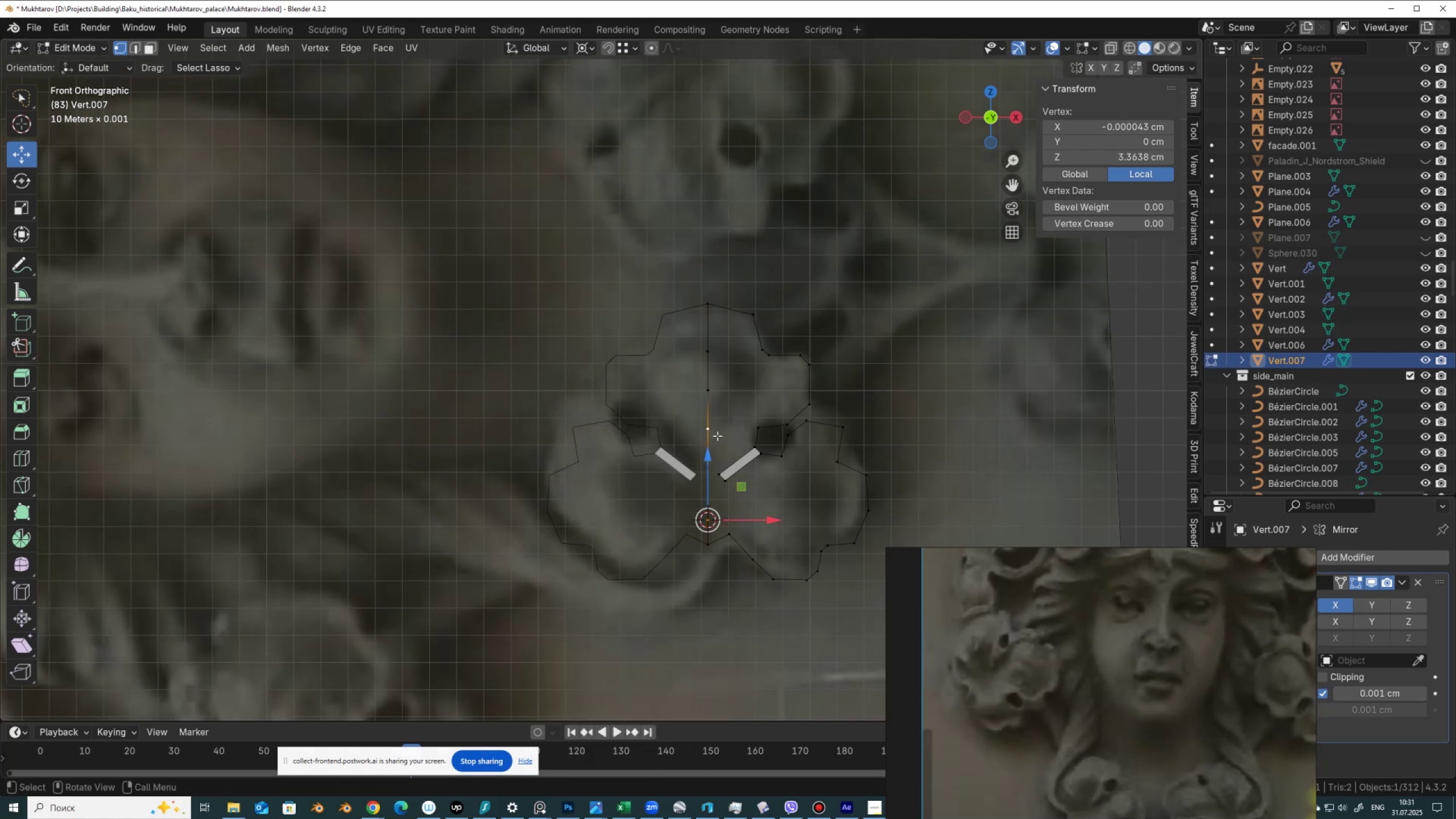 
key(E)
 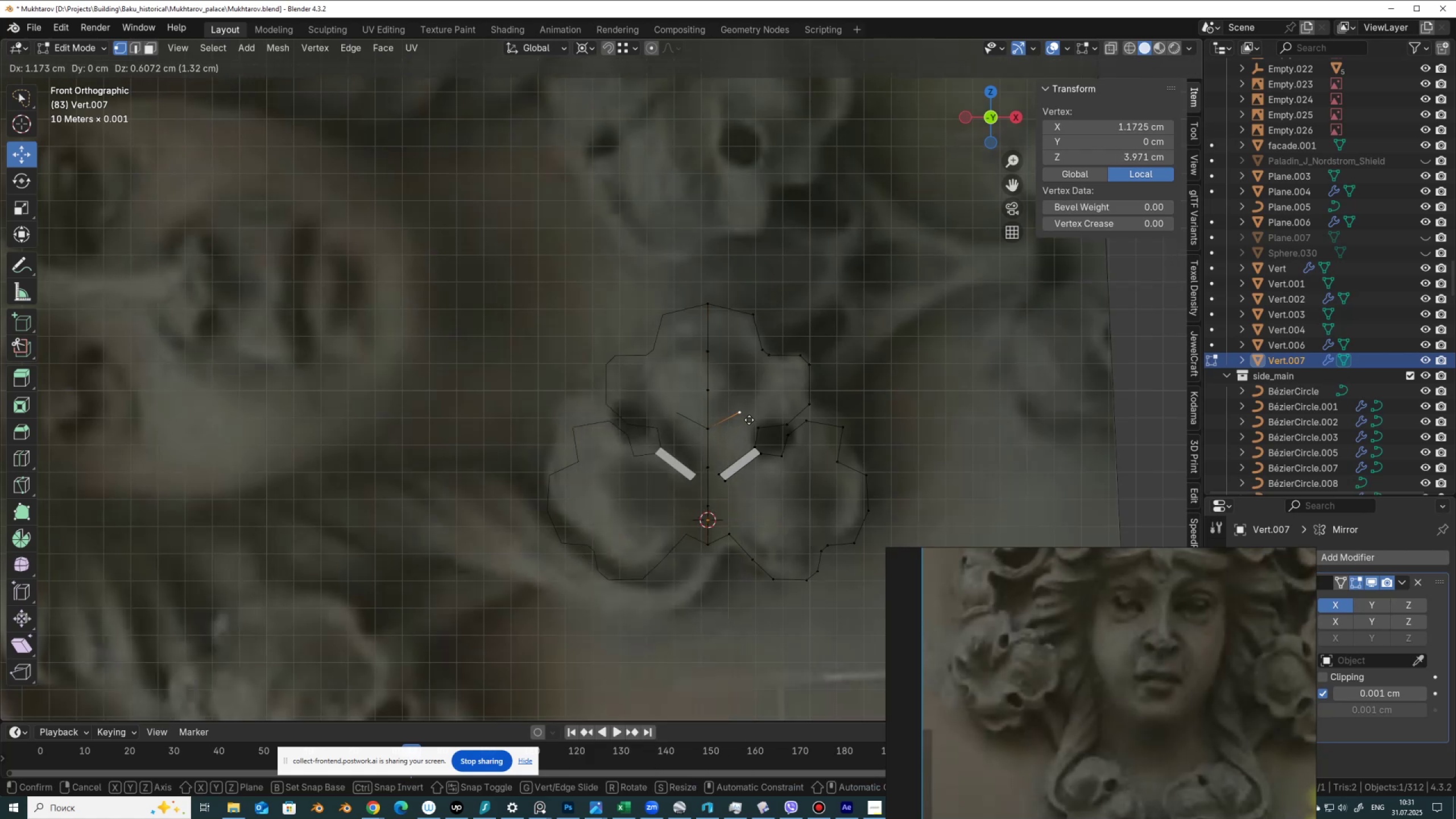 
left_click([749, 421])
 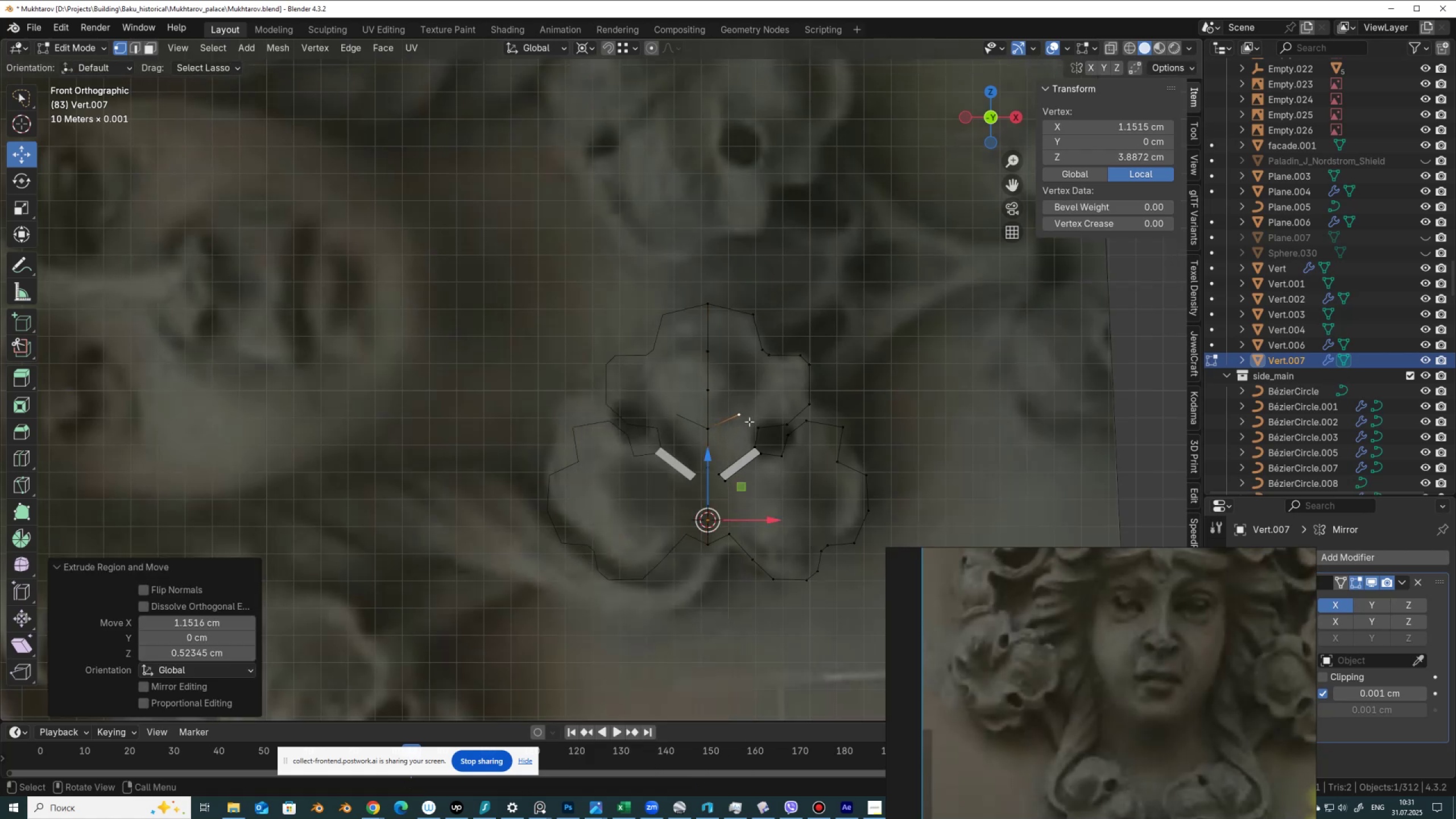 
key(E)
 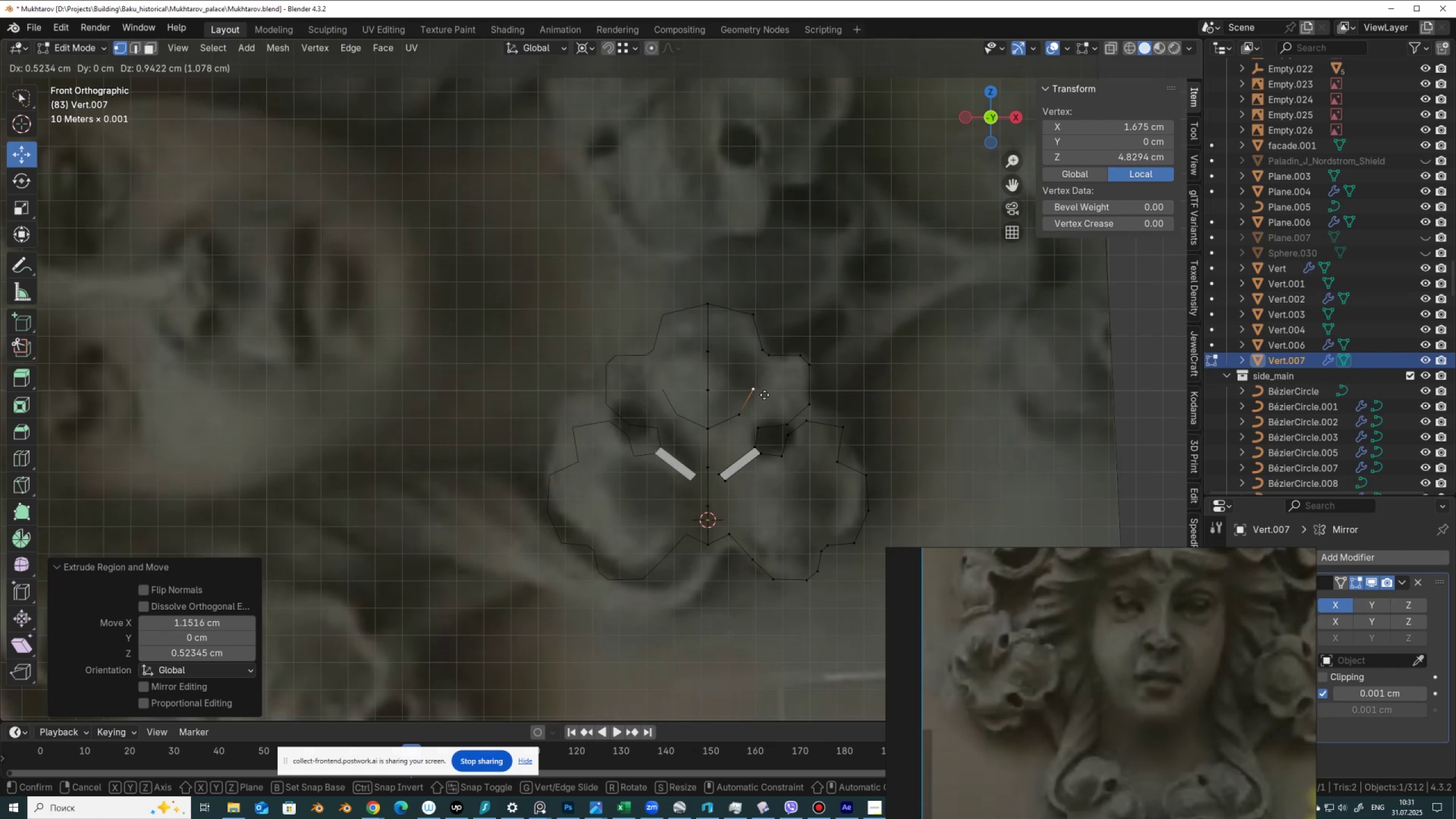 
left_click([764, 395])
 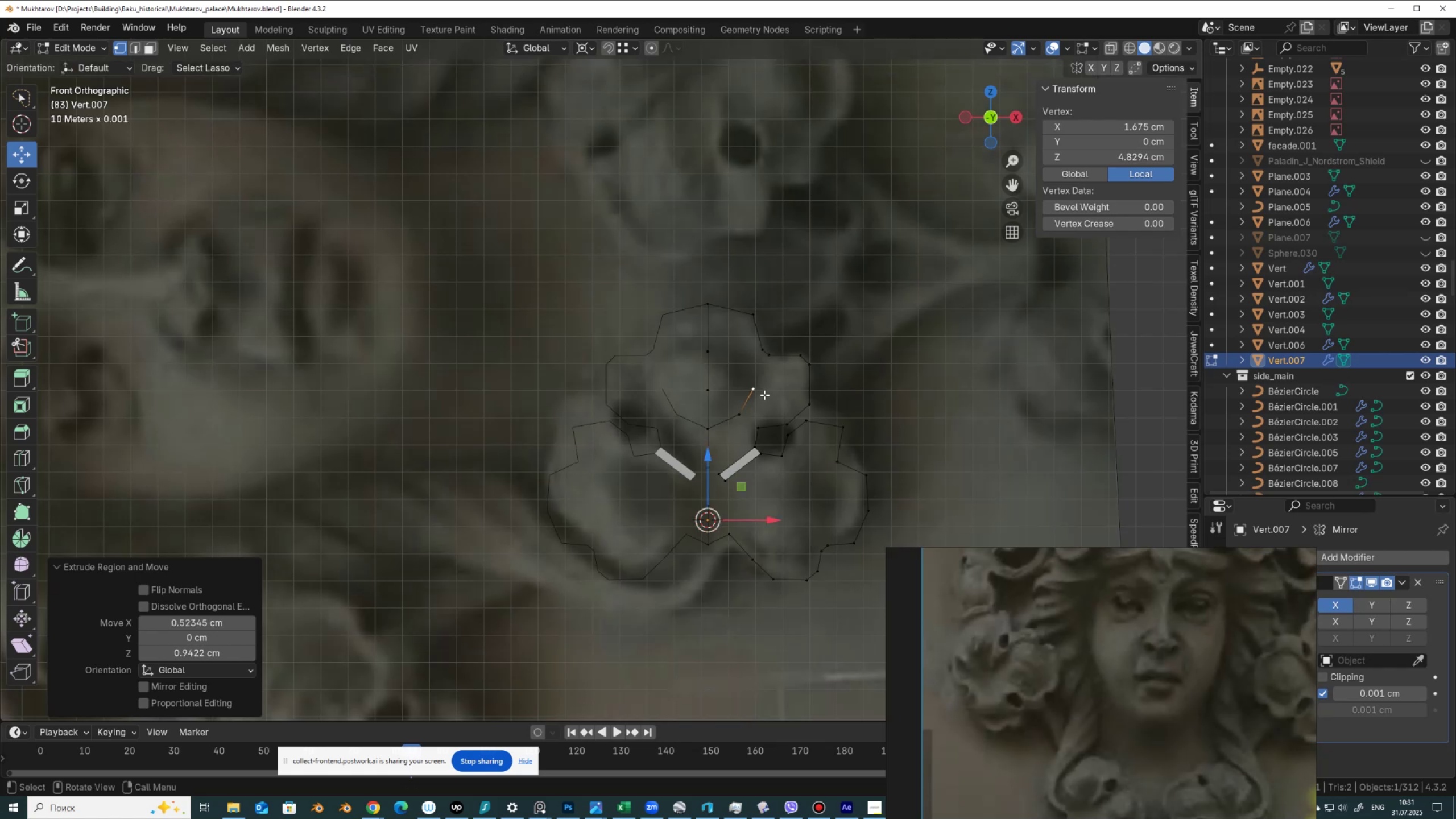 
key(E)
 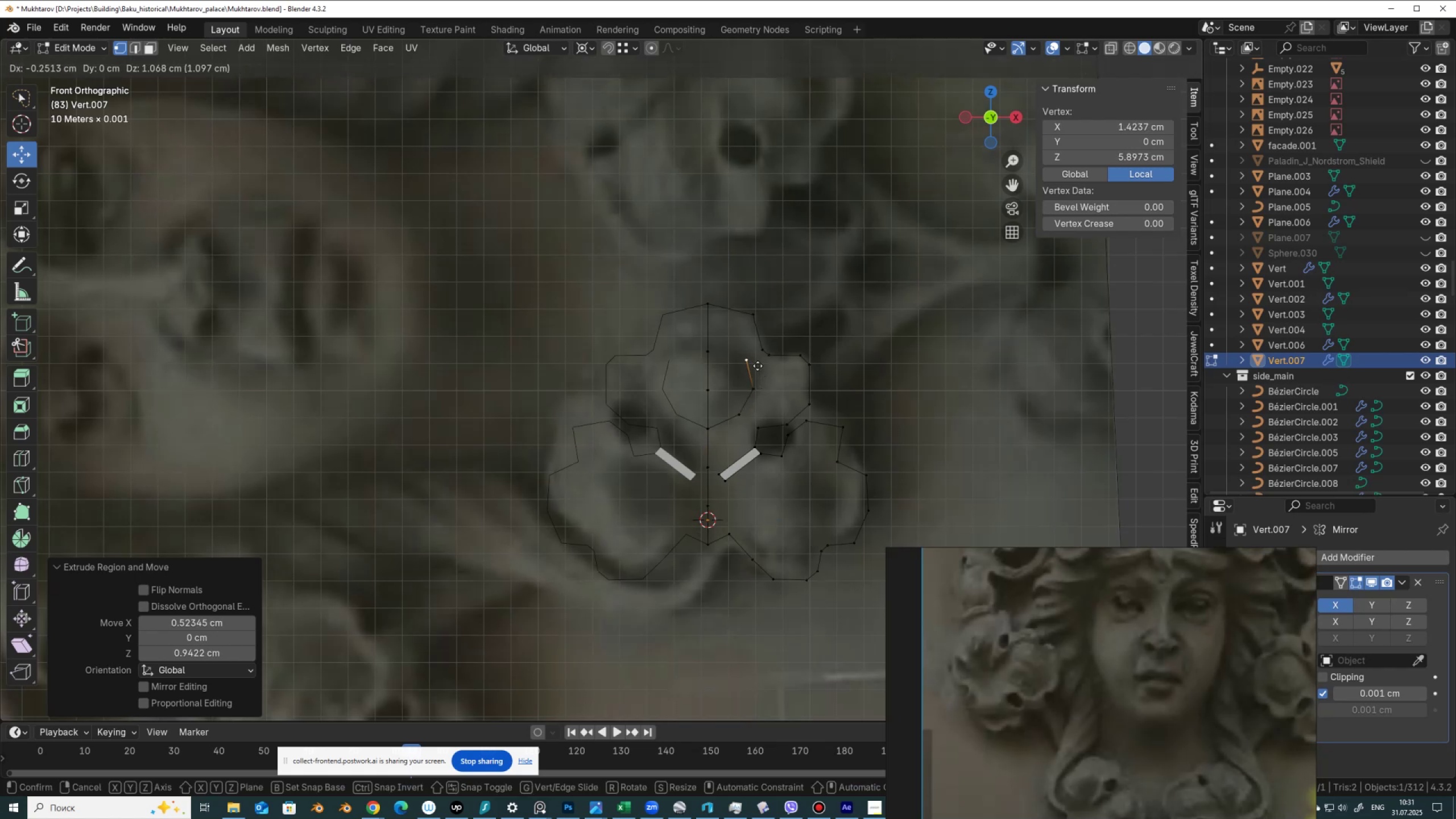 
left_click([757, 365])
 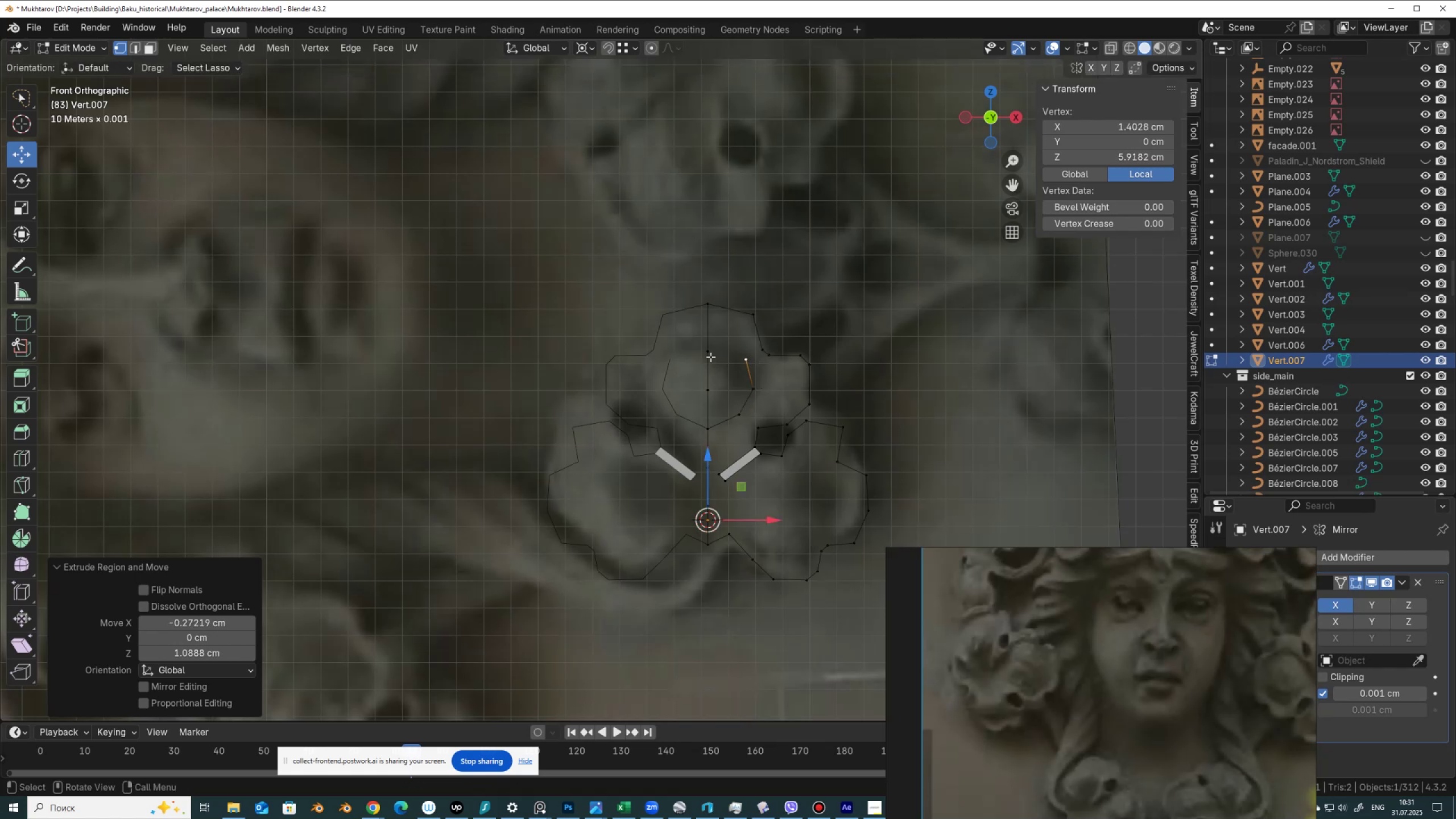 
hold_key(key=ShiftLeft, duration=1.5)
left_click([710, 353])
 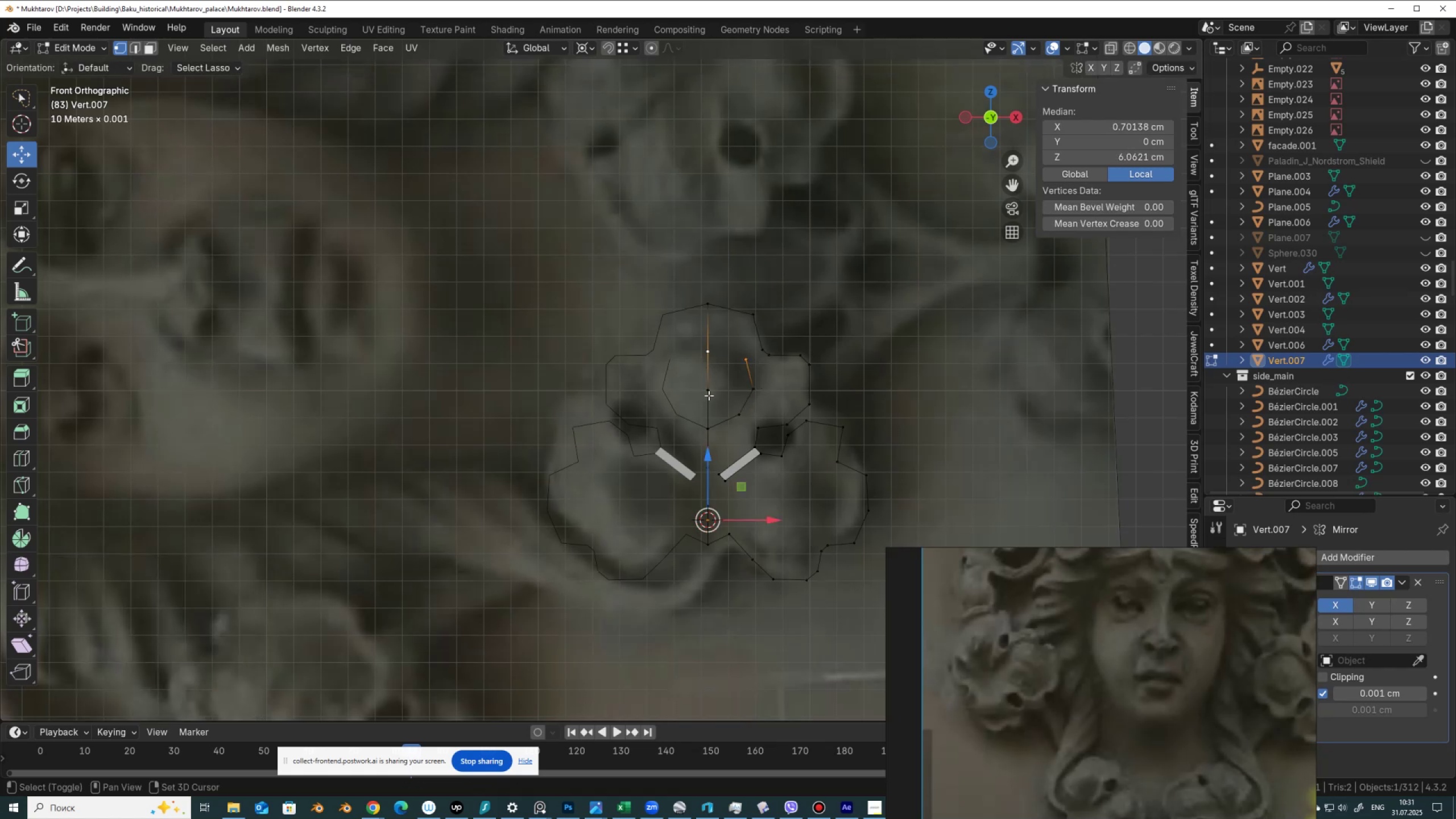 
left_click([712, 390])
 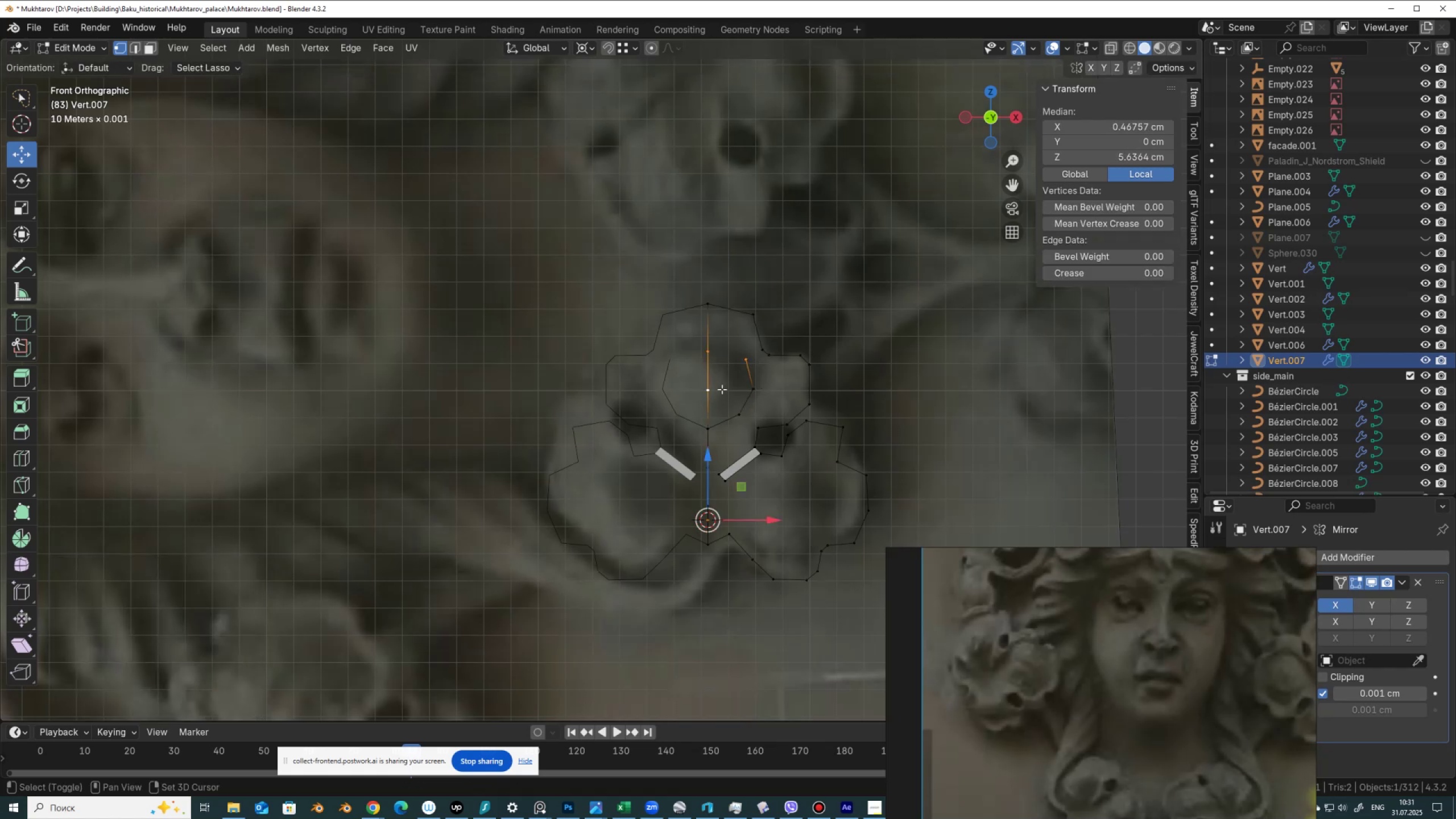 
hold_key(key=ShiftLeft, duration=0.42)
double_click([742, 386])
 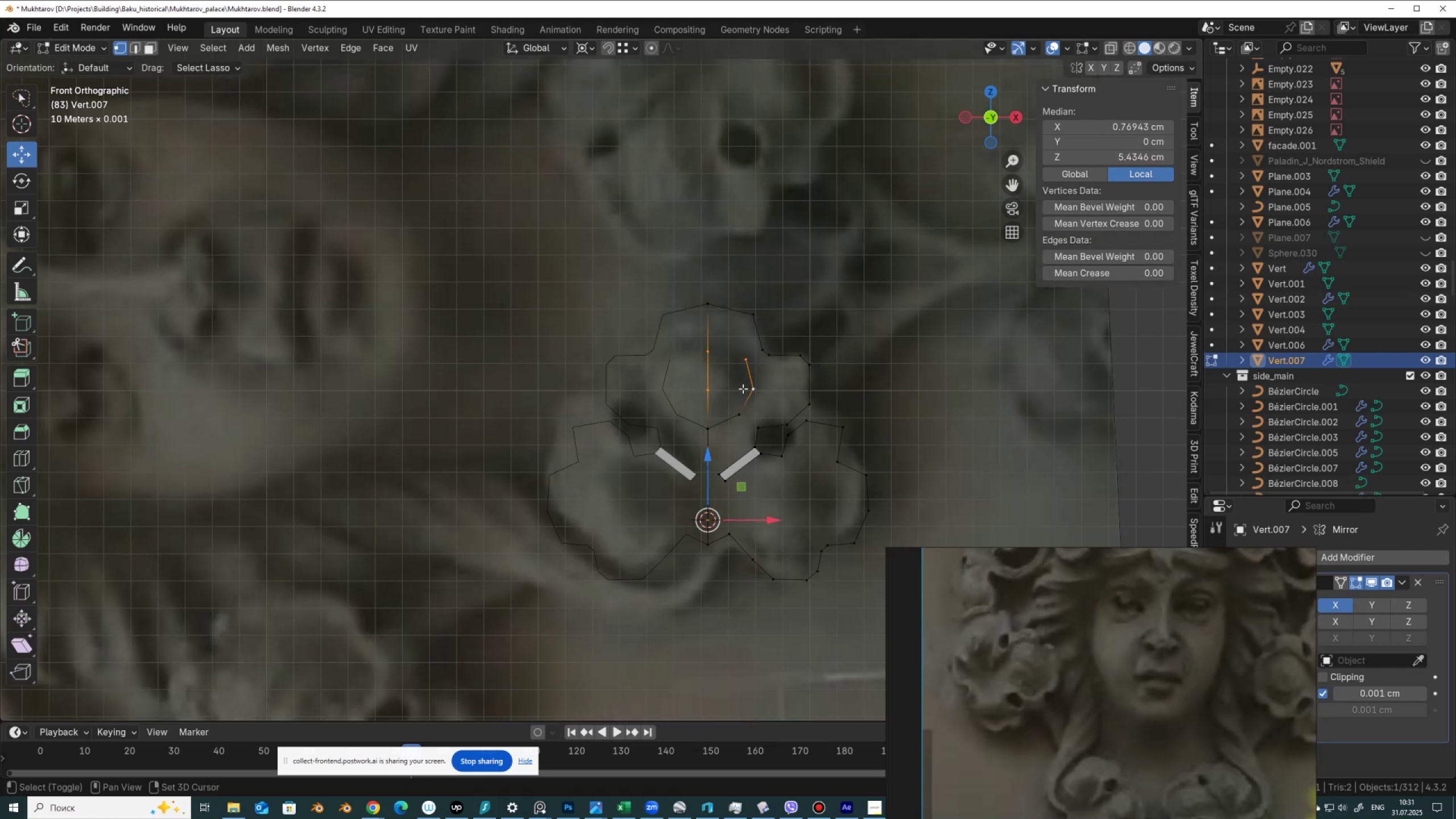 
hold_key(key=ShiftLeft, duration=2.25)
 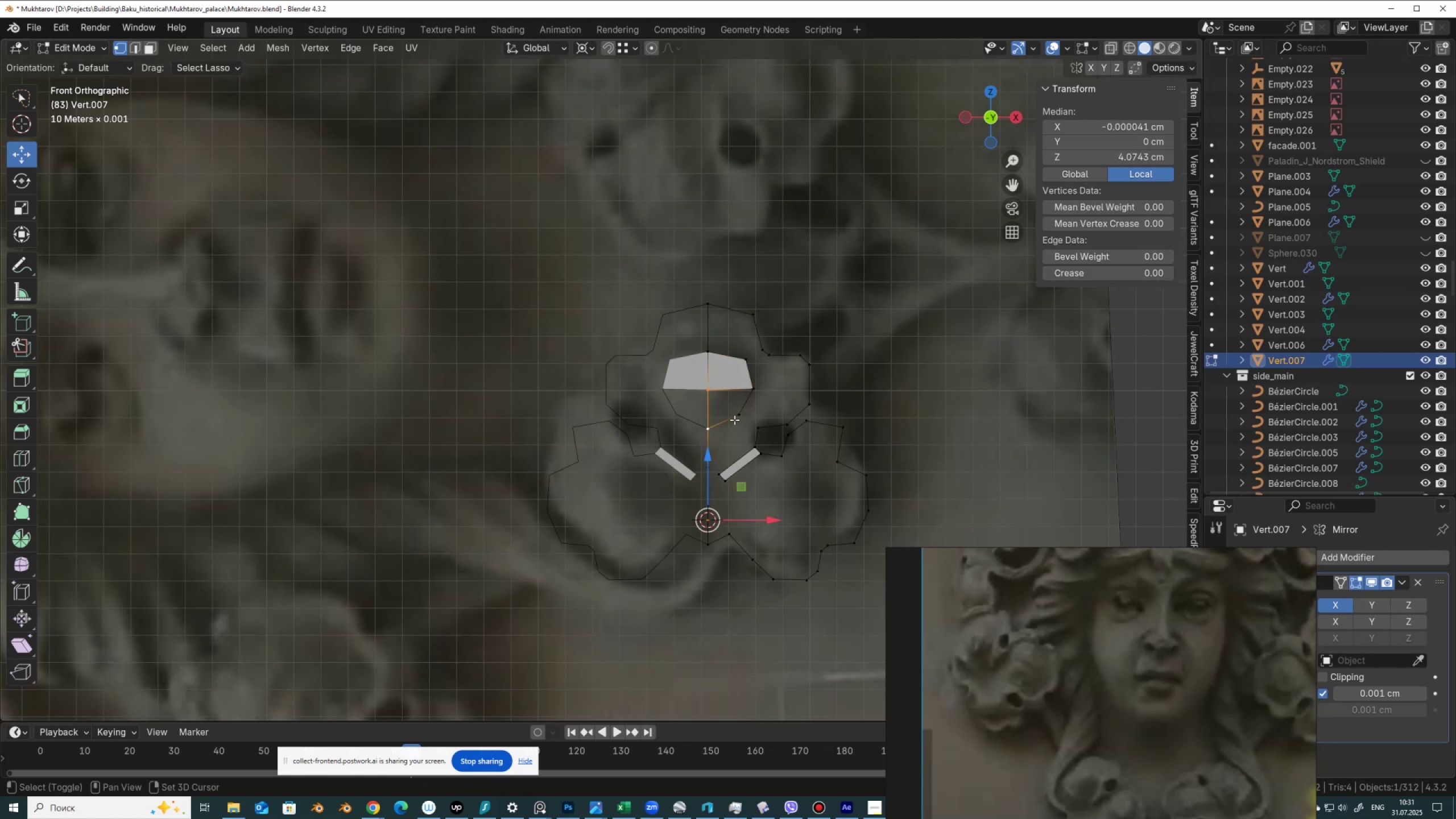 
key(F)
 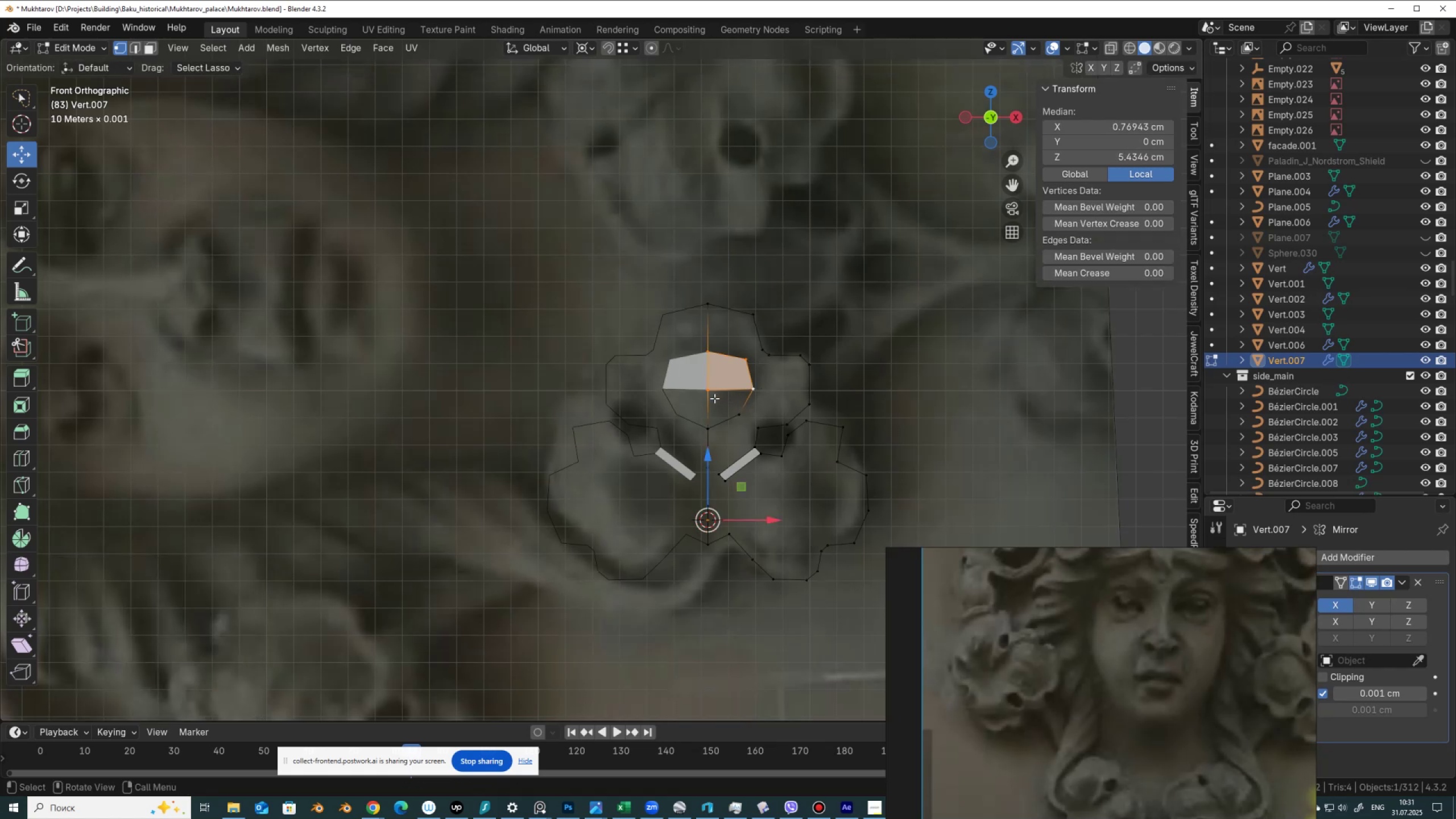 
left_click([712, 394])
 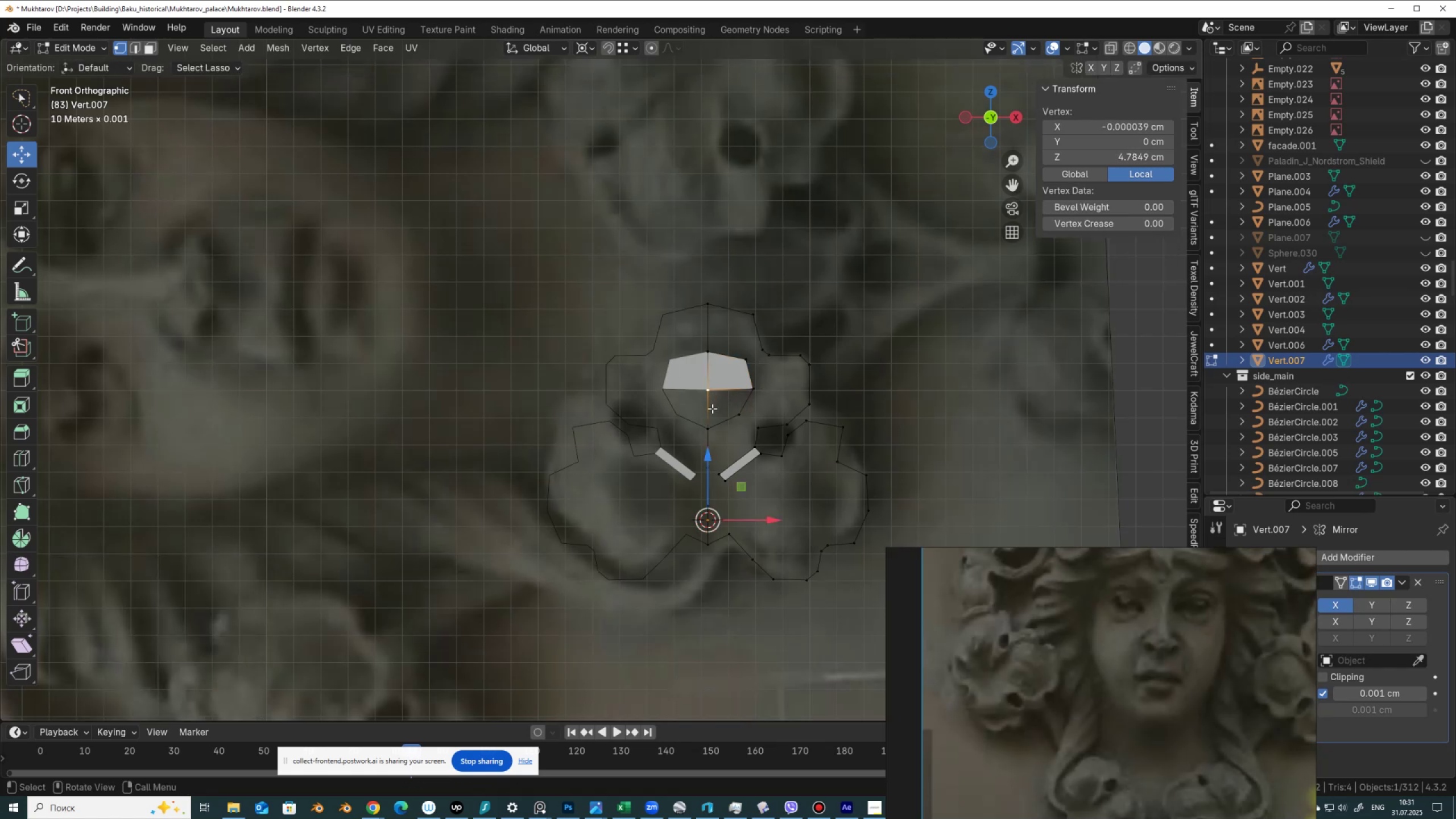 
hold_key(key=ShiftLeft, duration=1.23)
double_click([713, 424])
 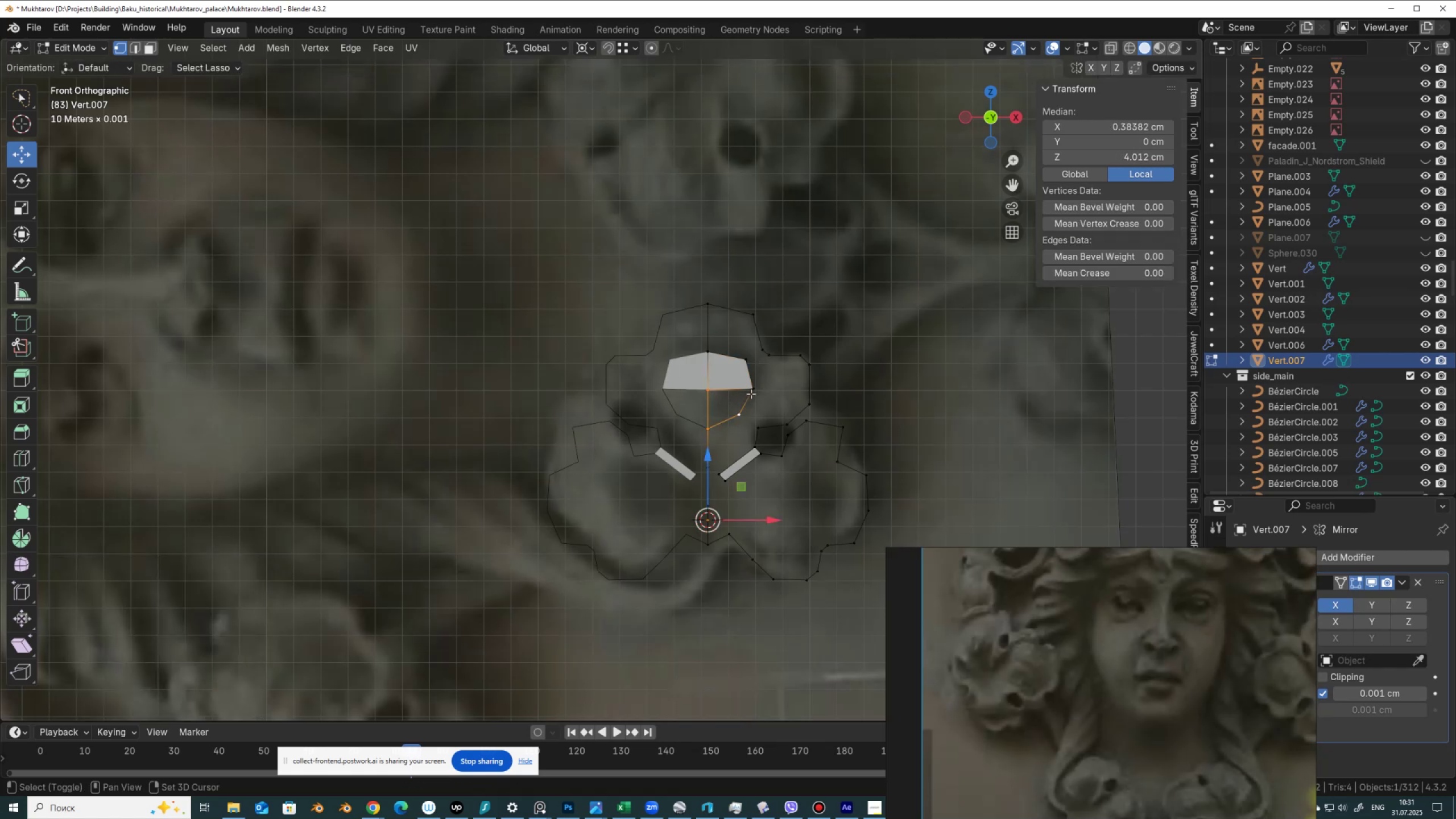 
triple_click([751, 394])
 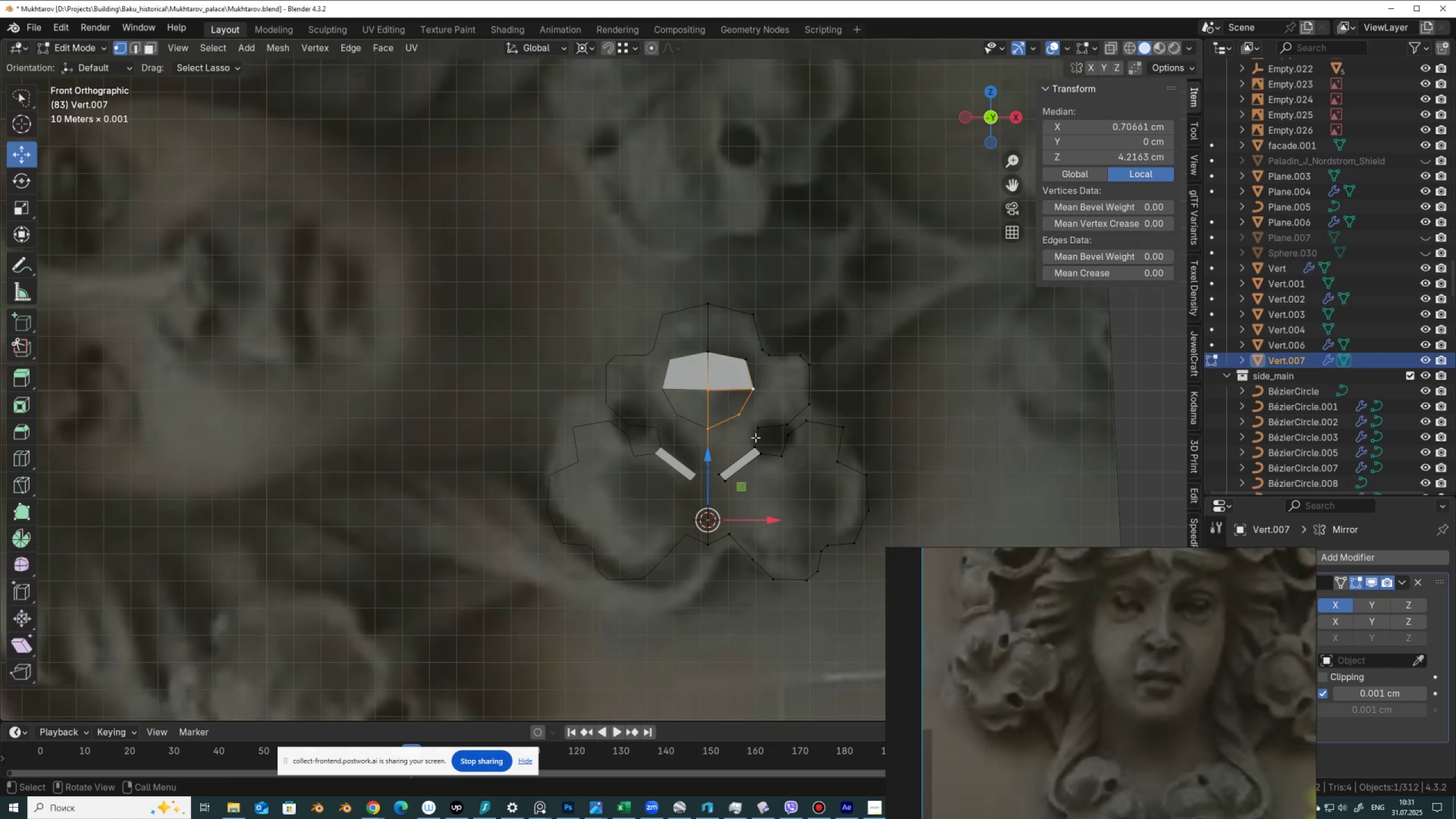 
key(F)
 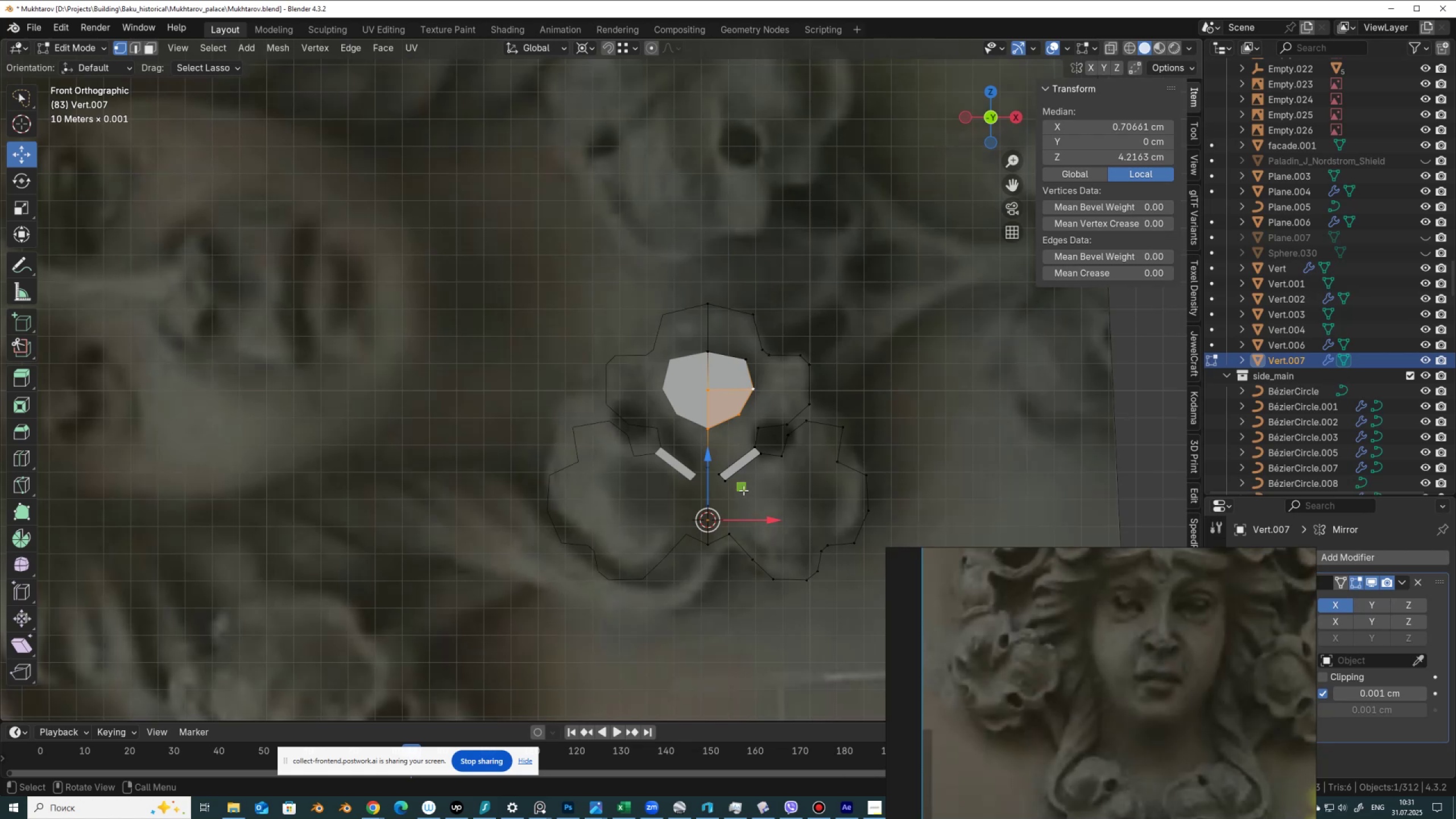 
left_click([731, 482])
 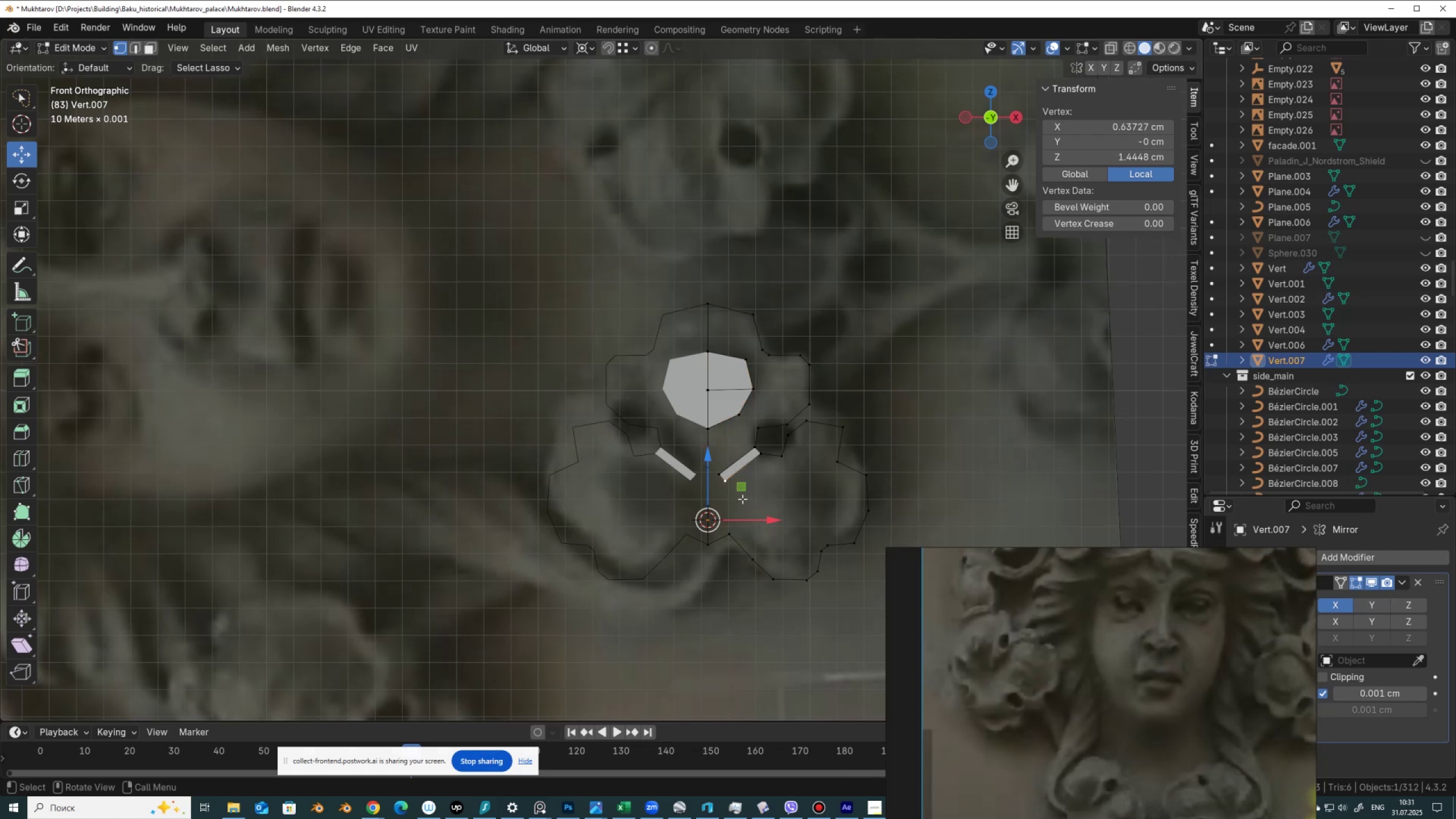 
hold_key(key=ShiftLeft, duration=0.38)
 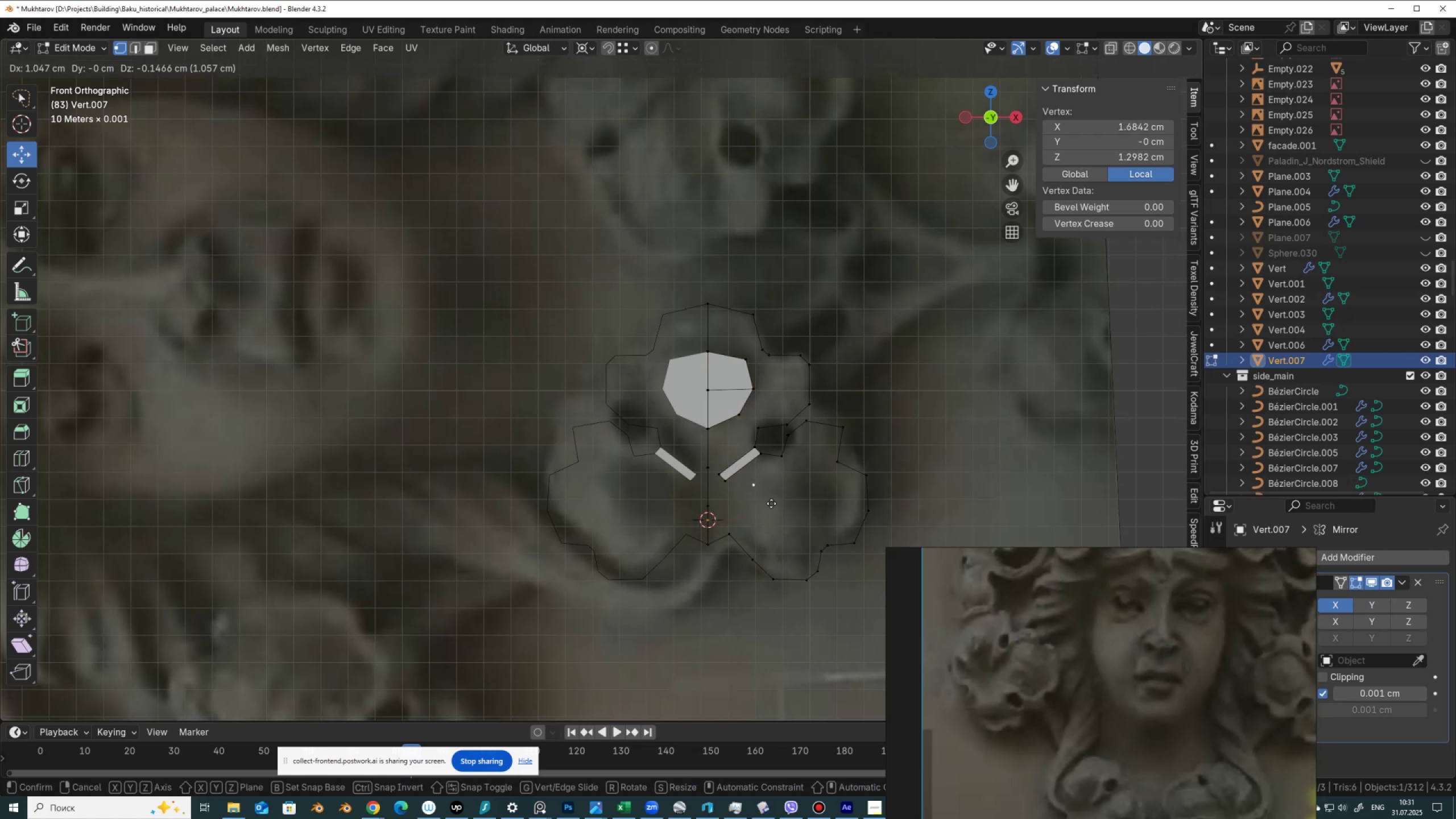 
key(D)
 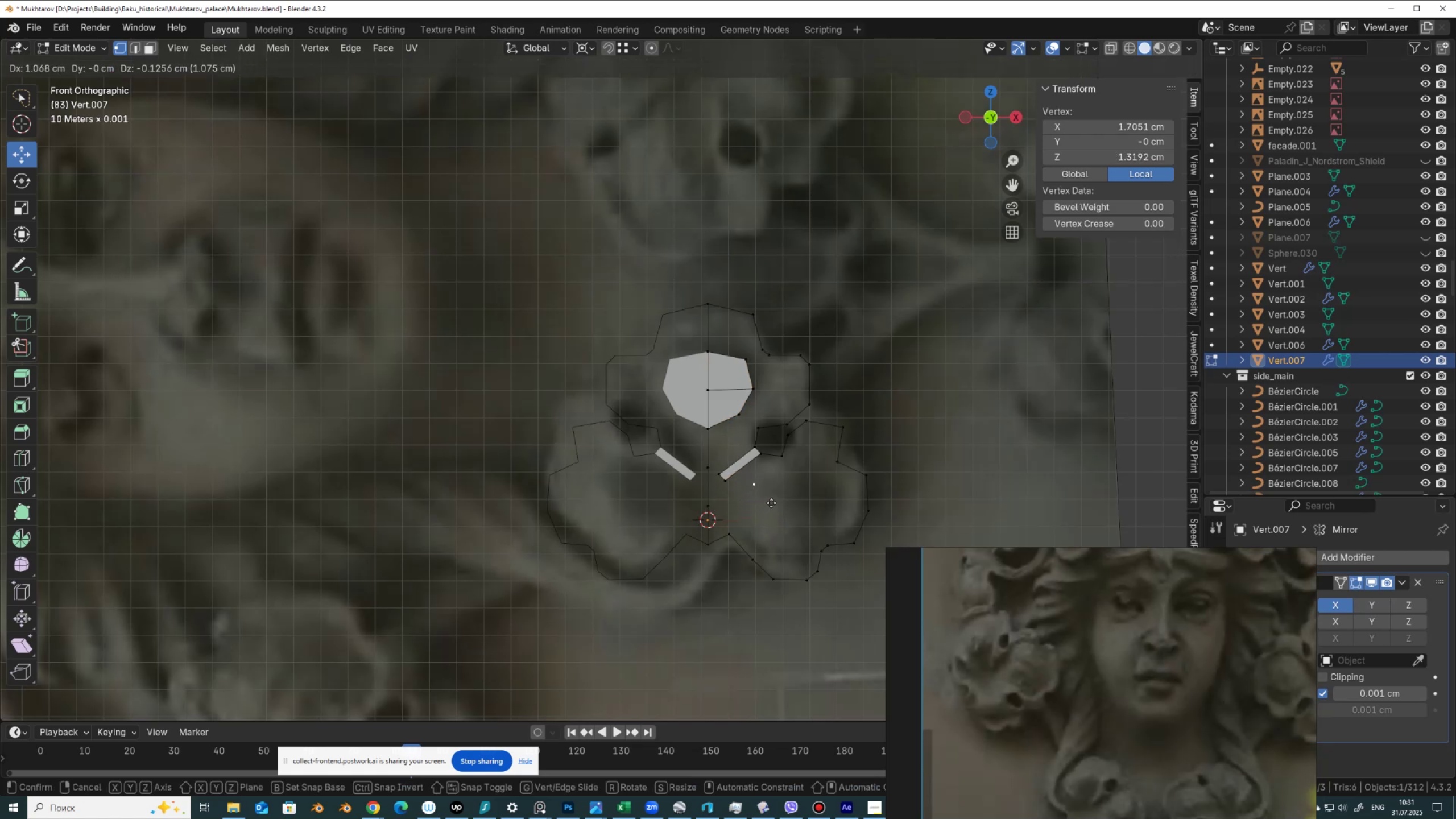 
left_click([771, 503])
 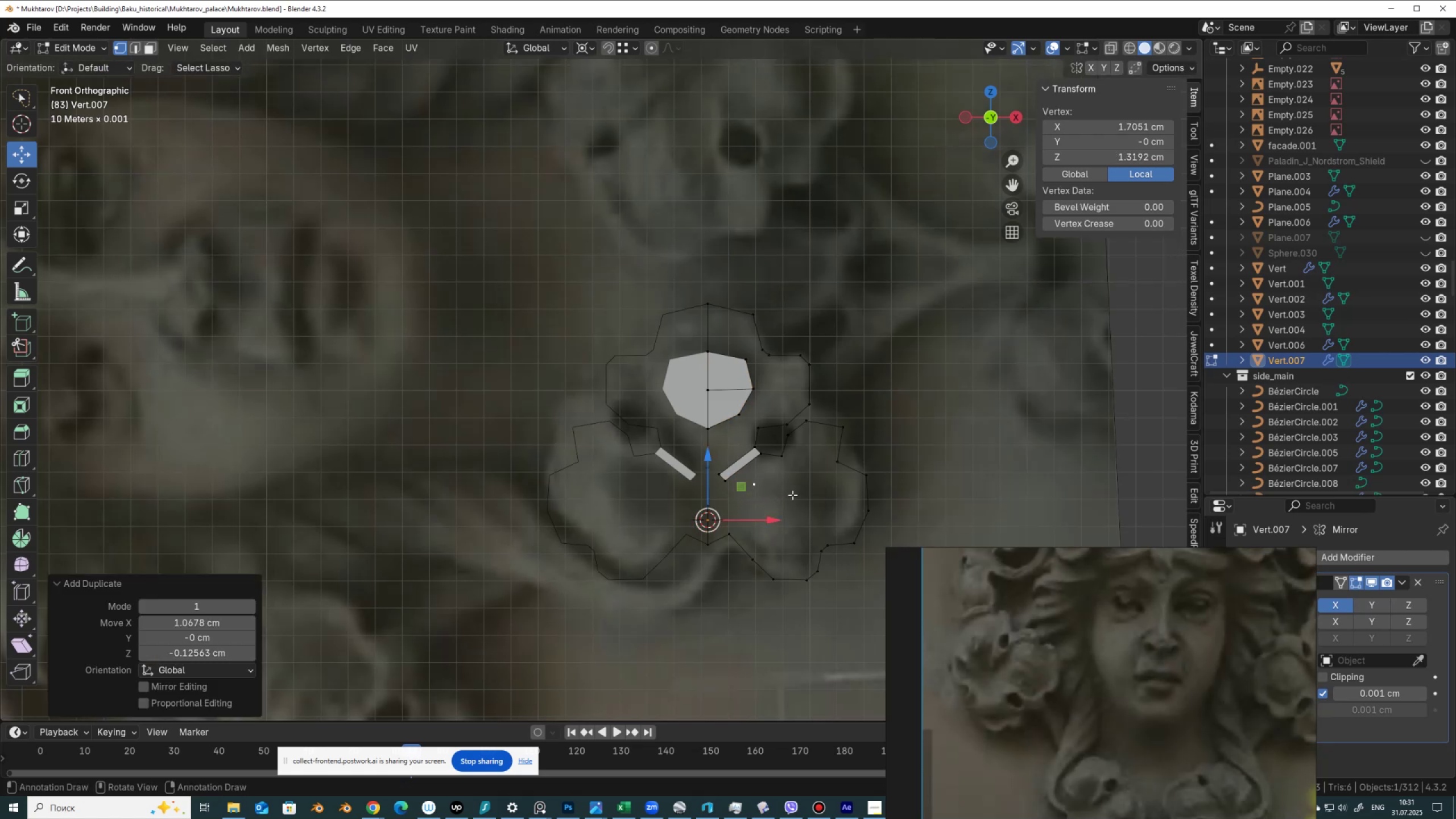 
key(E)
 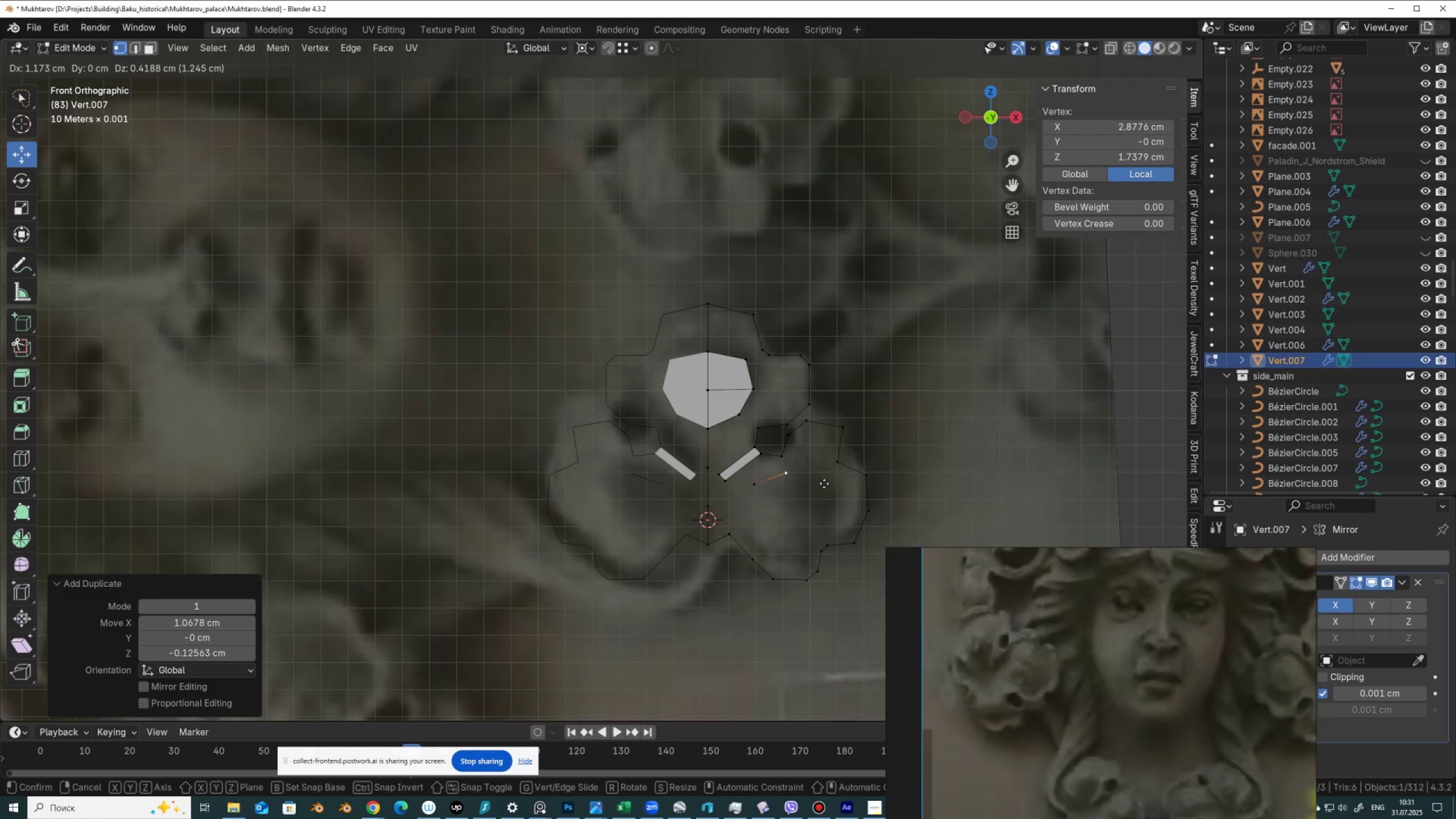 
left_click([824, 483])
 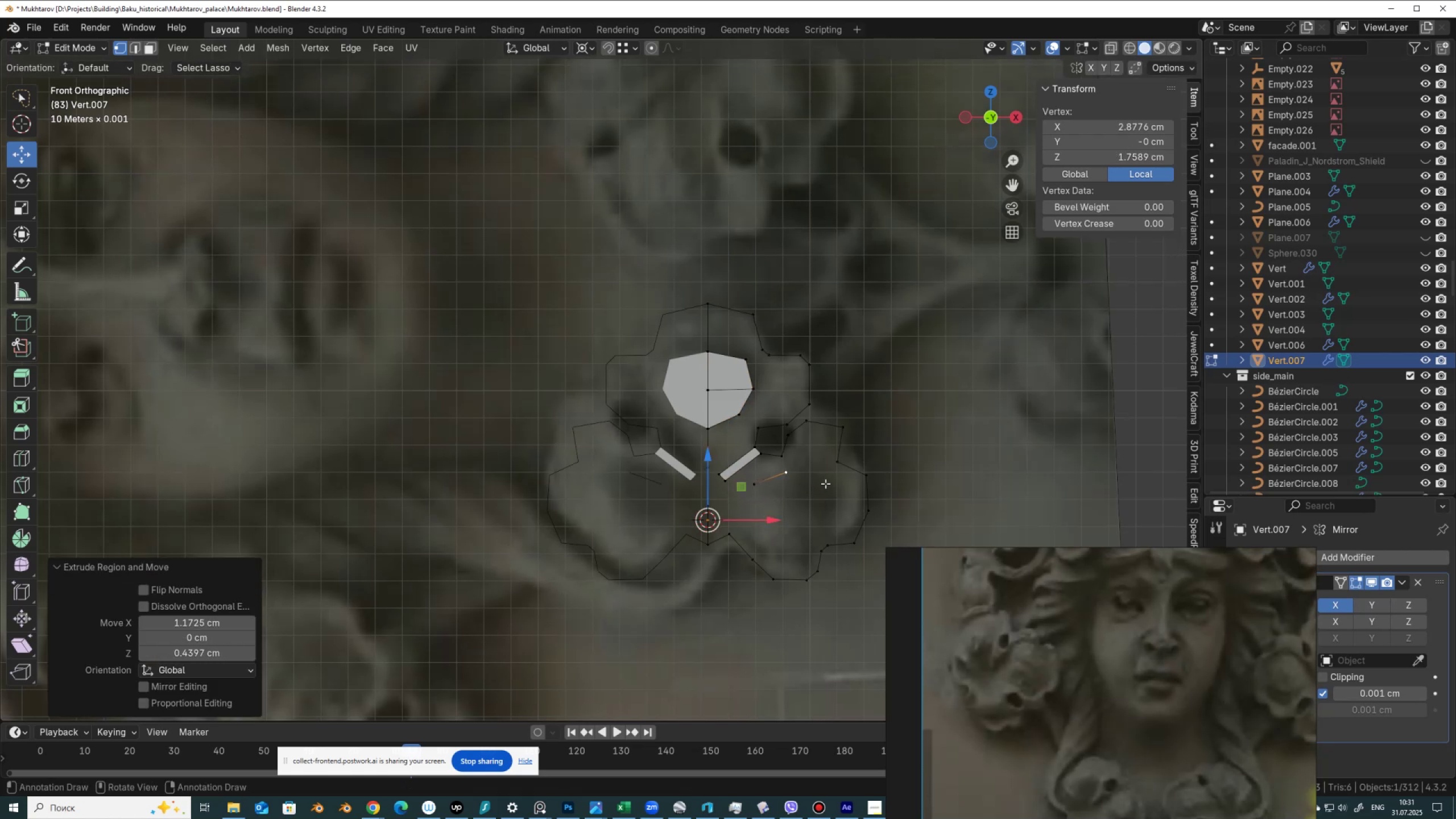 
key(E)
 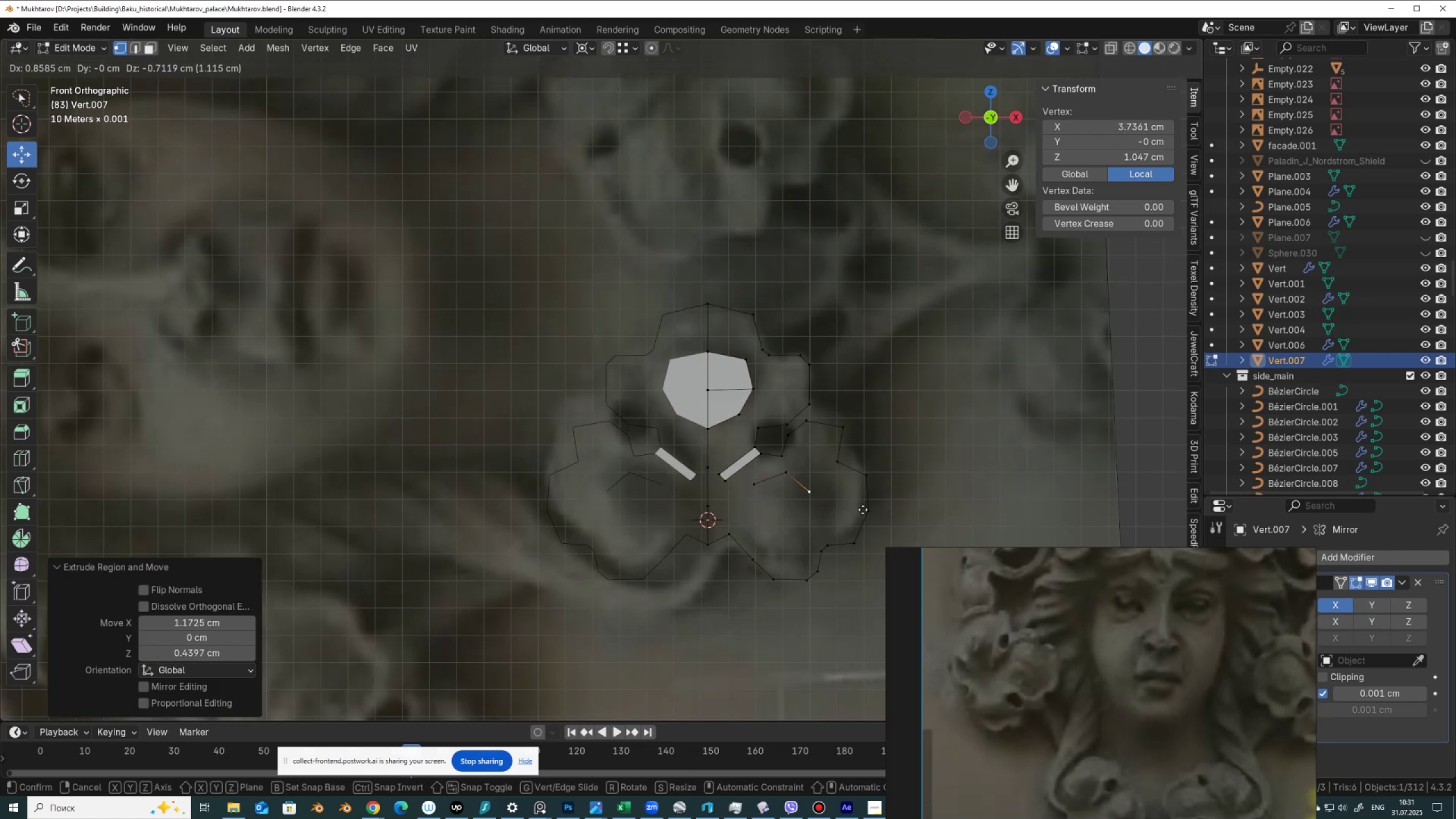 
left_click([863, 510])
 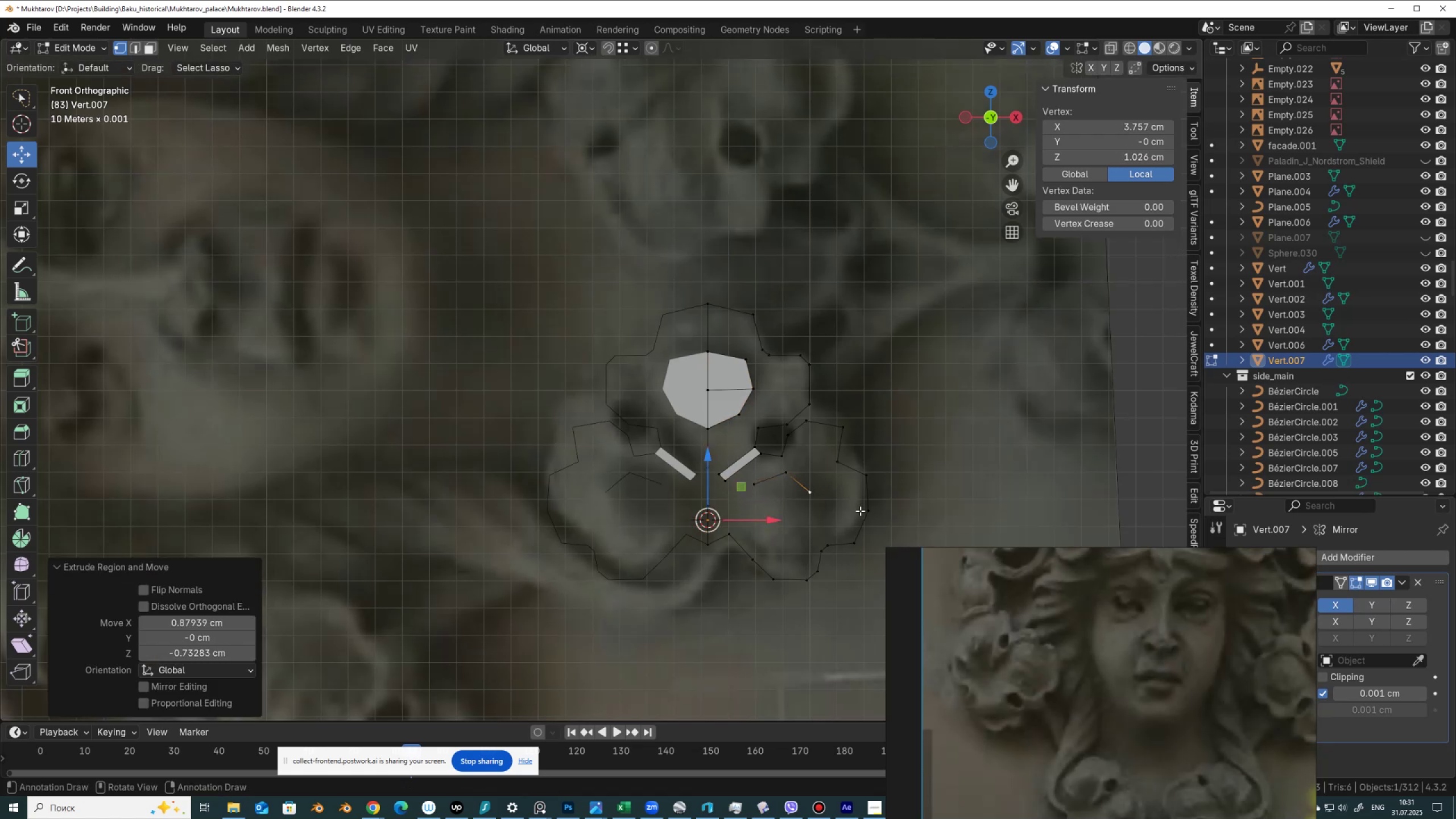 
key(E)
 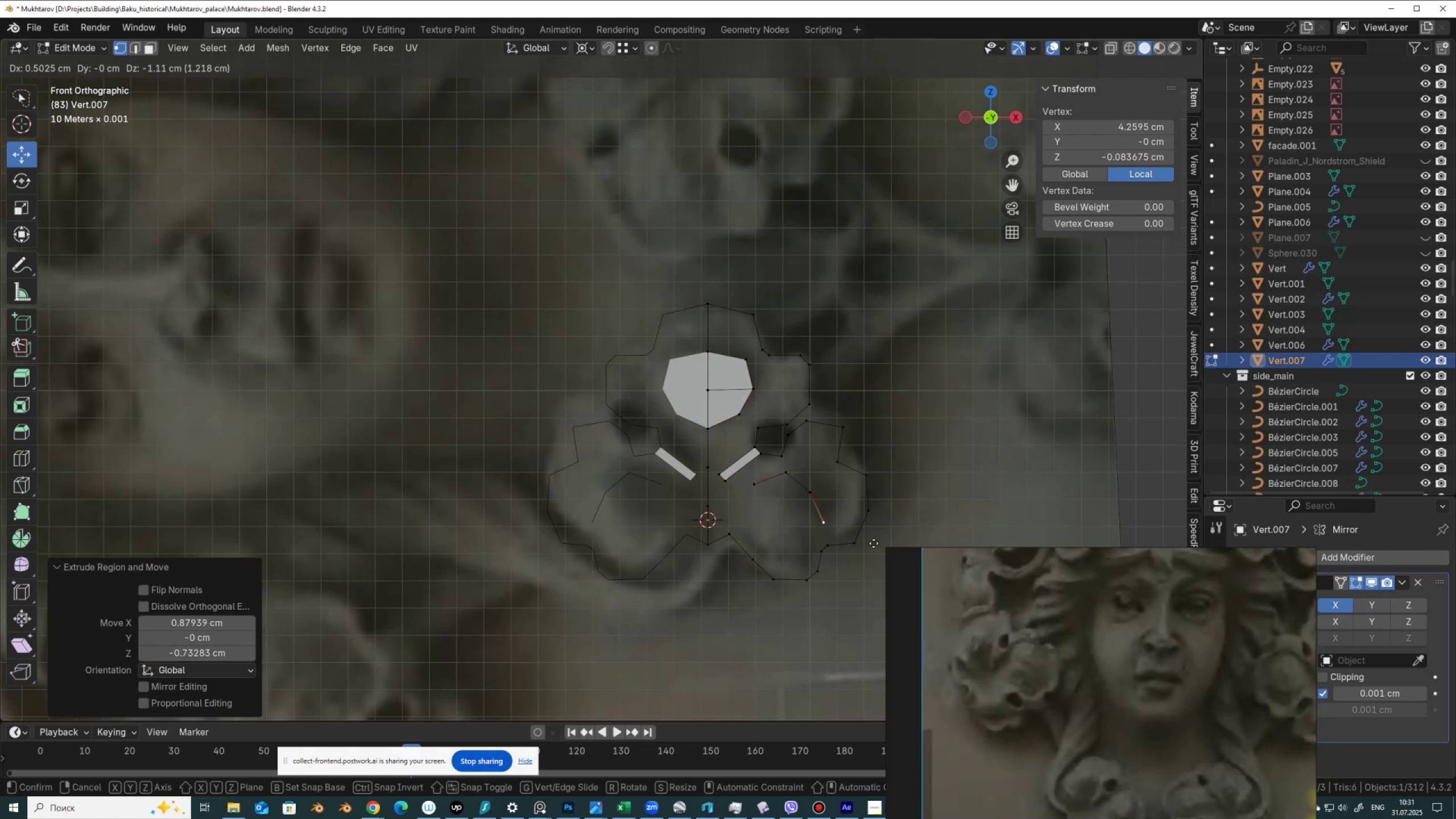 
left_click([874, 543])
 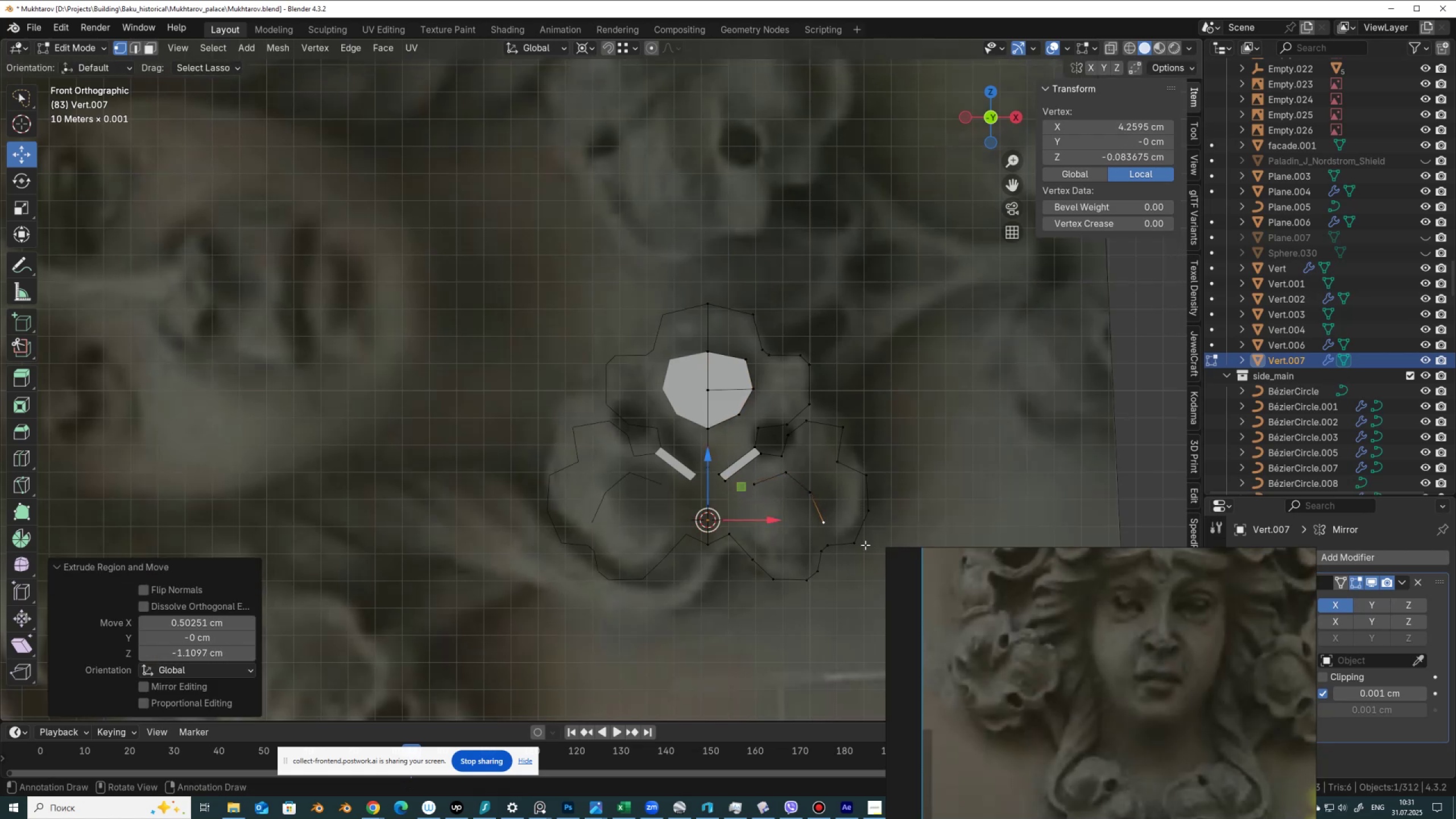 
key(E)
 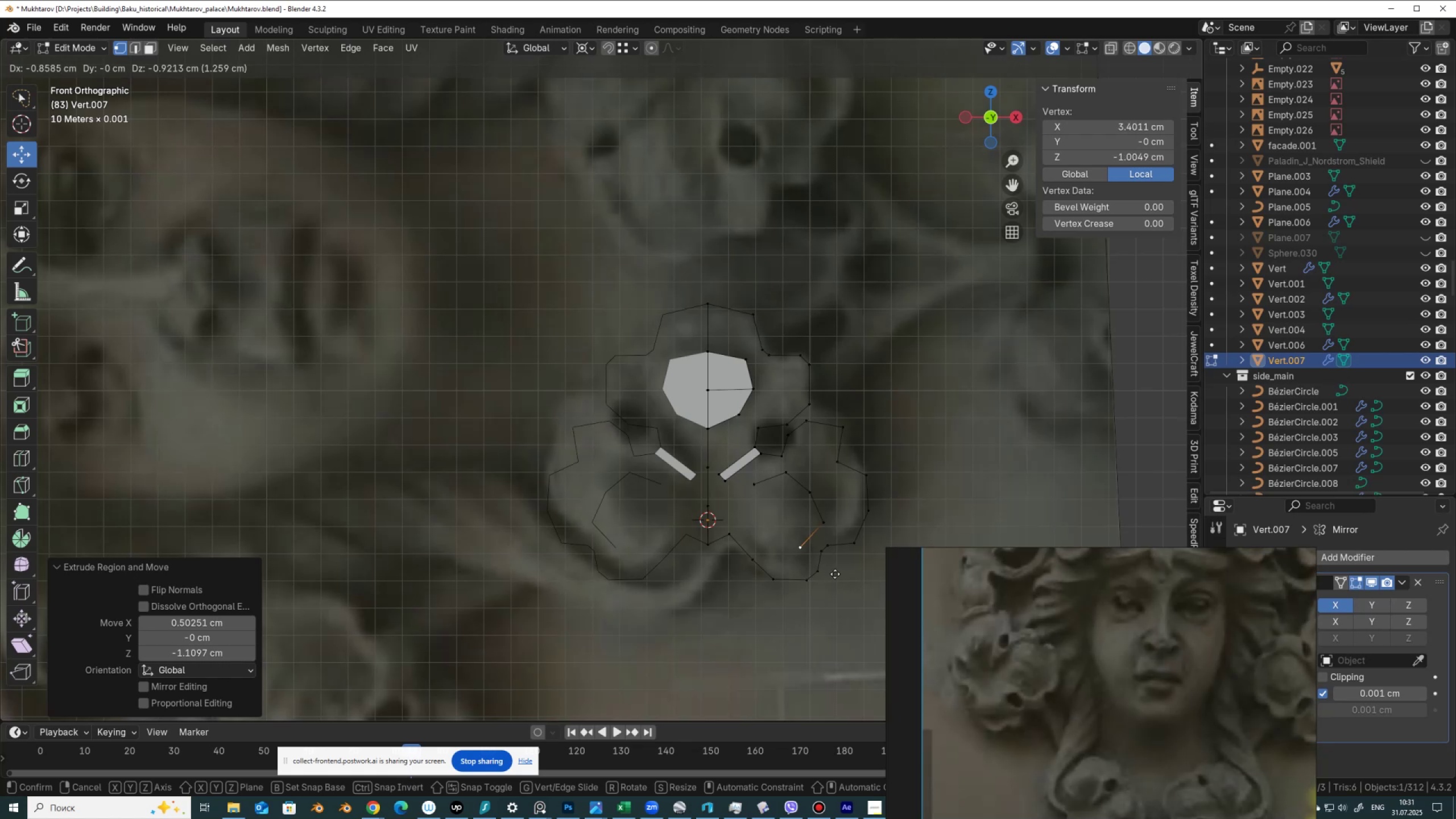 
left_click([835, 574])
 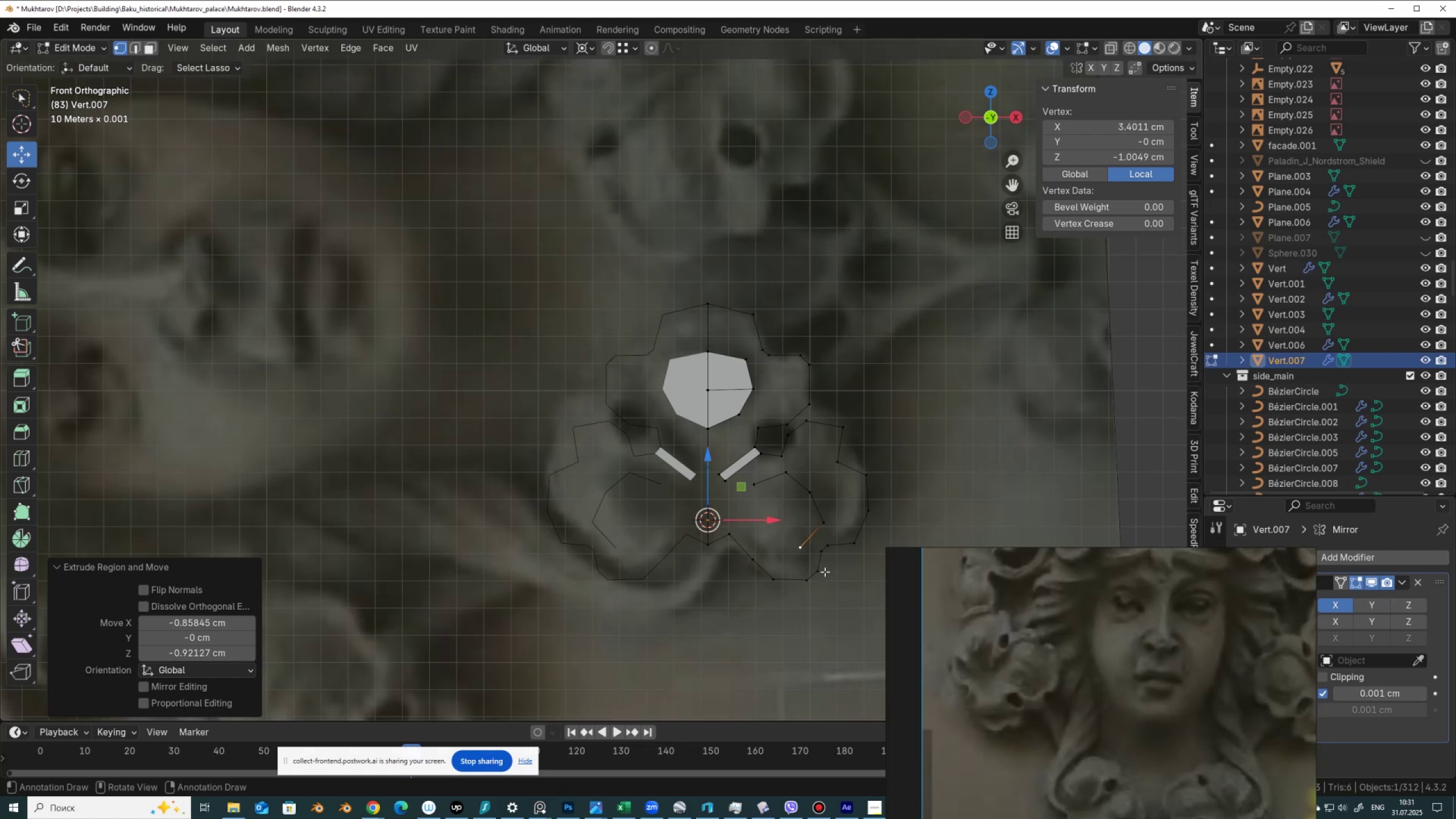 
key(E)
 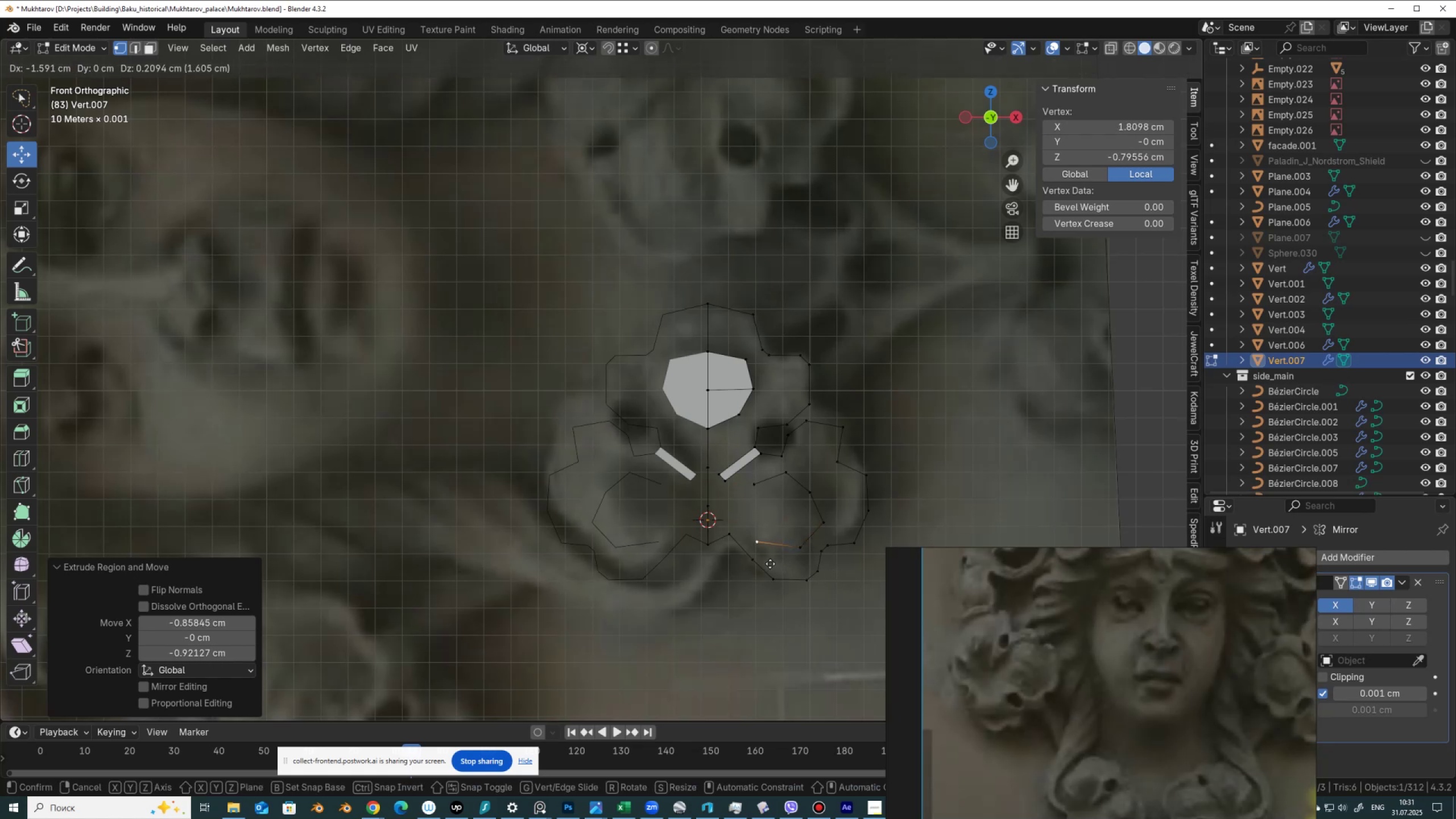 
left_click([770, 563])
 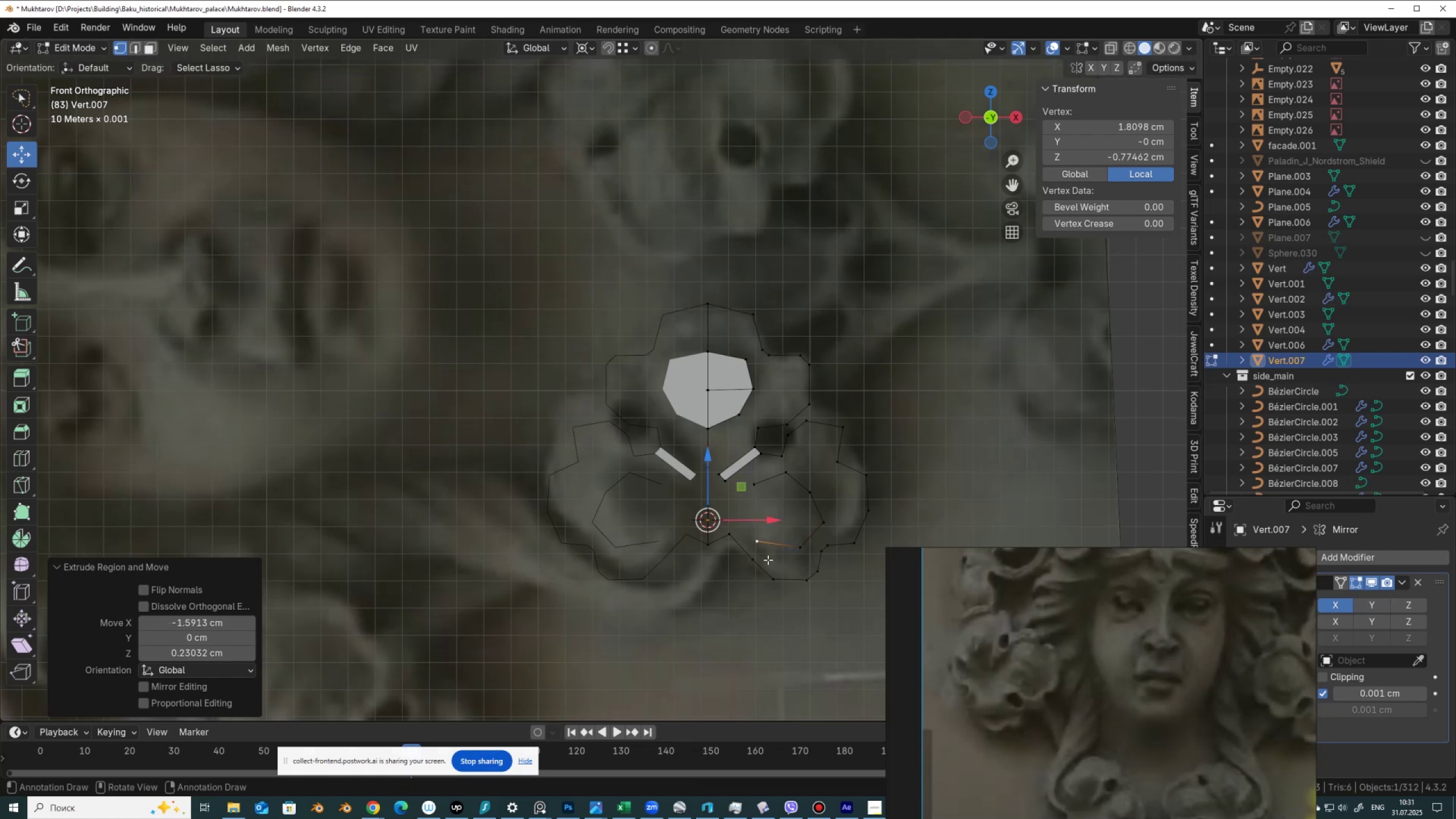 
key(E)
 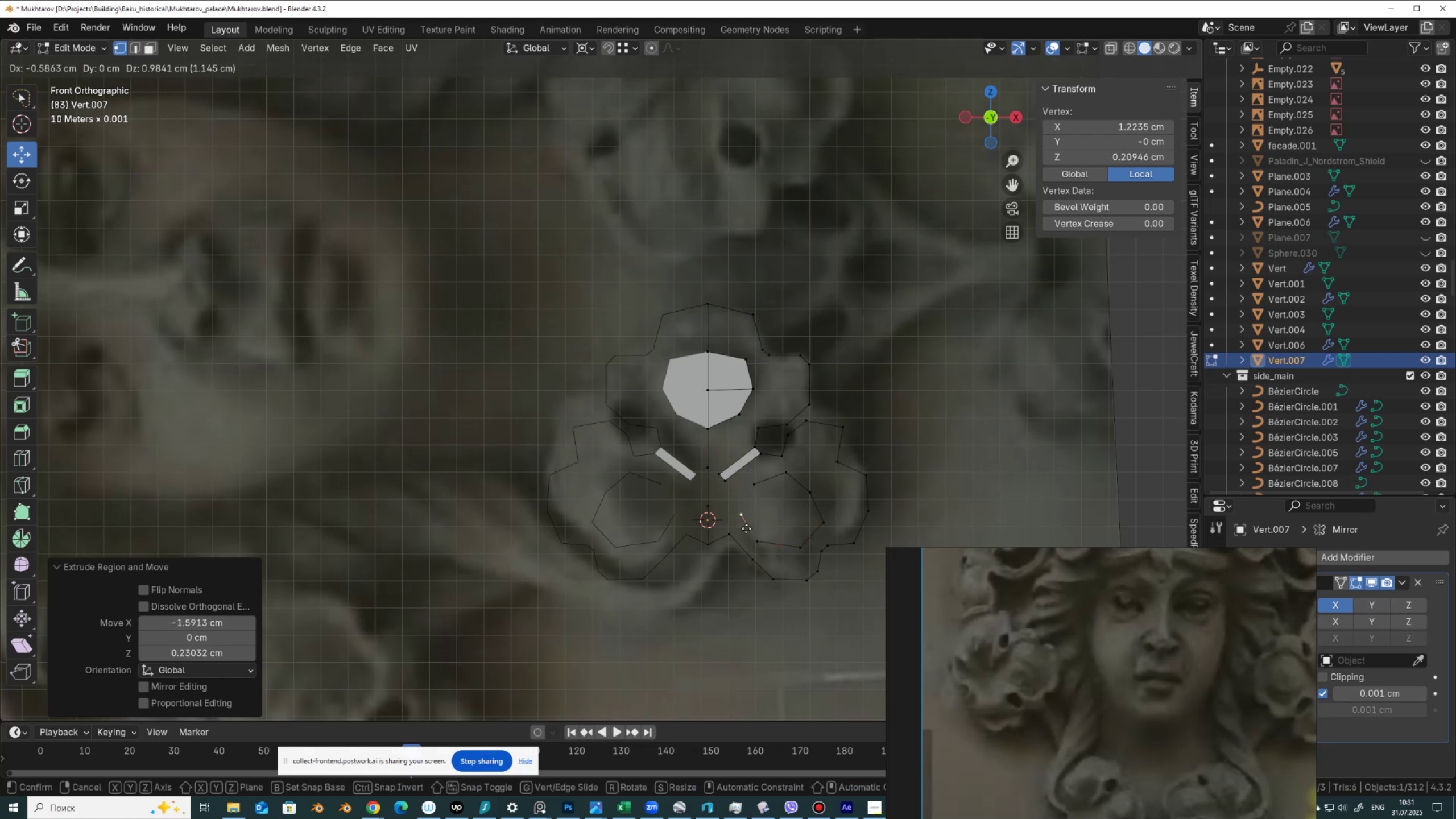 
left_click([746, 528])
 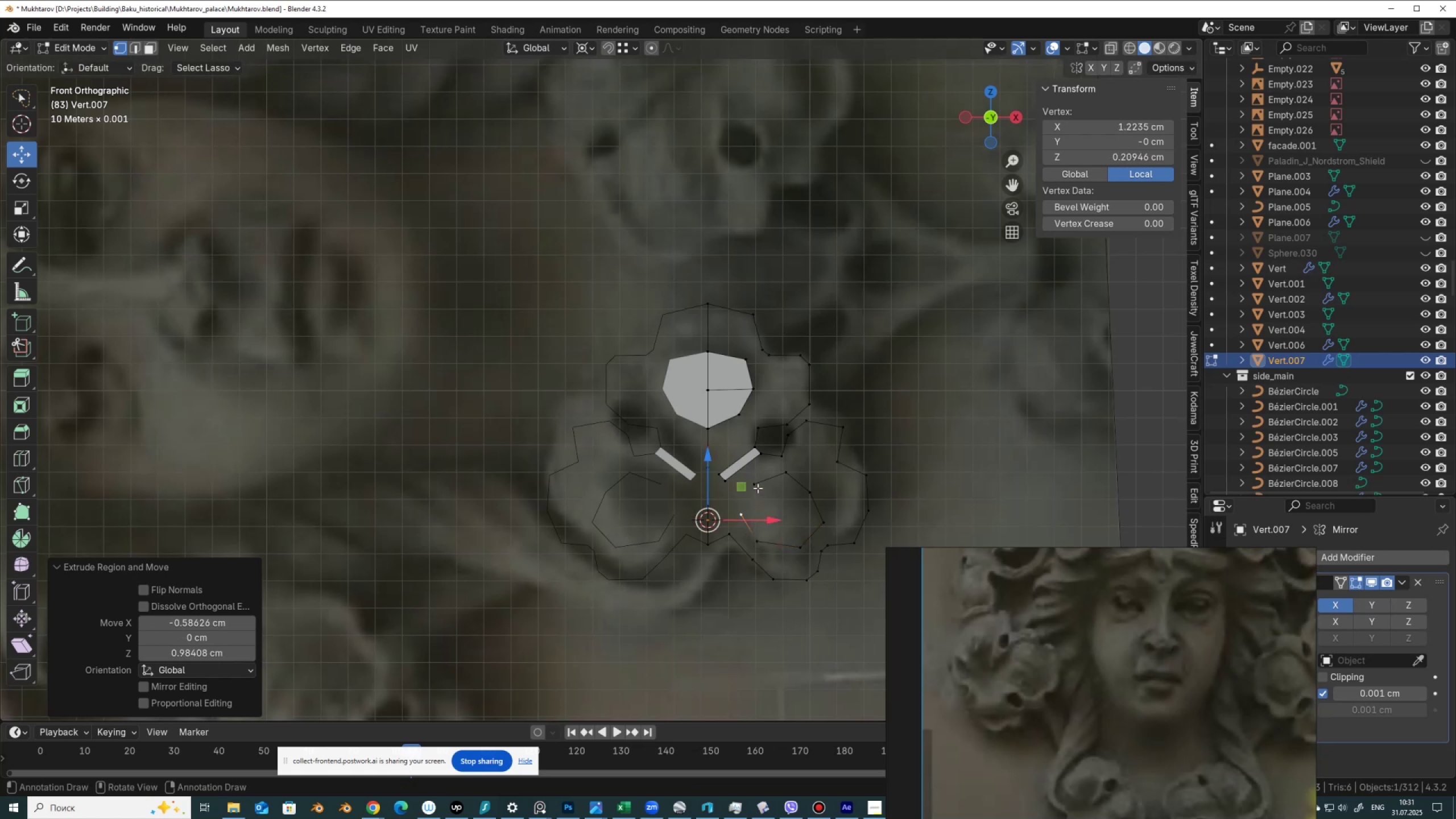 
hold_key(key=ShiftLeft, duration=0.41)
left_click([752, 487])
 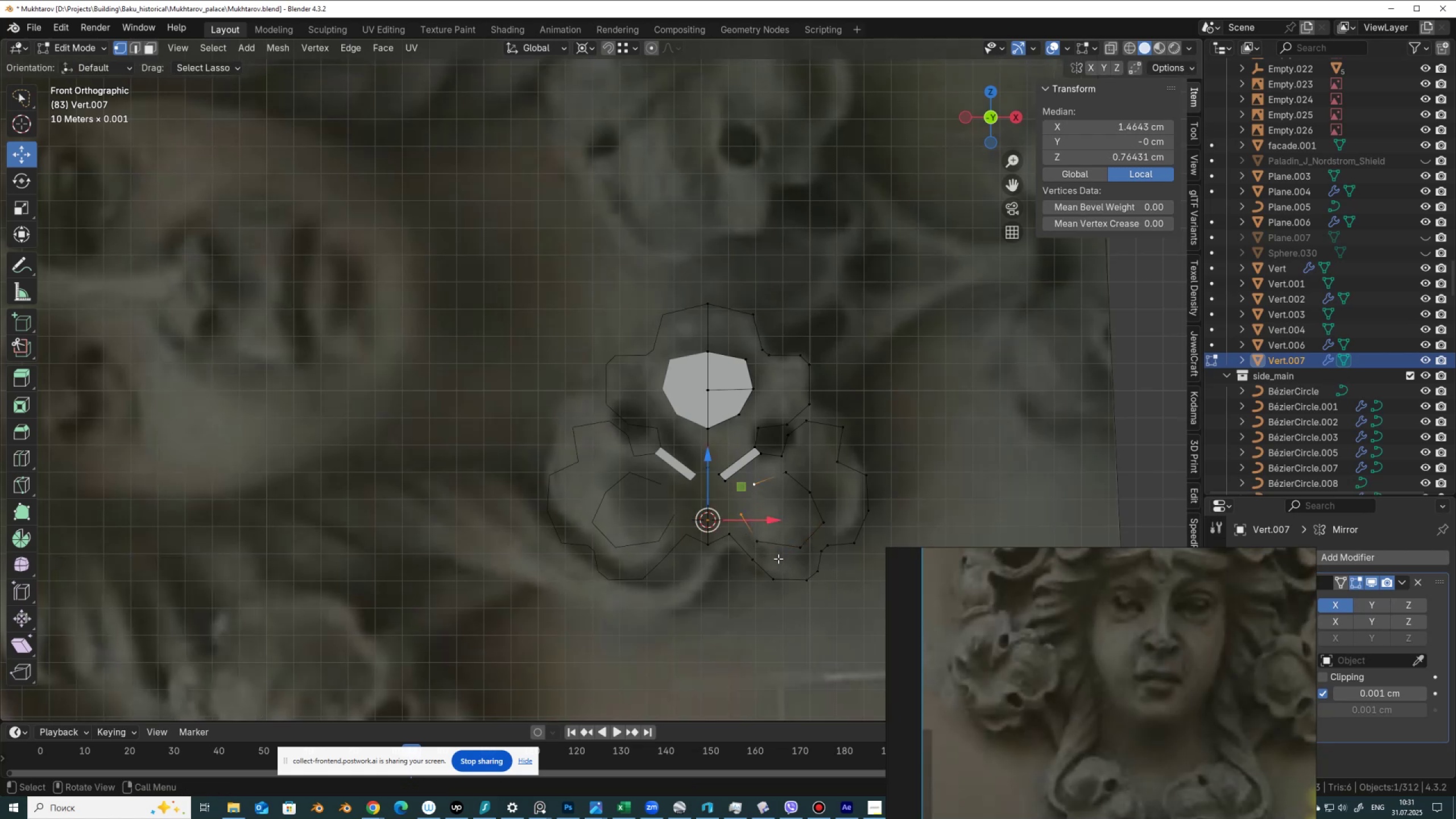 
key(F)
 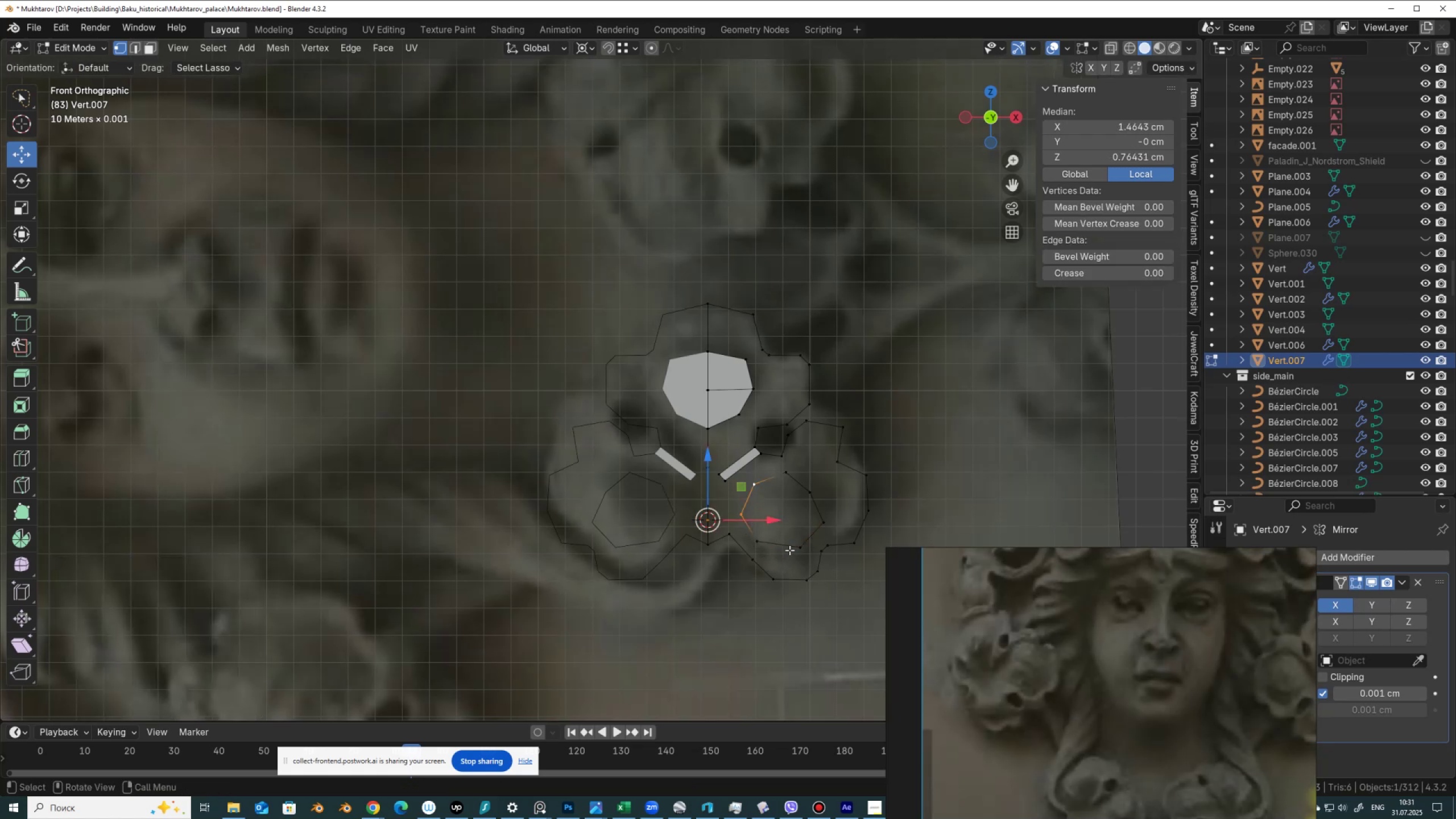 
left_click([797, 545])
 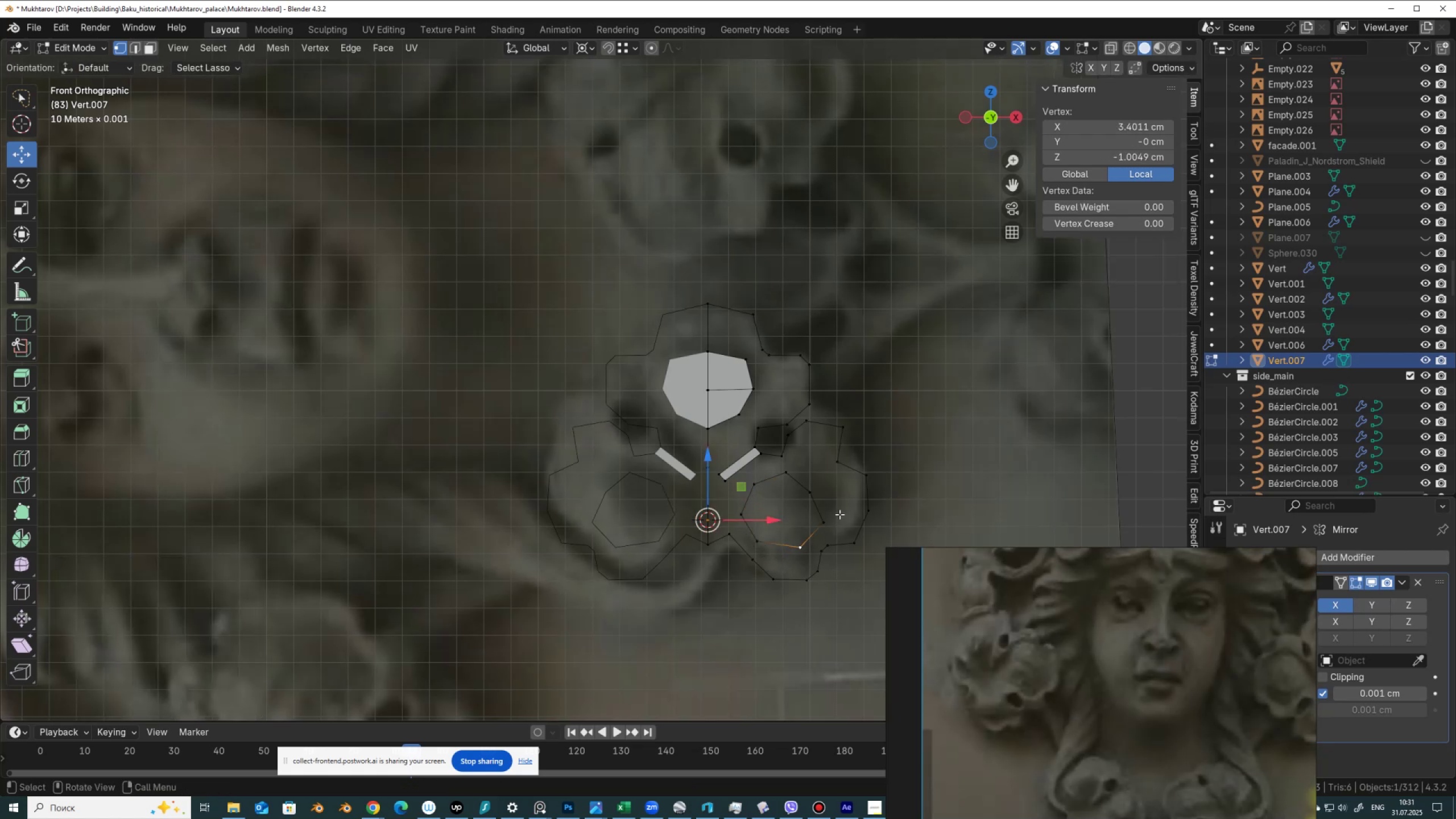 
key(Control+Shift+B)
 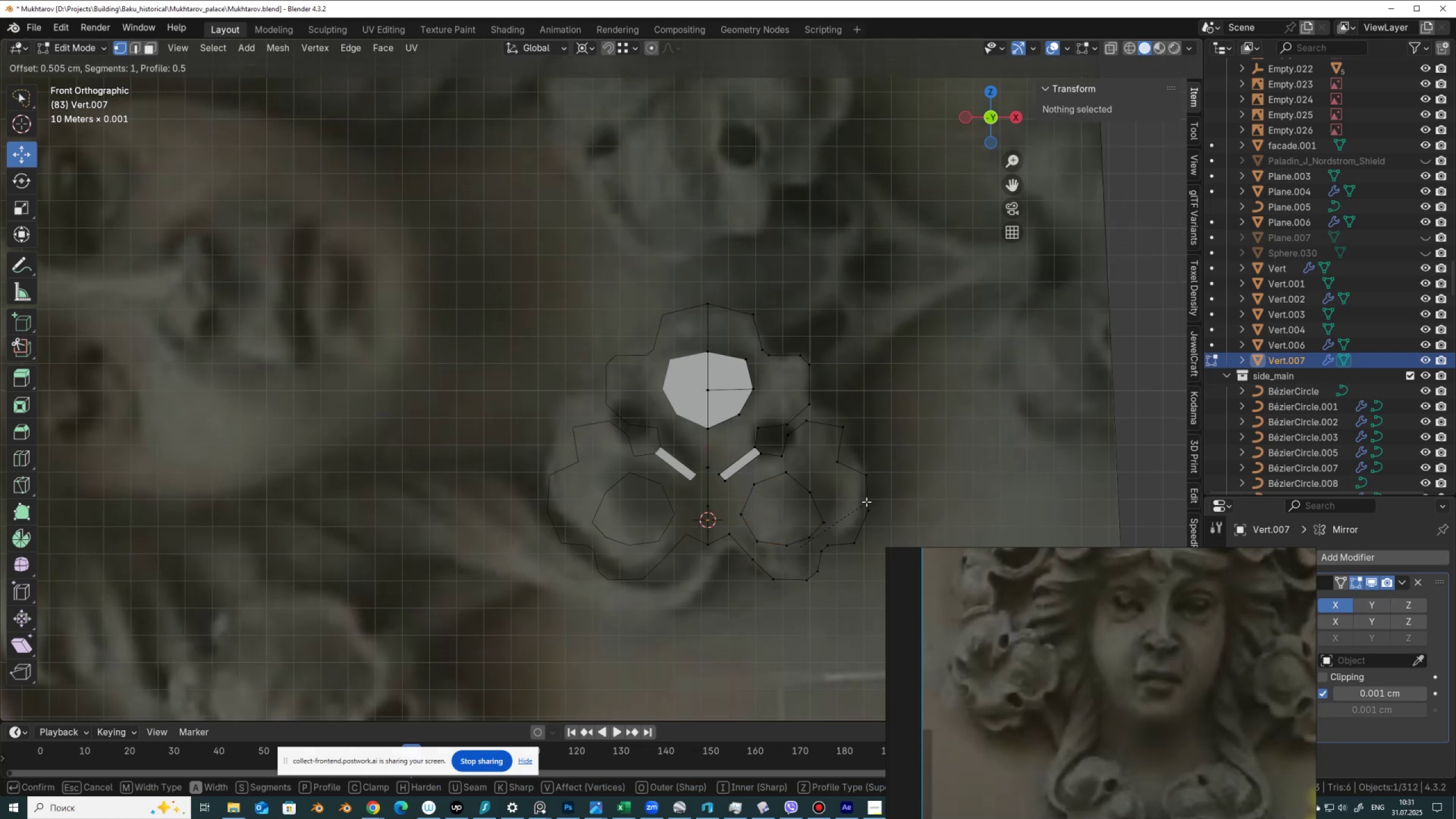 
left_click([868, 501])
 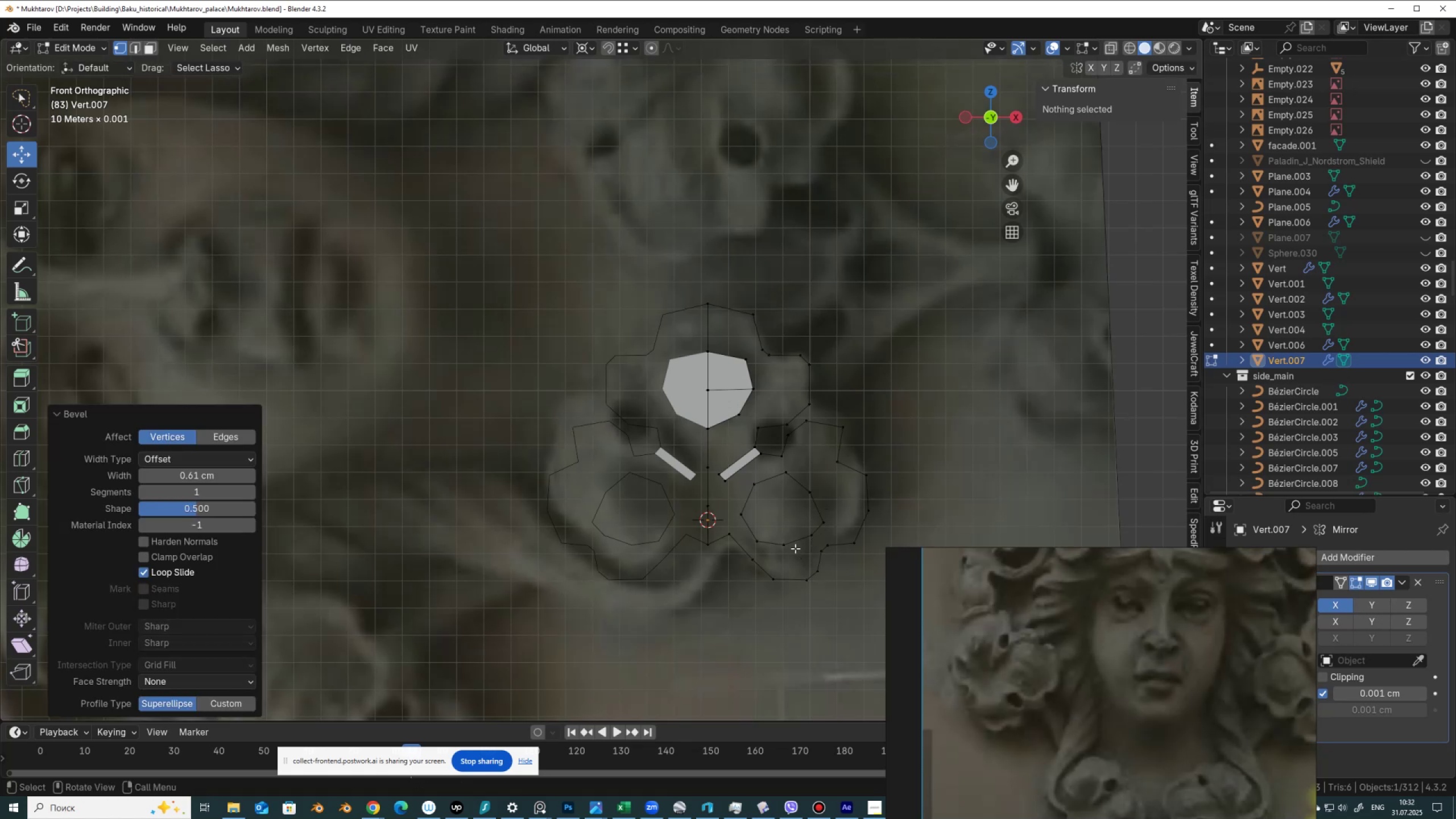 
left_click([754, 512])
 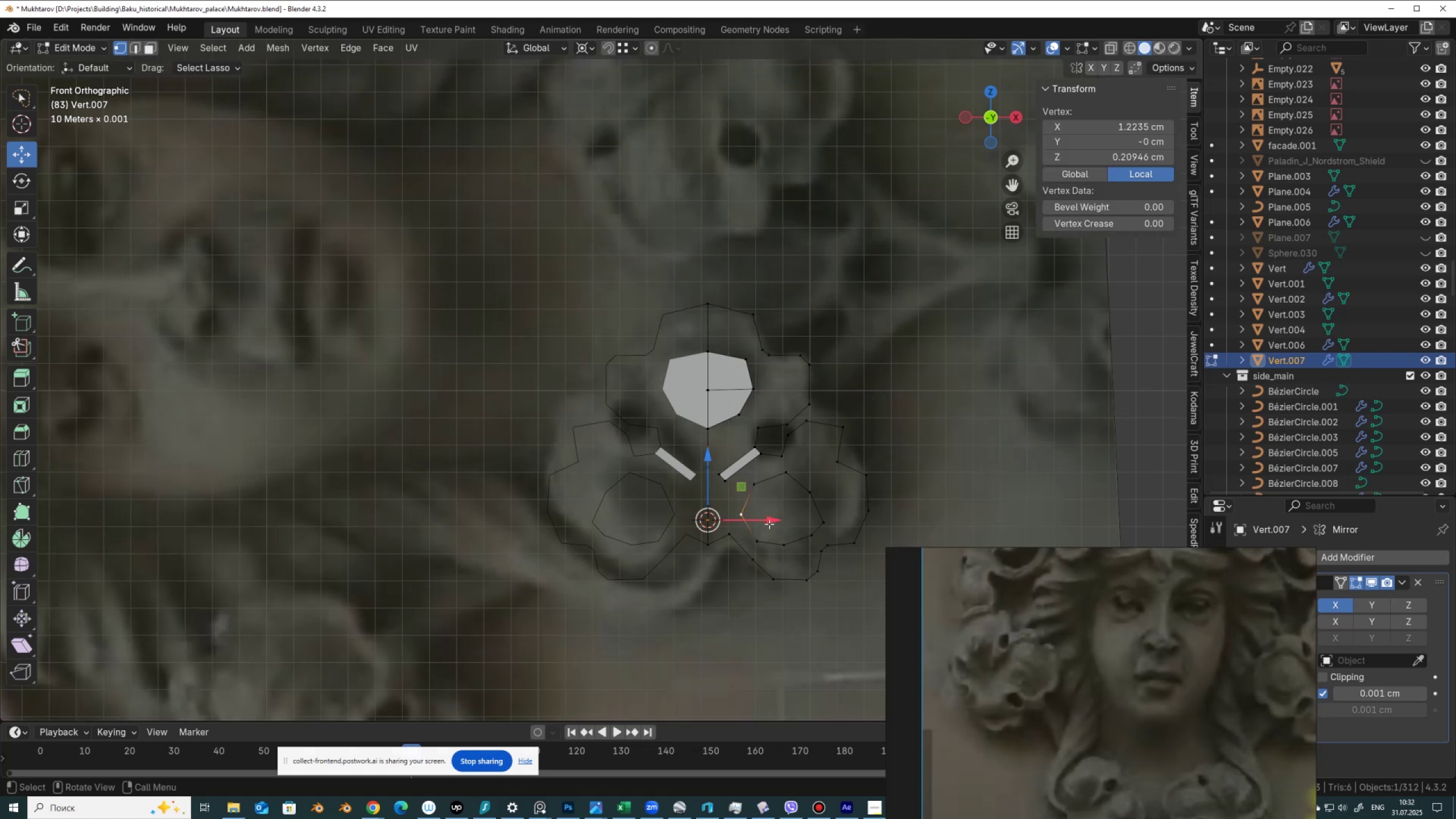 
key(E)
 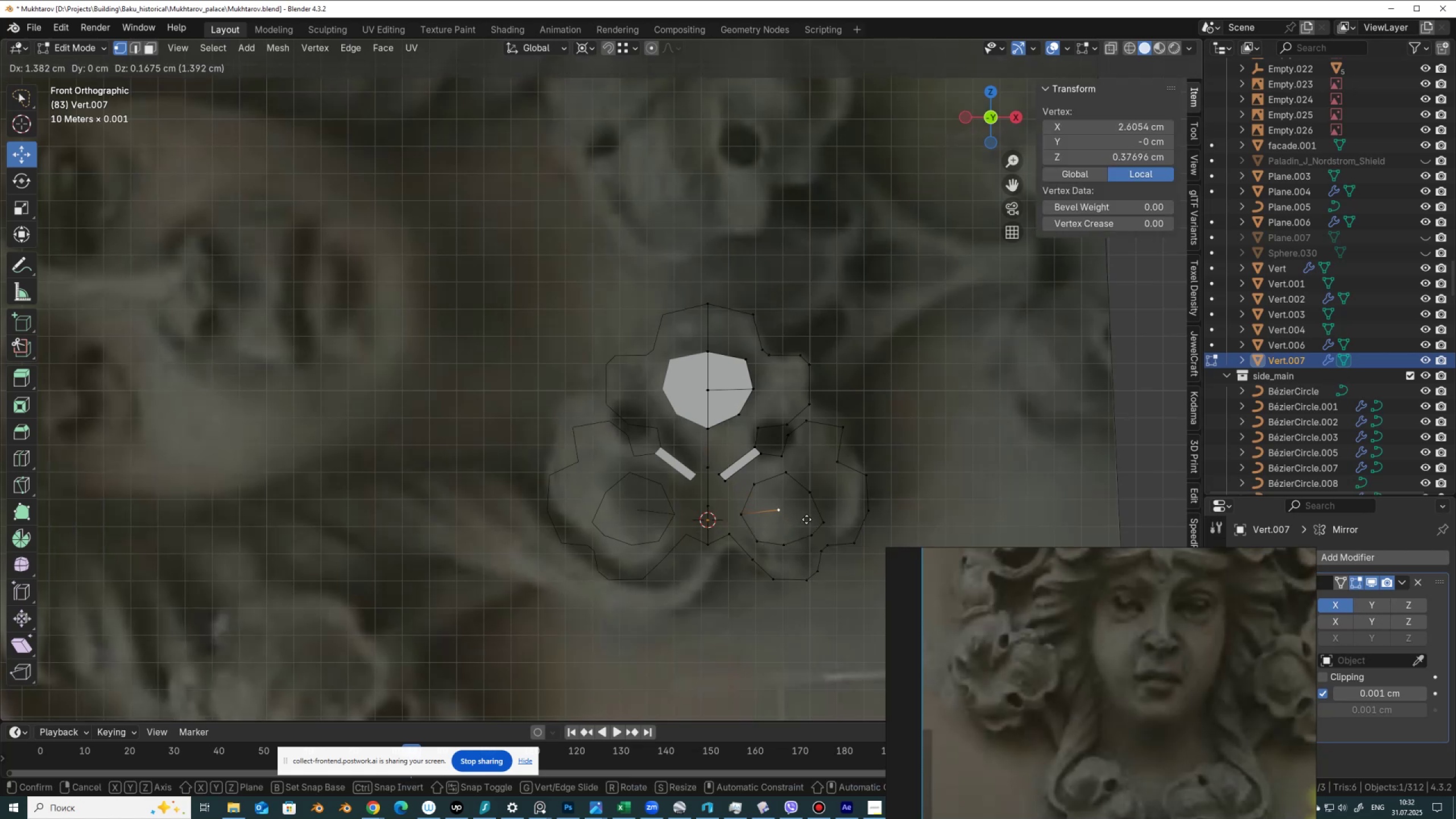 
left_click([806, 519])
 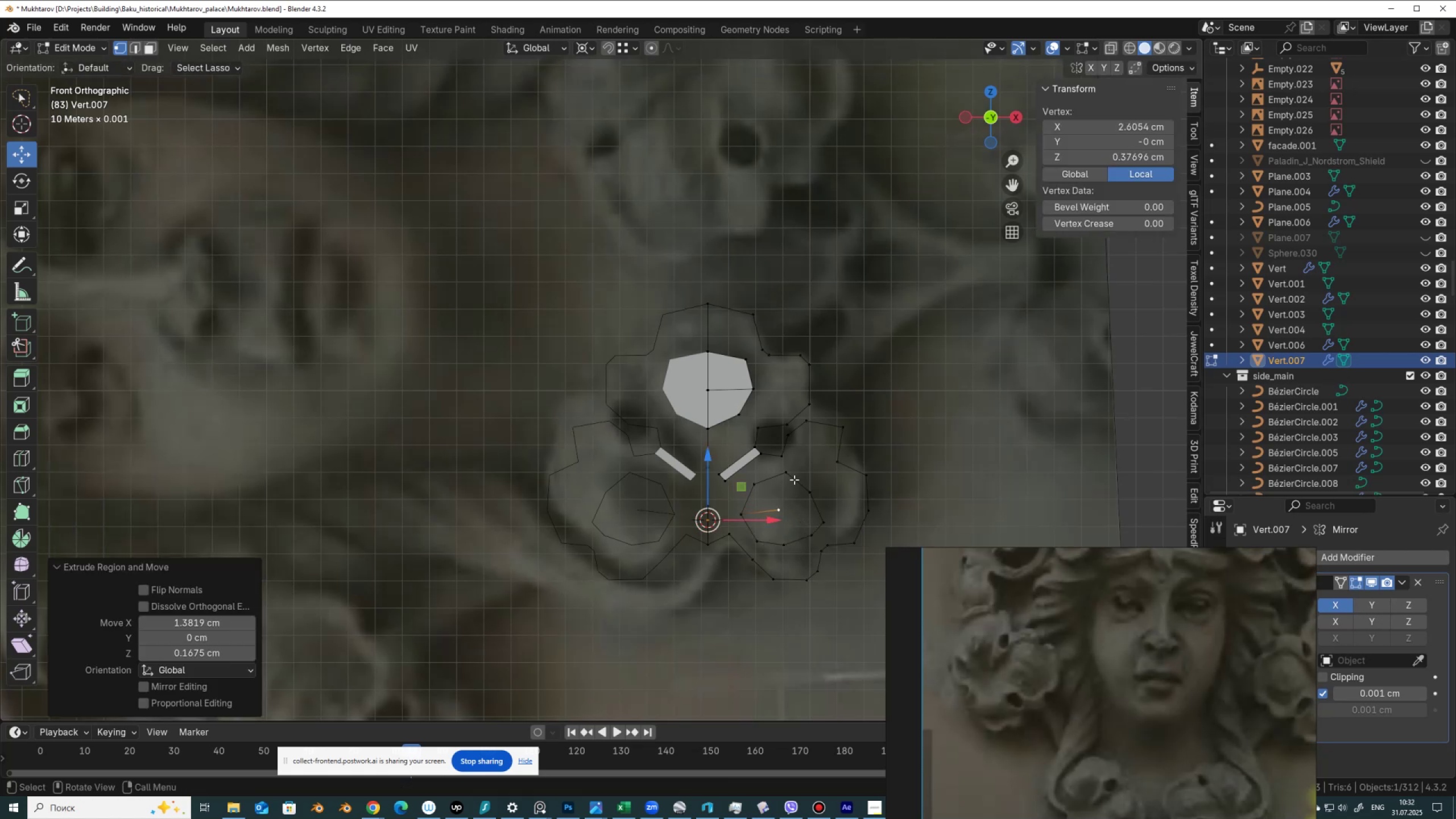 
hold_key(key=ShiftLeft, duration=1.1)
left_click([790, 478])
 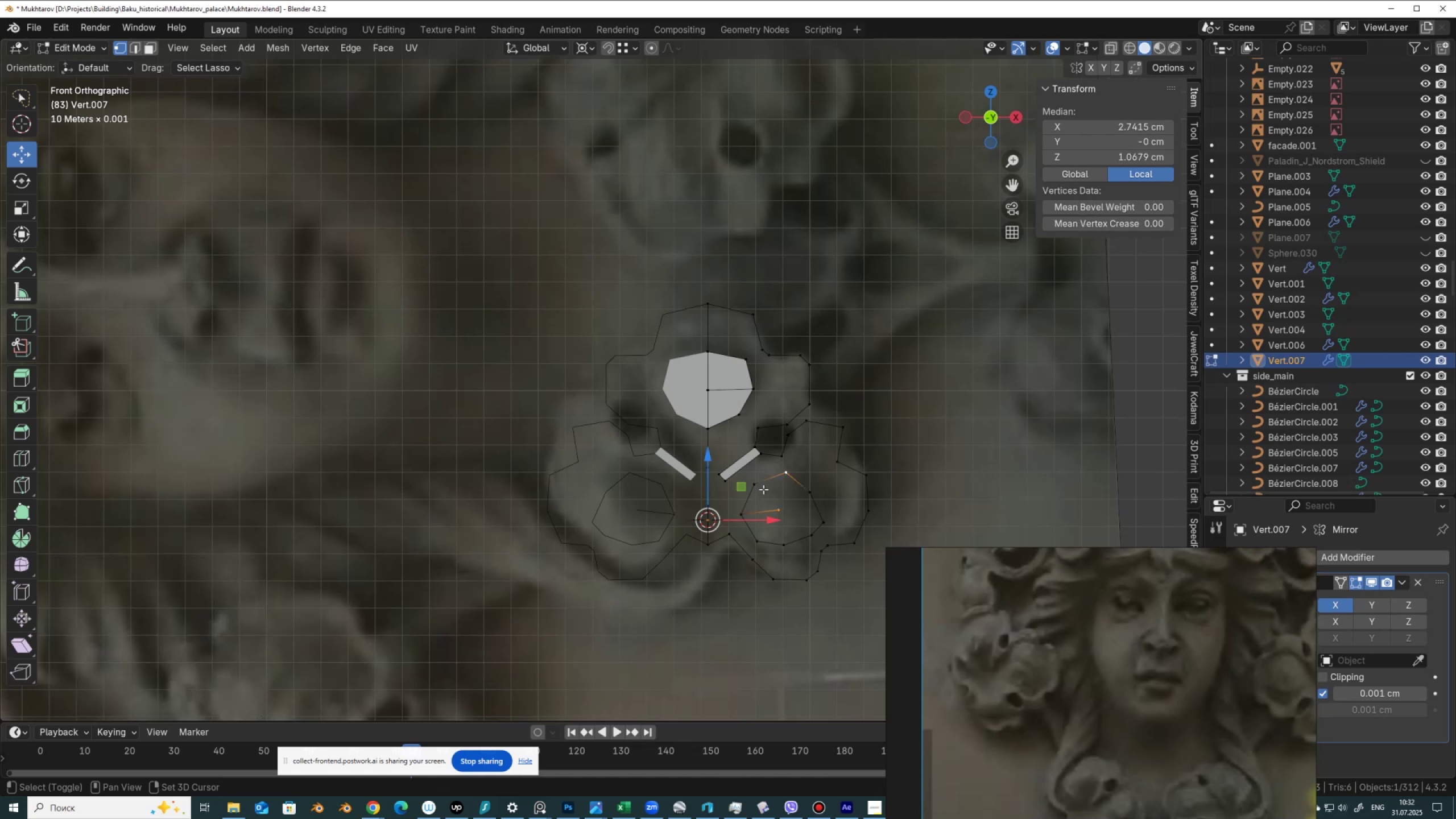 
left_click([763, 489])
 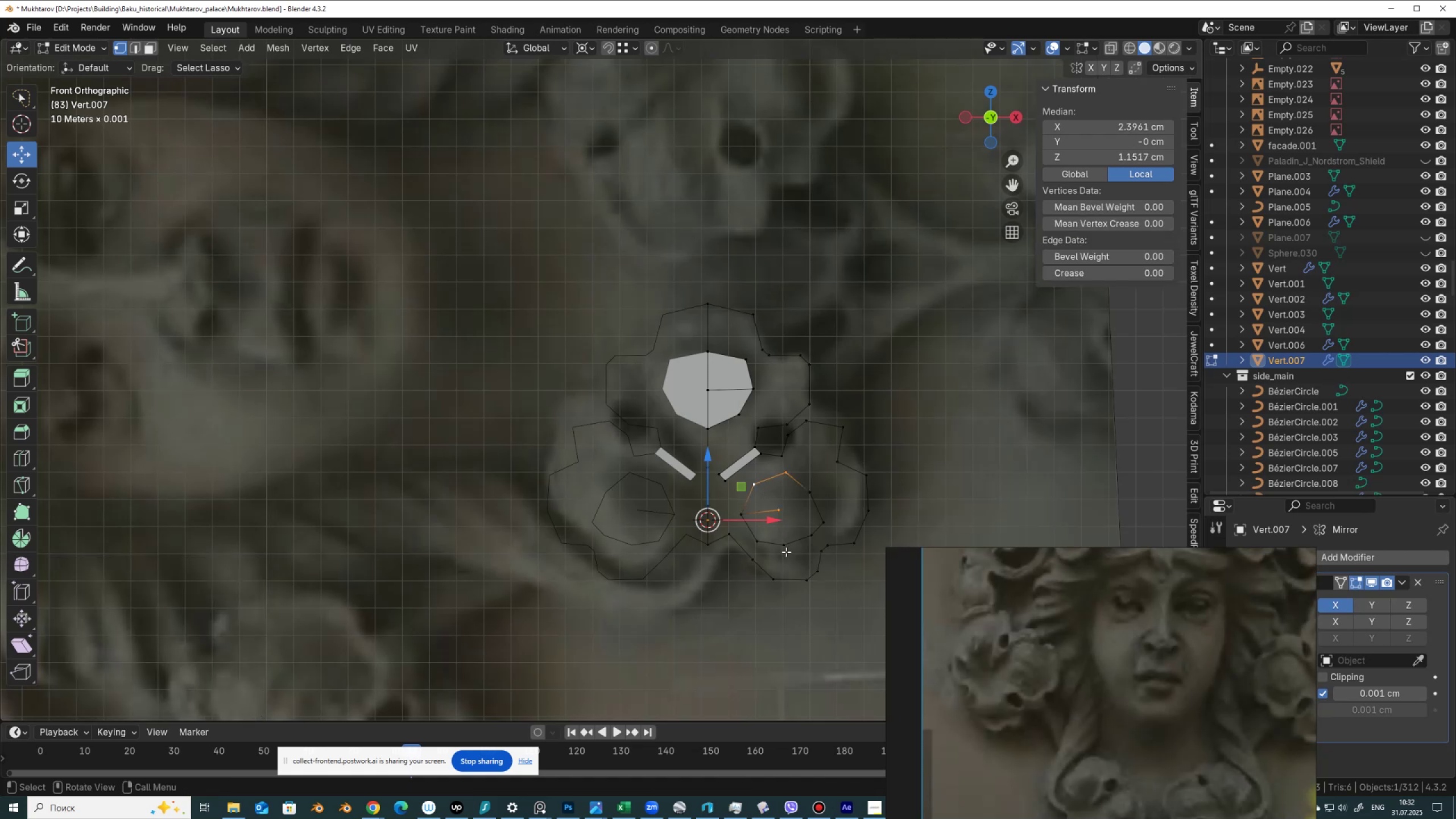 
key(F)
 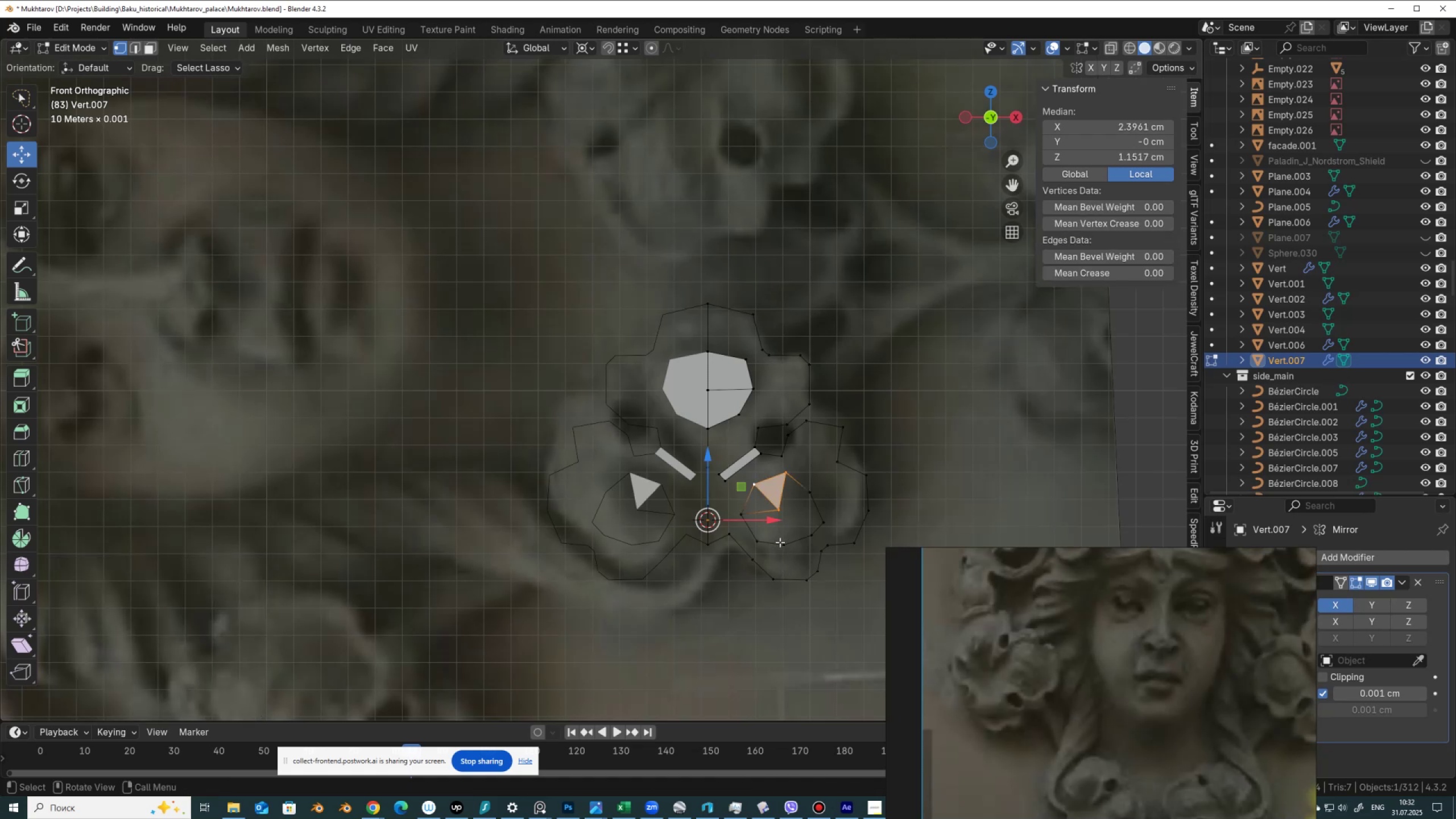 
key(Control+ControlLeft)
 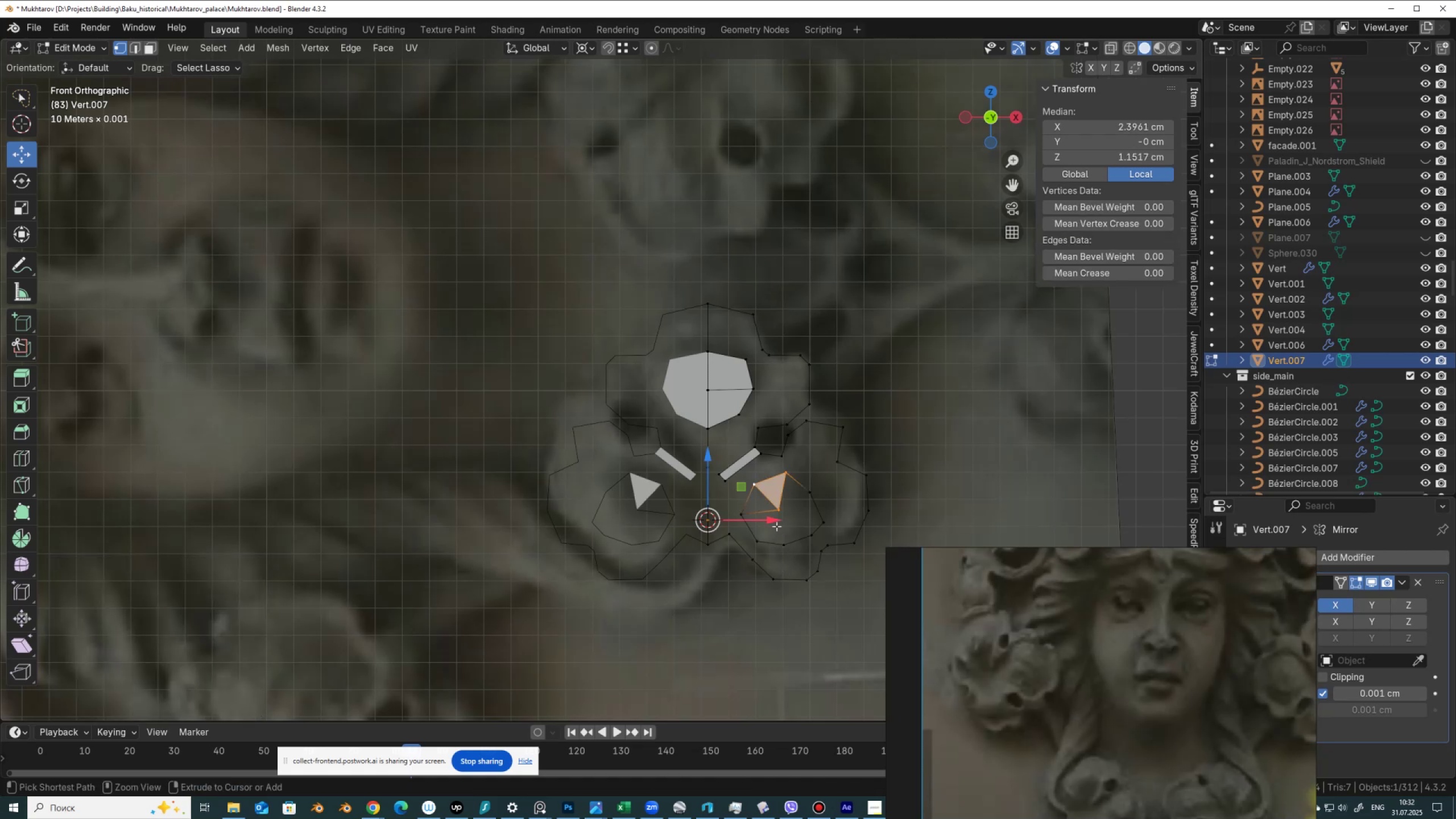 
key(Control+Z)
 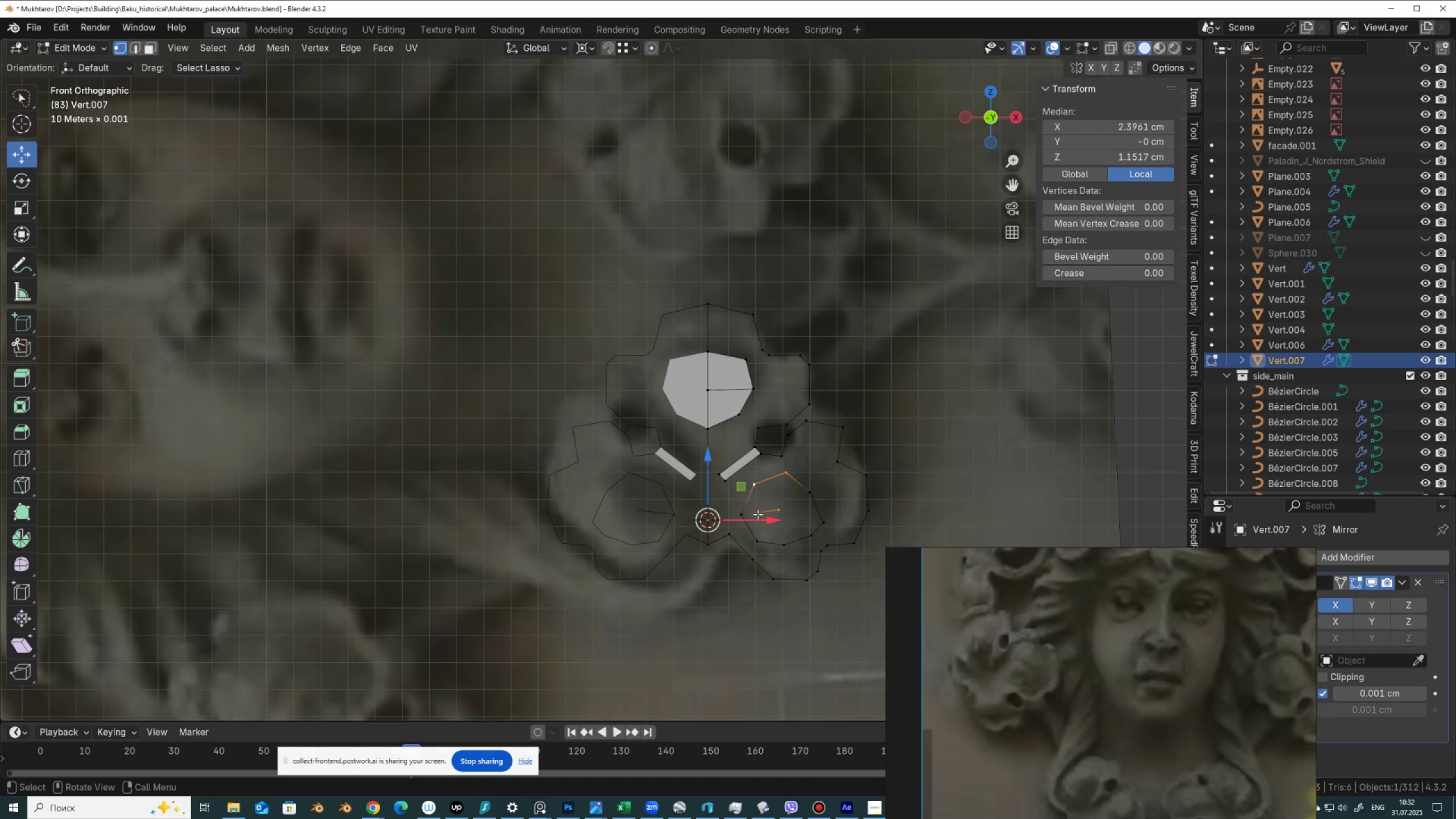 
hold_key(key=ShiftLeft, duration=0.33)
left_click([748, 505])
 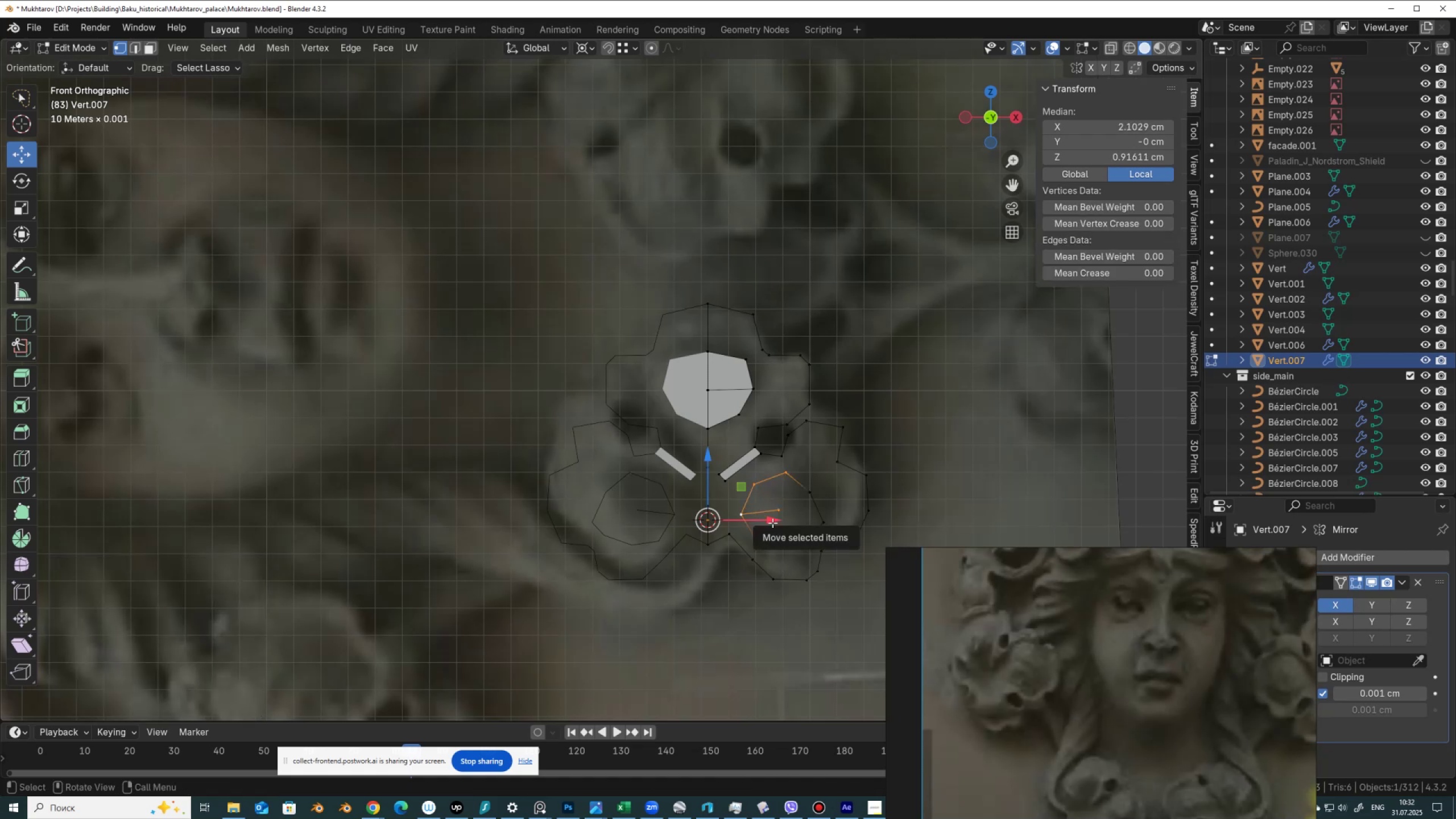 
key(F)
 